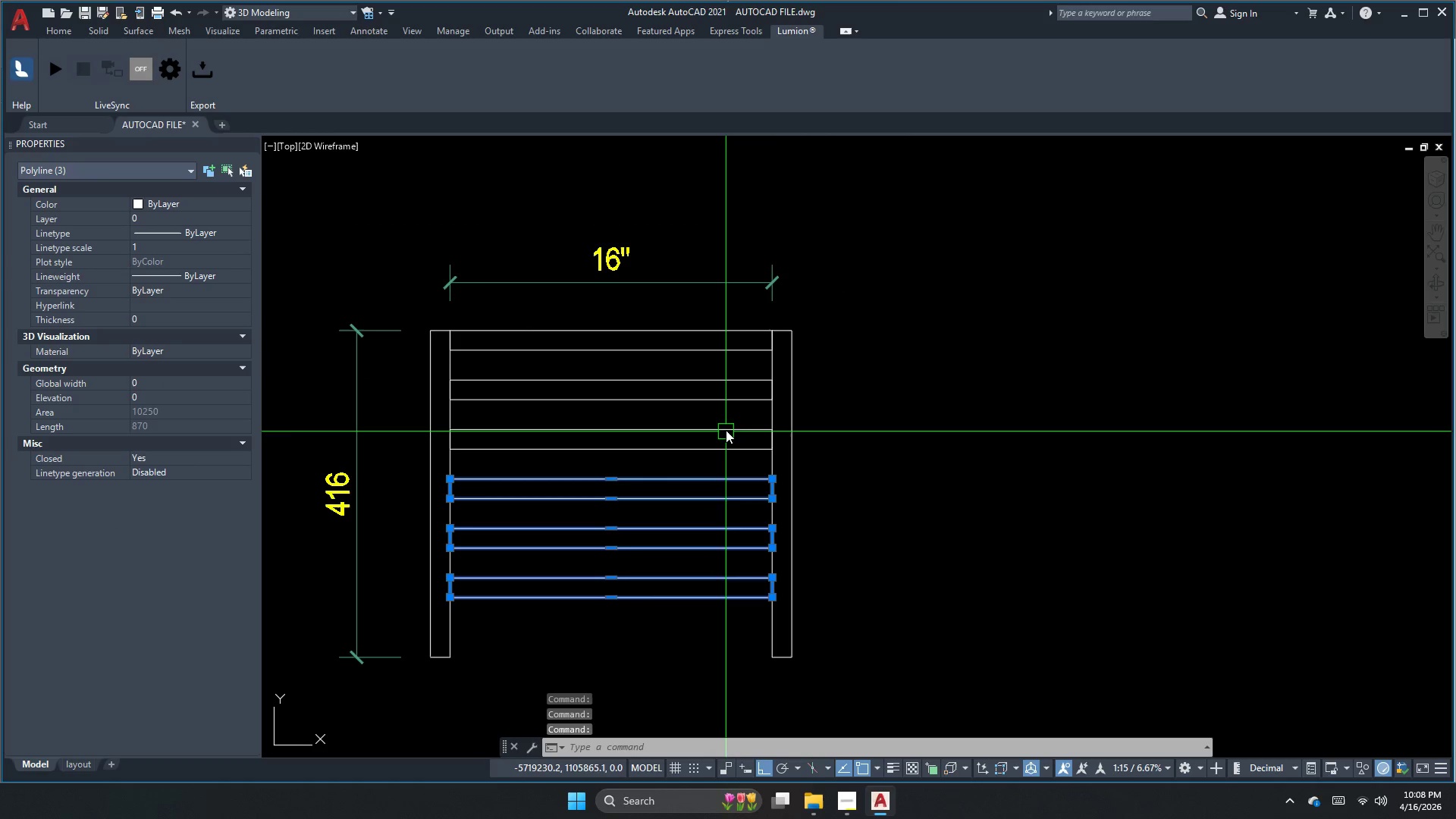 
left_click([726, 431])
 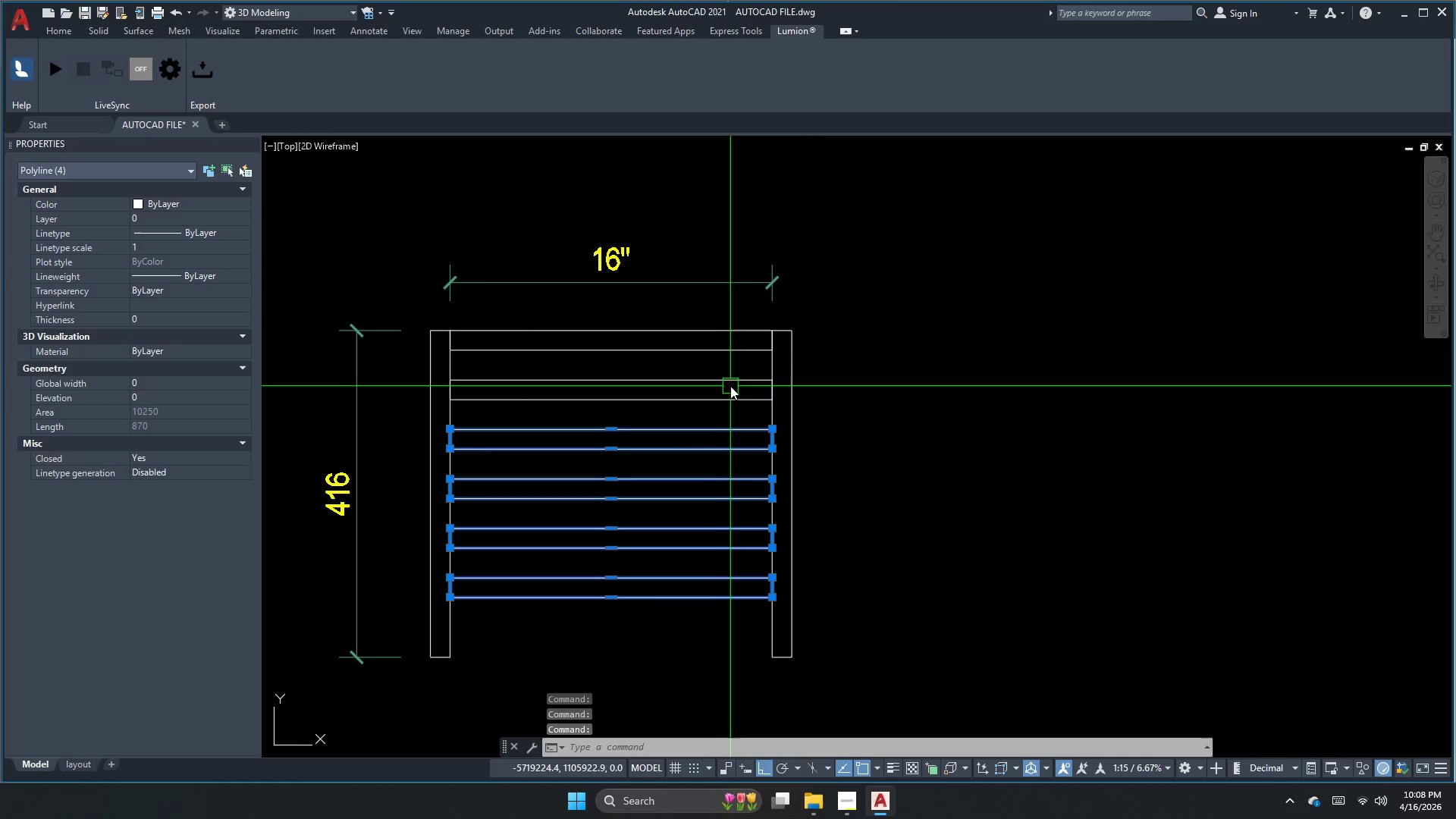 
left_click([733, 381])
 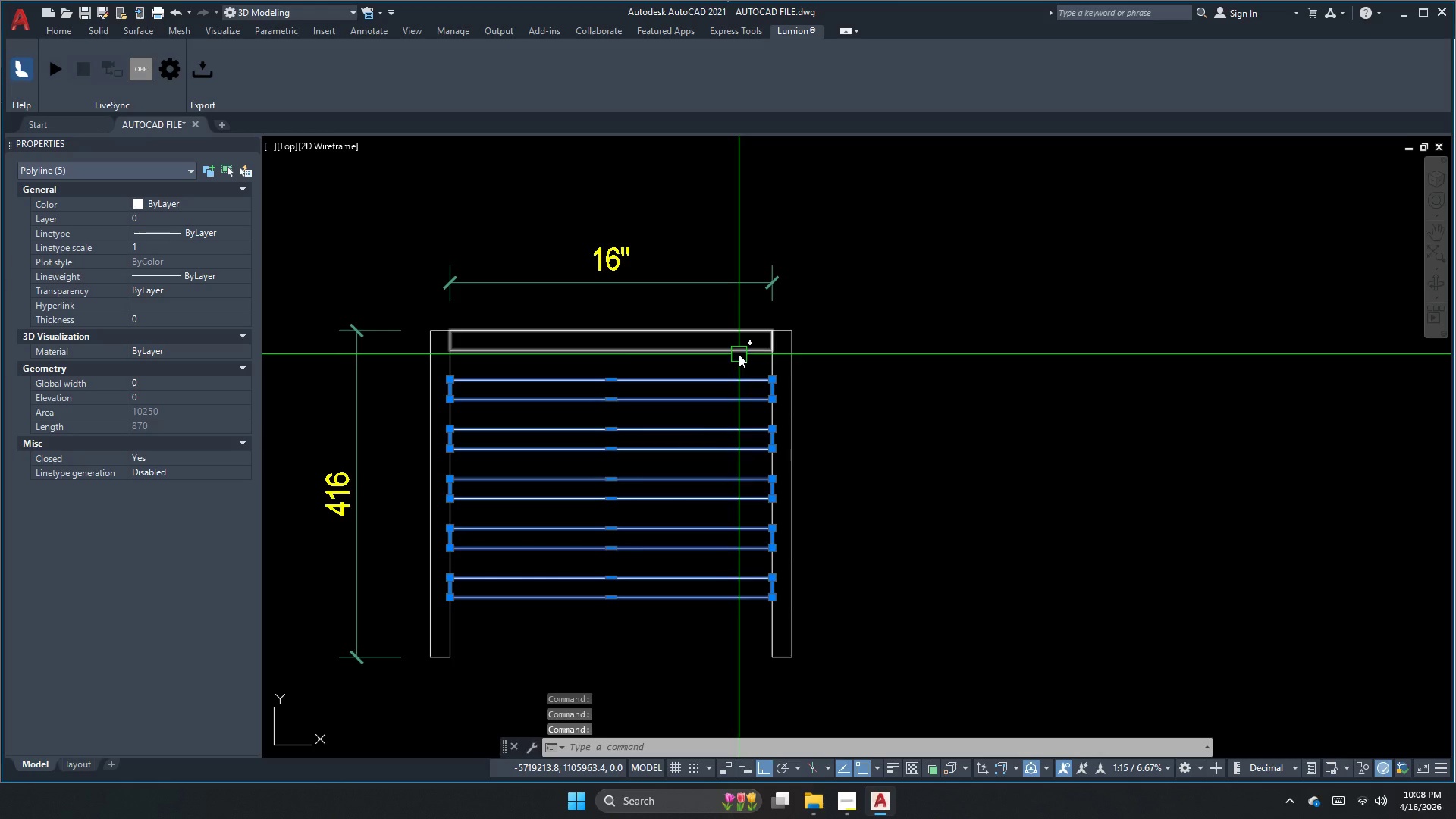 
key(Escape)
 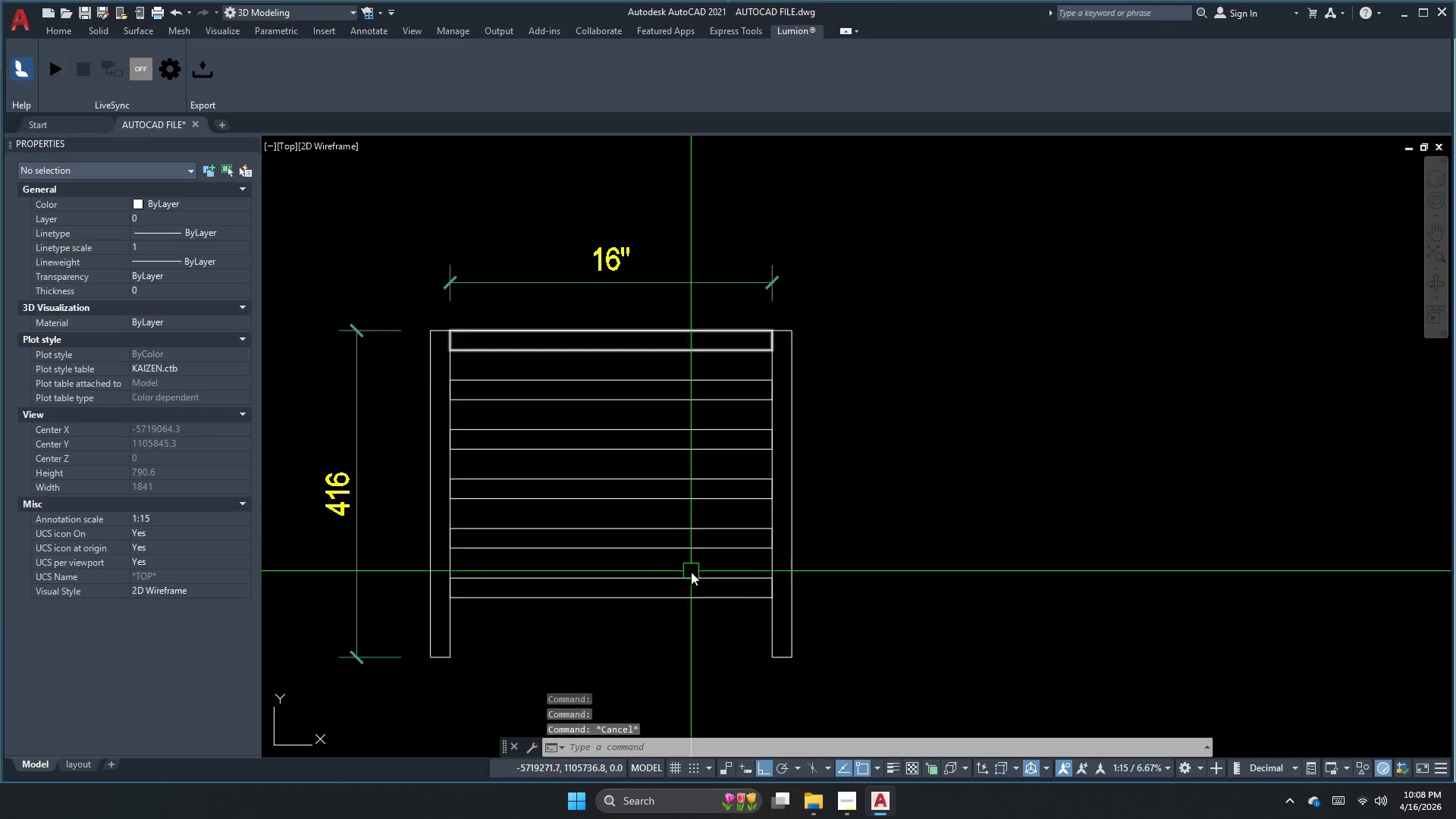 
left_click_drag(start_coordinate=[690, 589], to_coordinate=[686, 598])
 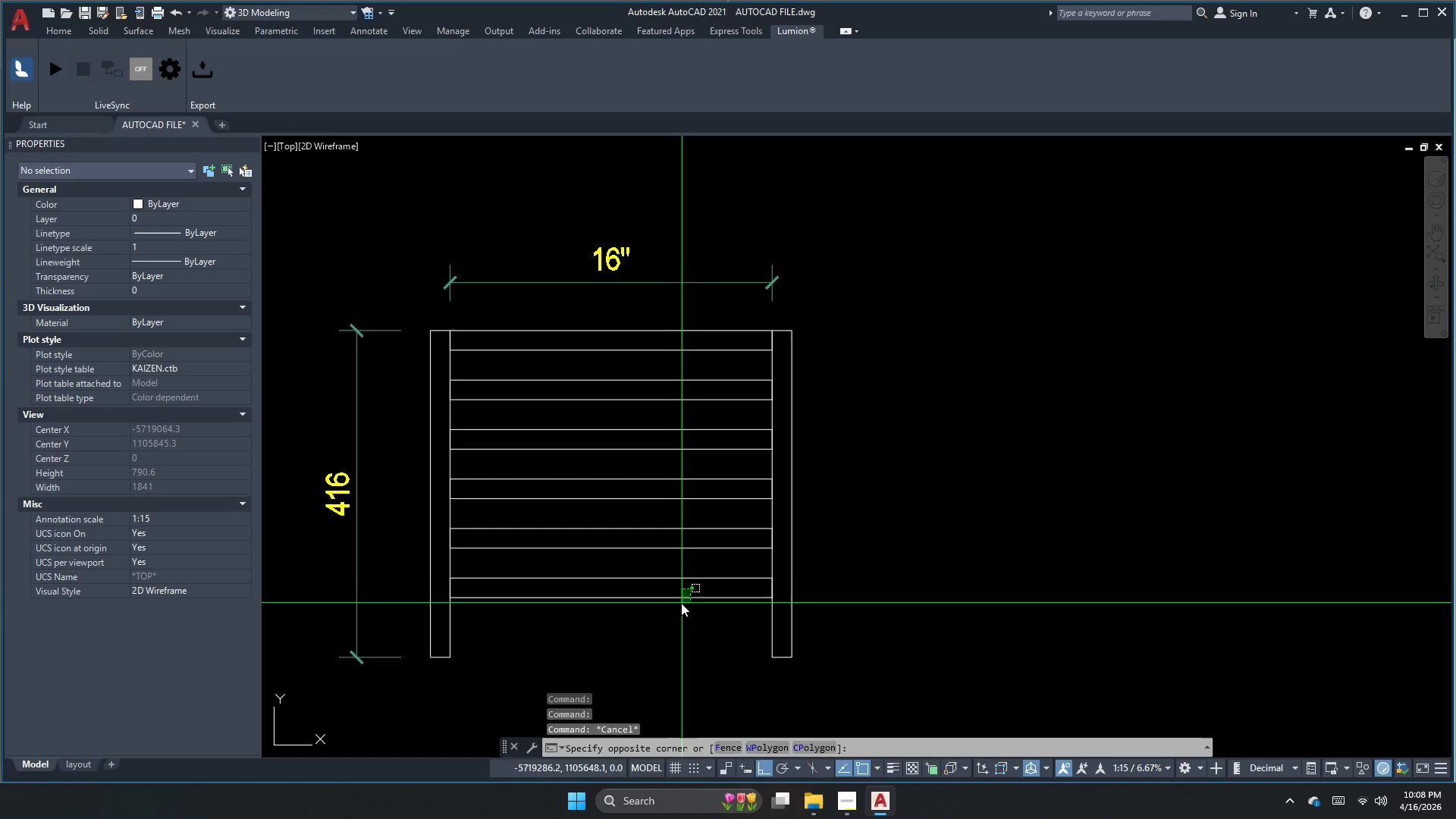 
key(E)
 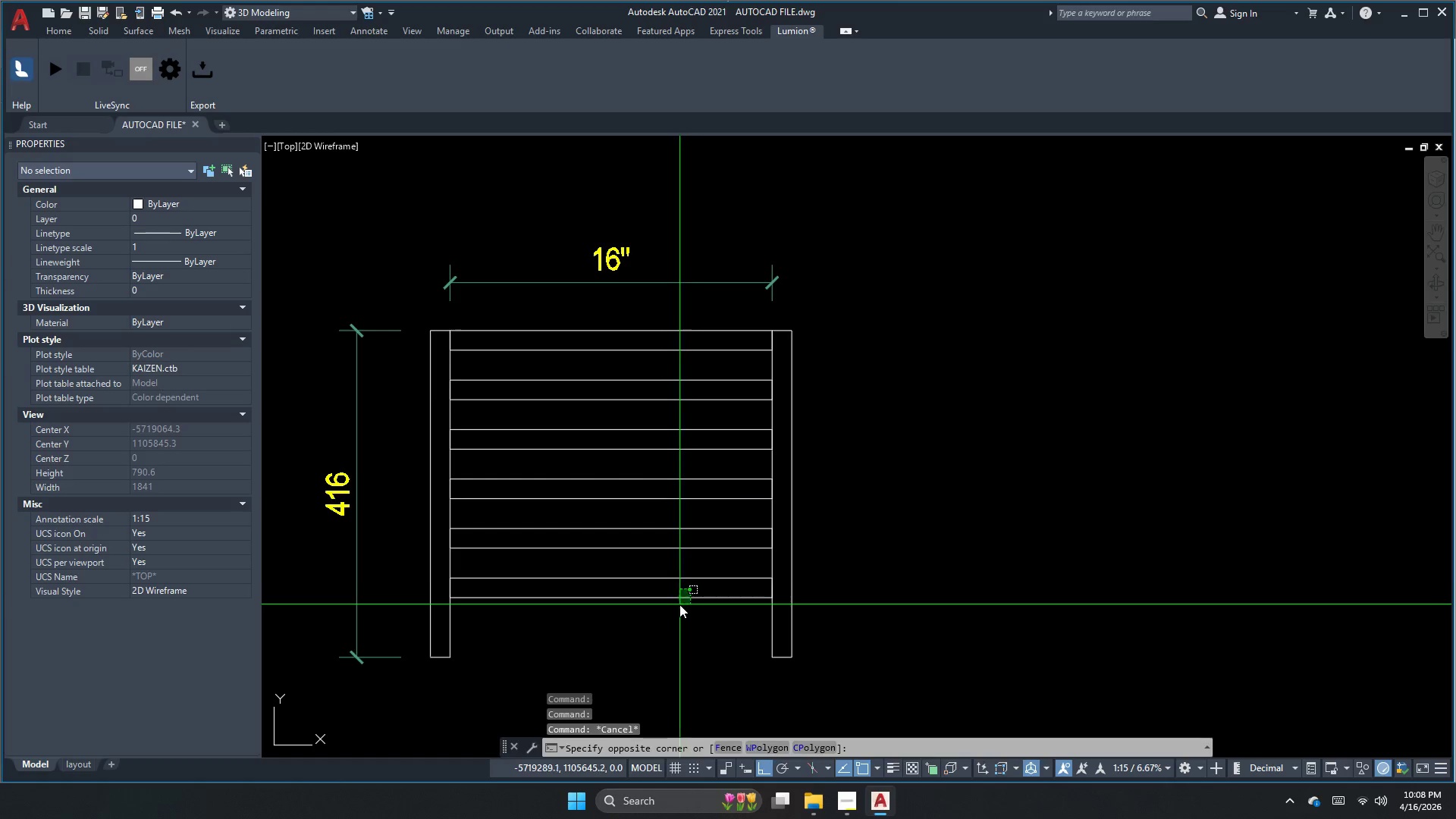 
key(Space)
 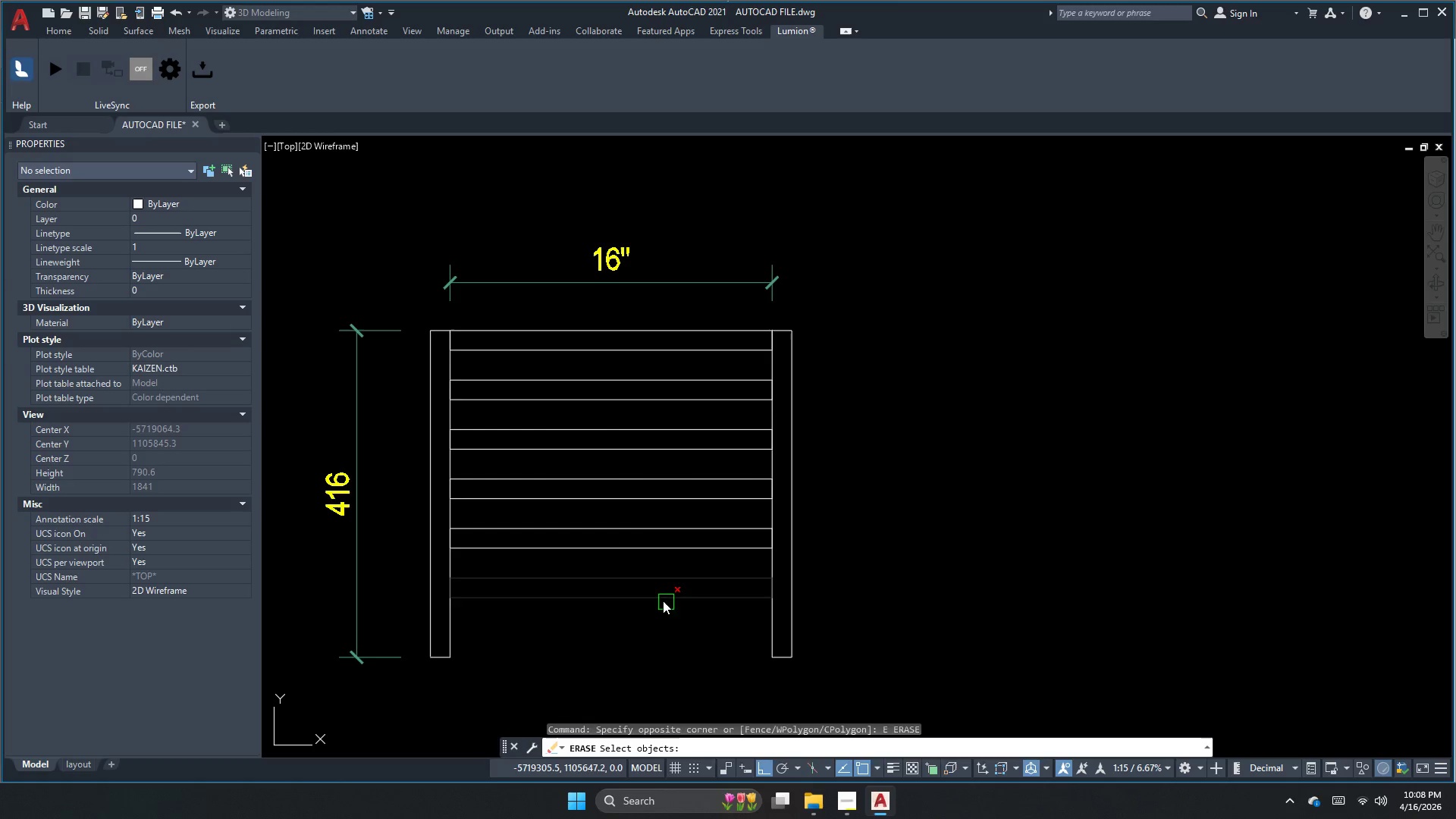 
key(Escape)
 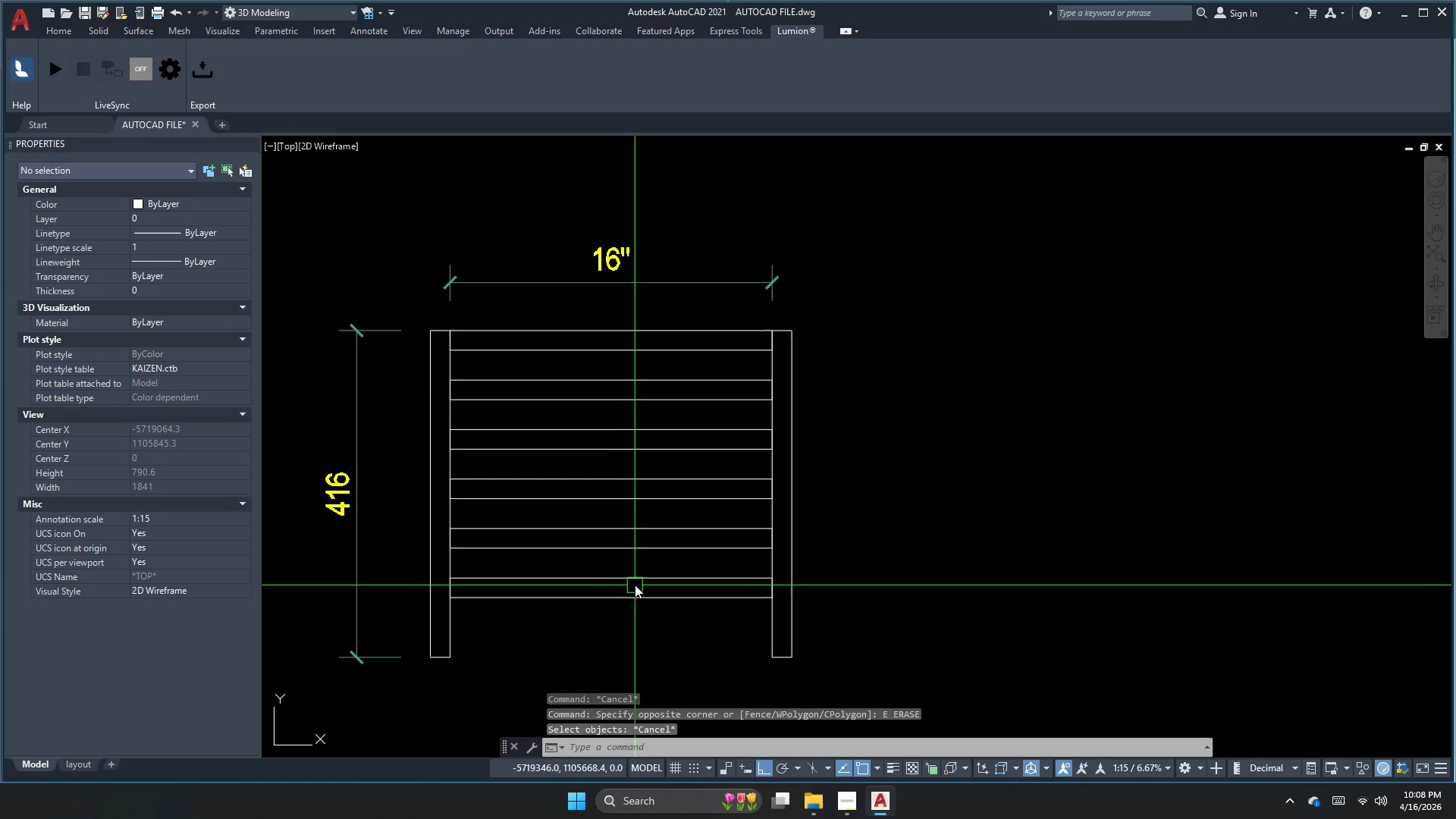 
key(Escape)
 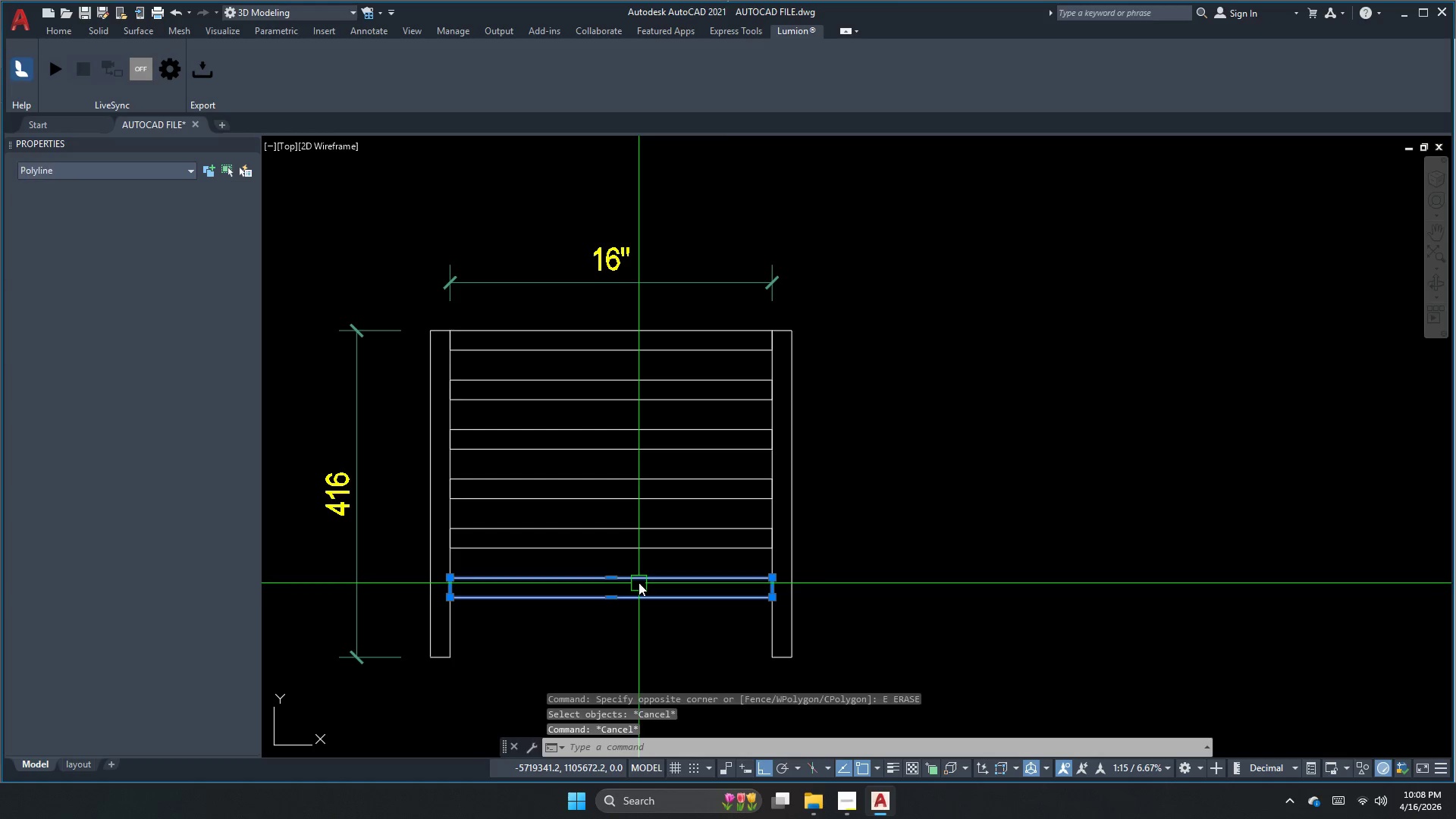 
key(E)
 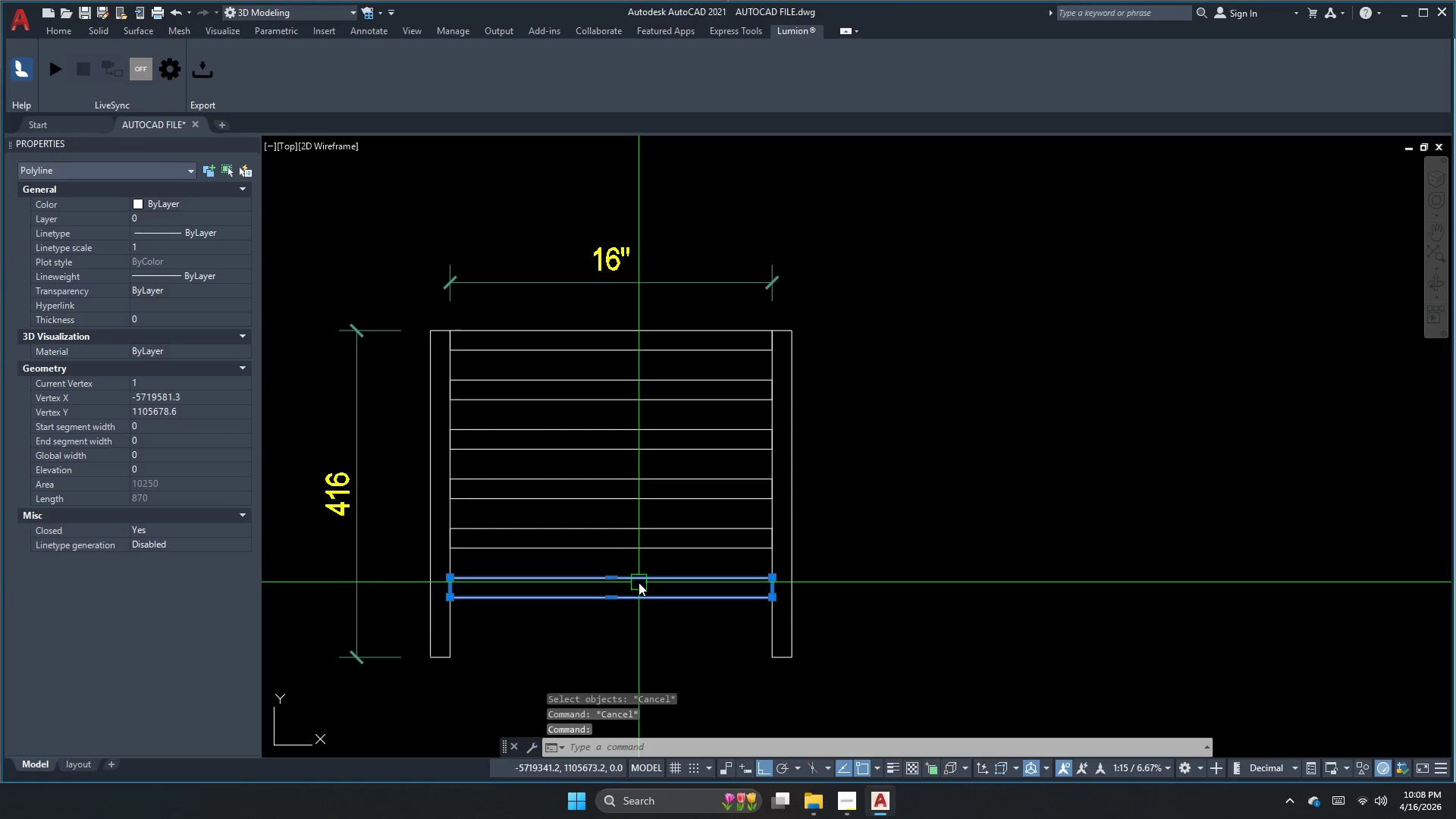 
key(Space)
 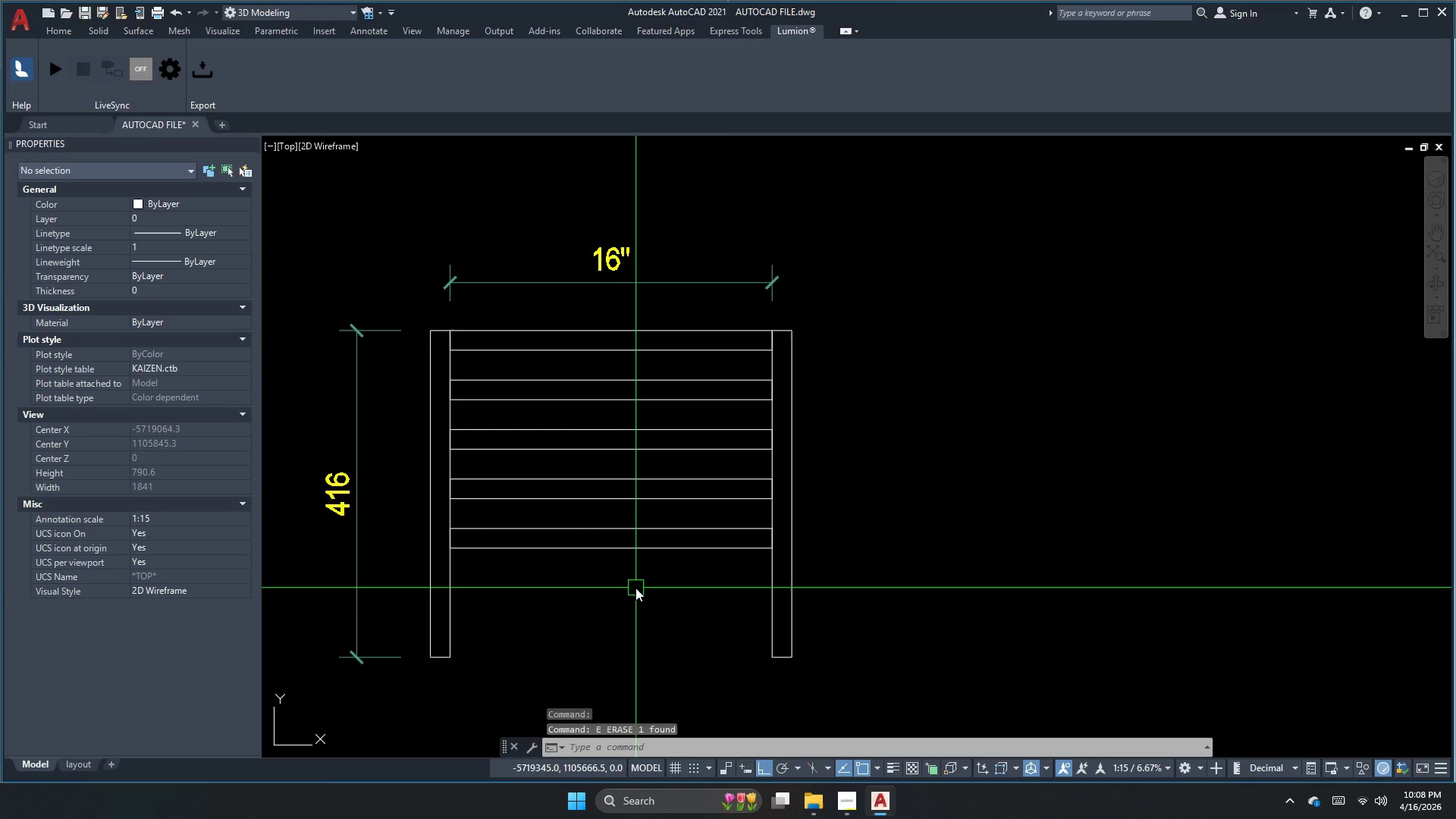 
key(Escape)
 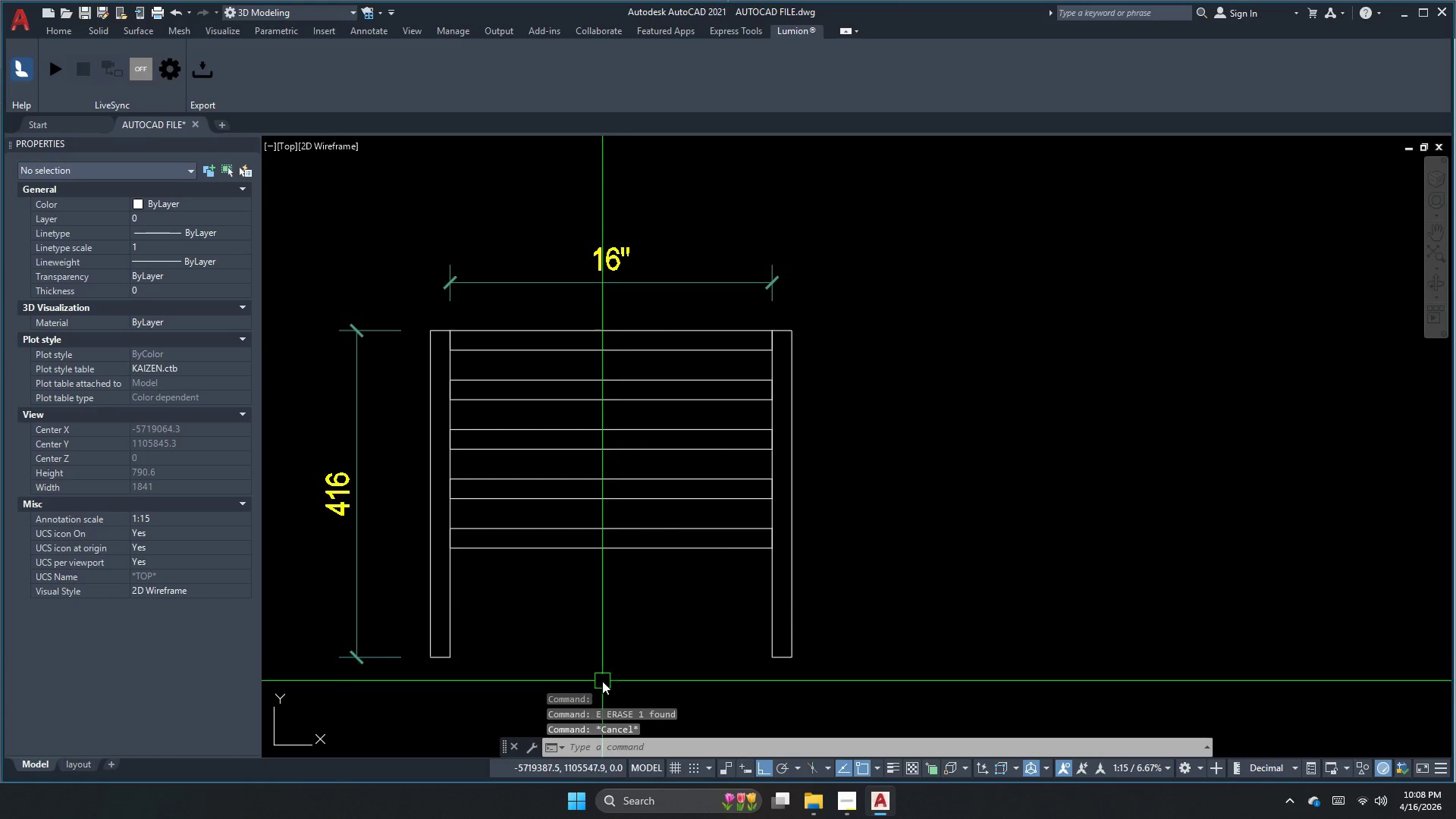 
key(Escape)
 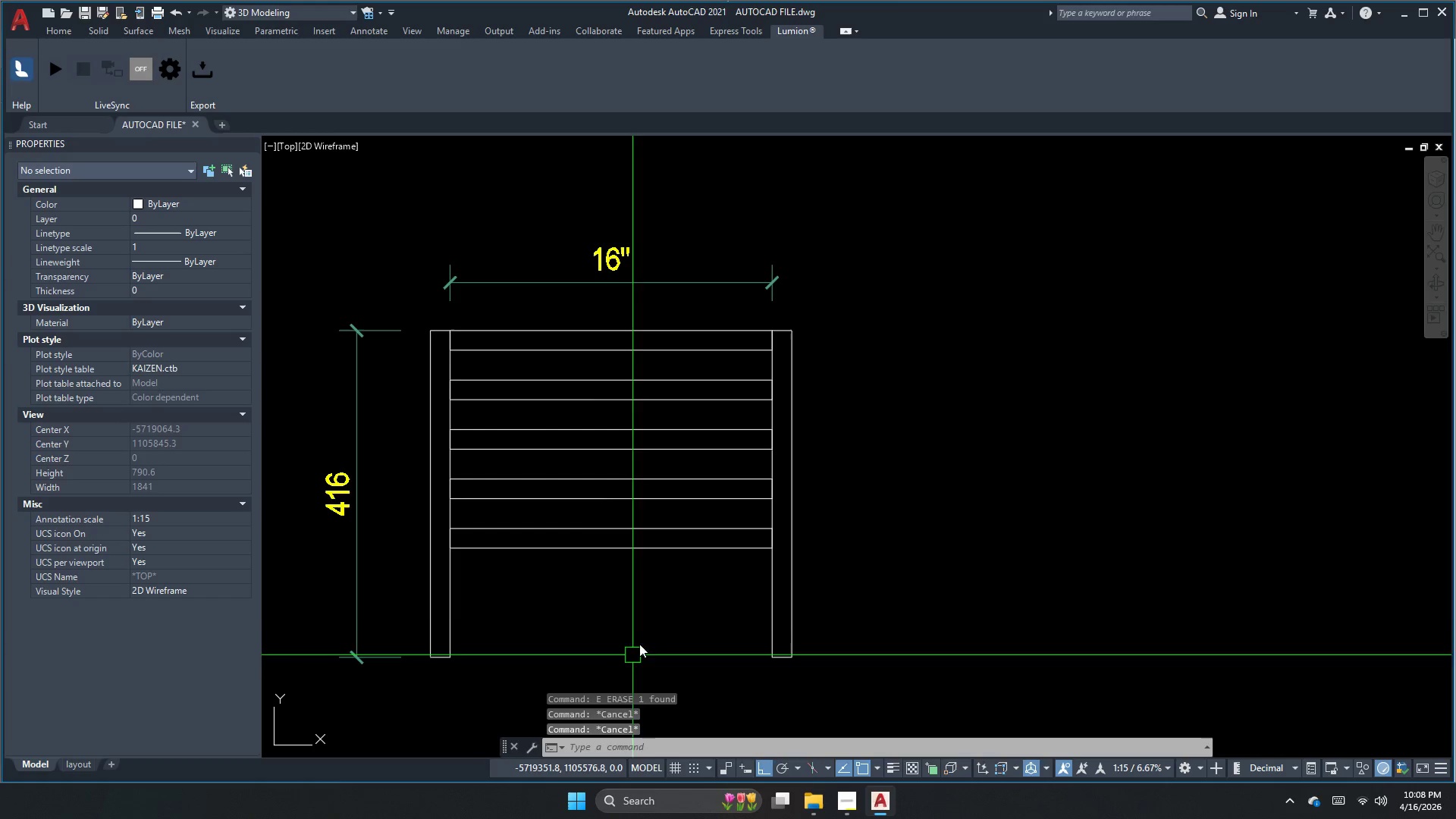 
key(S)
 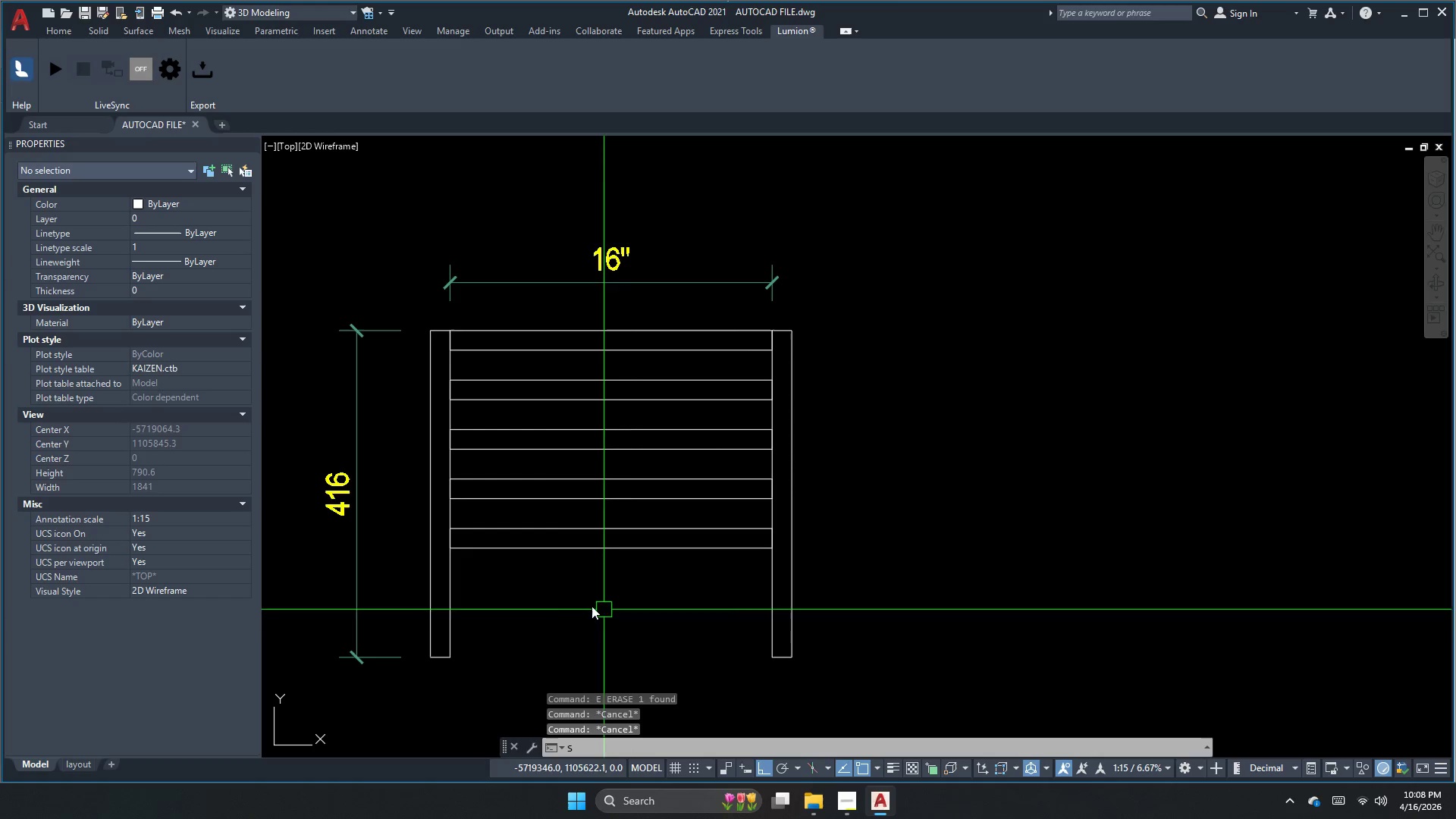 
key(Space)
 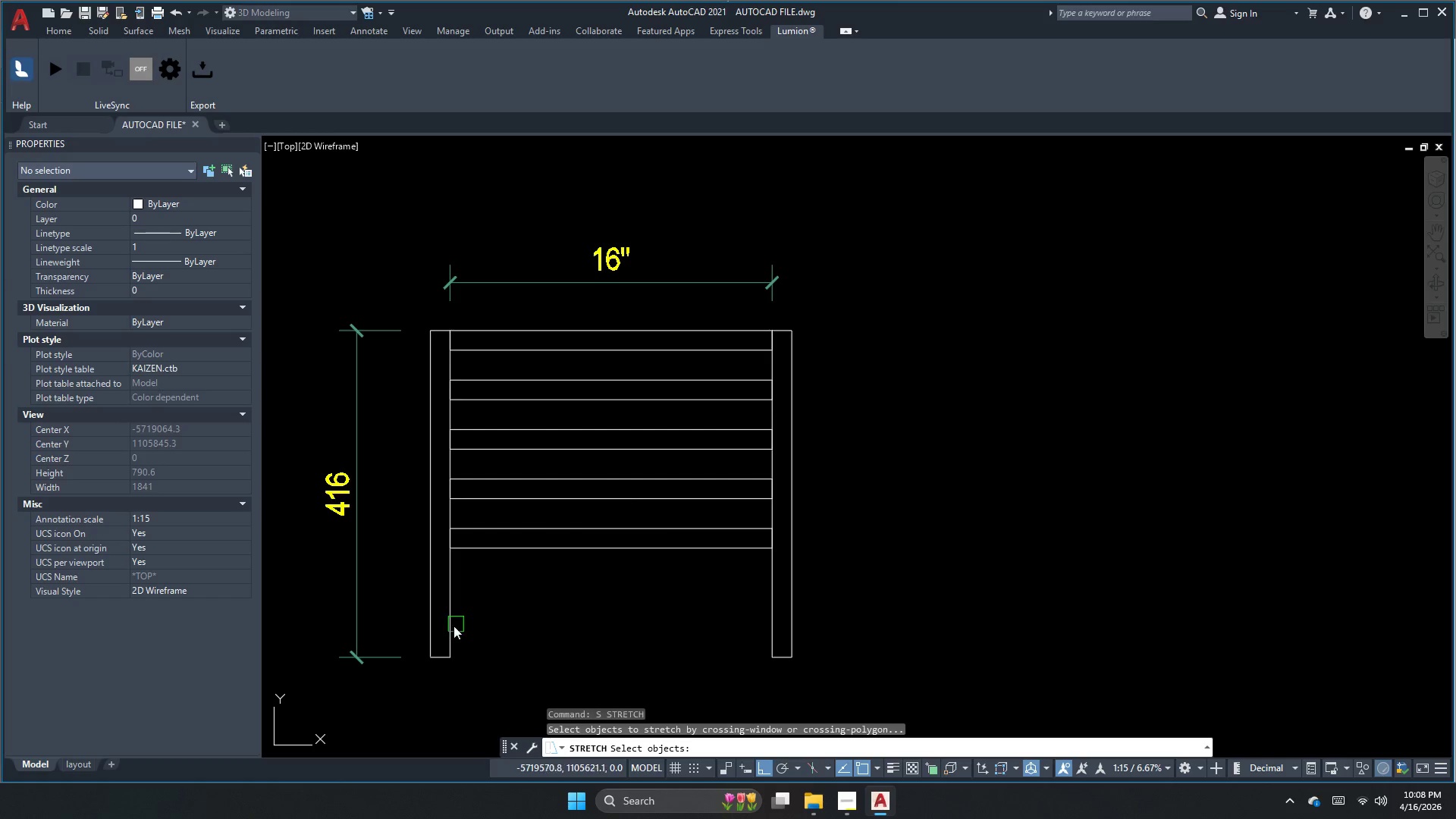 
scroll: coordinate [440, 633], scroll_direction: up, amount: 1.0
 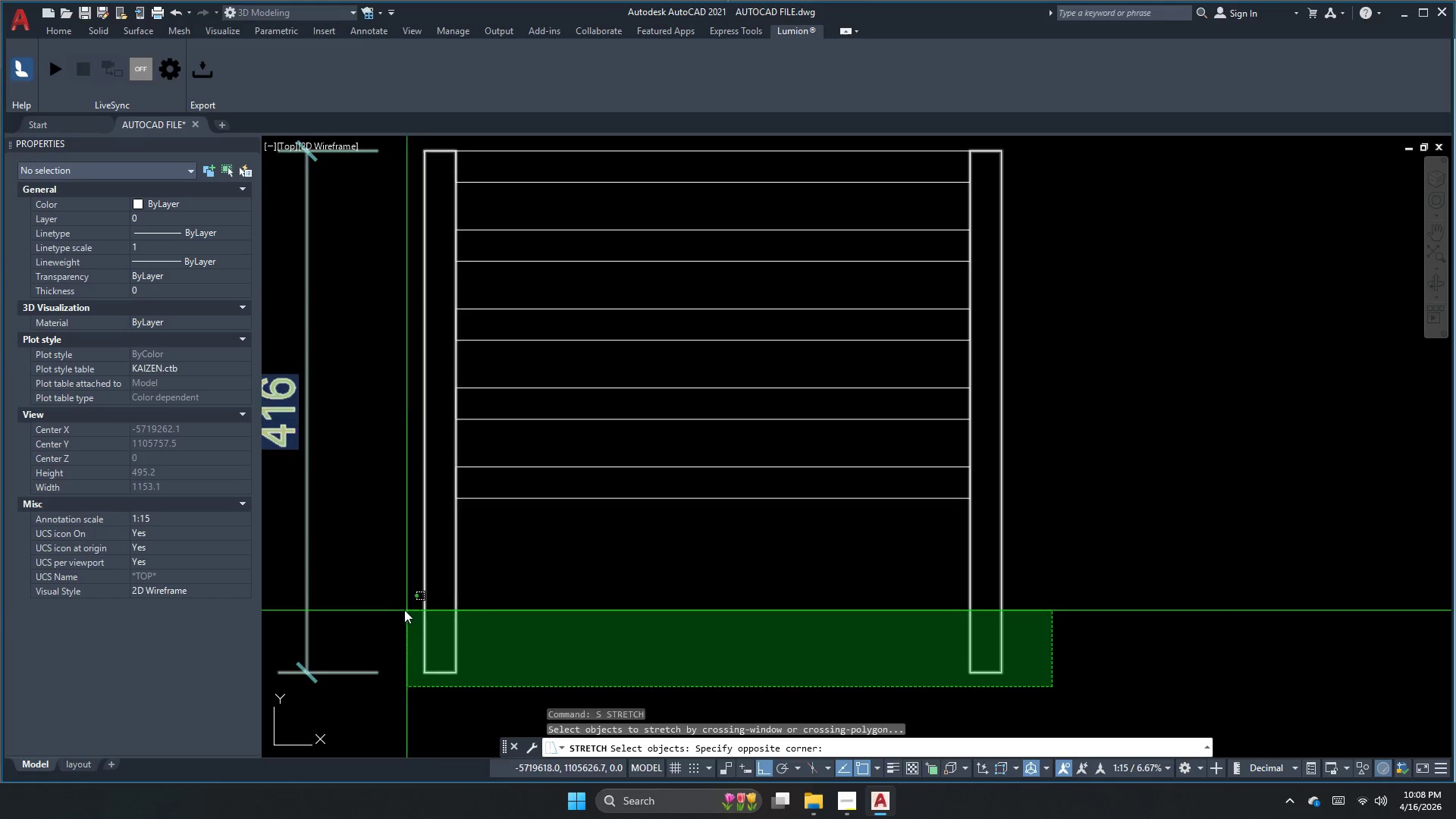 
left_click([404, 607])
 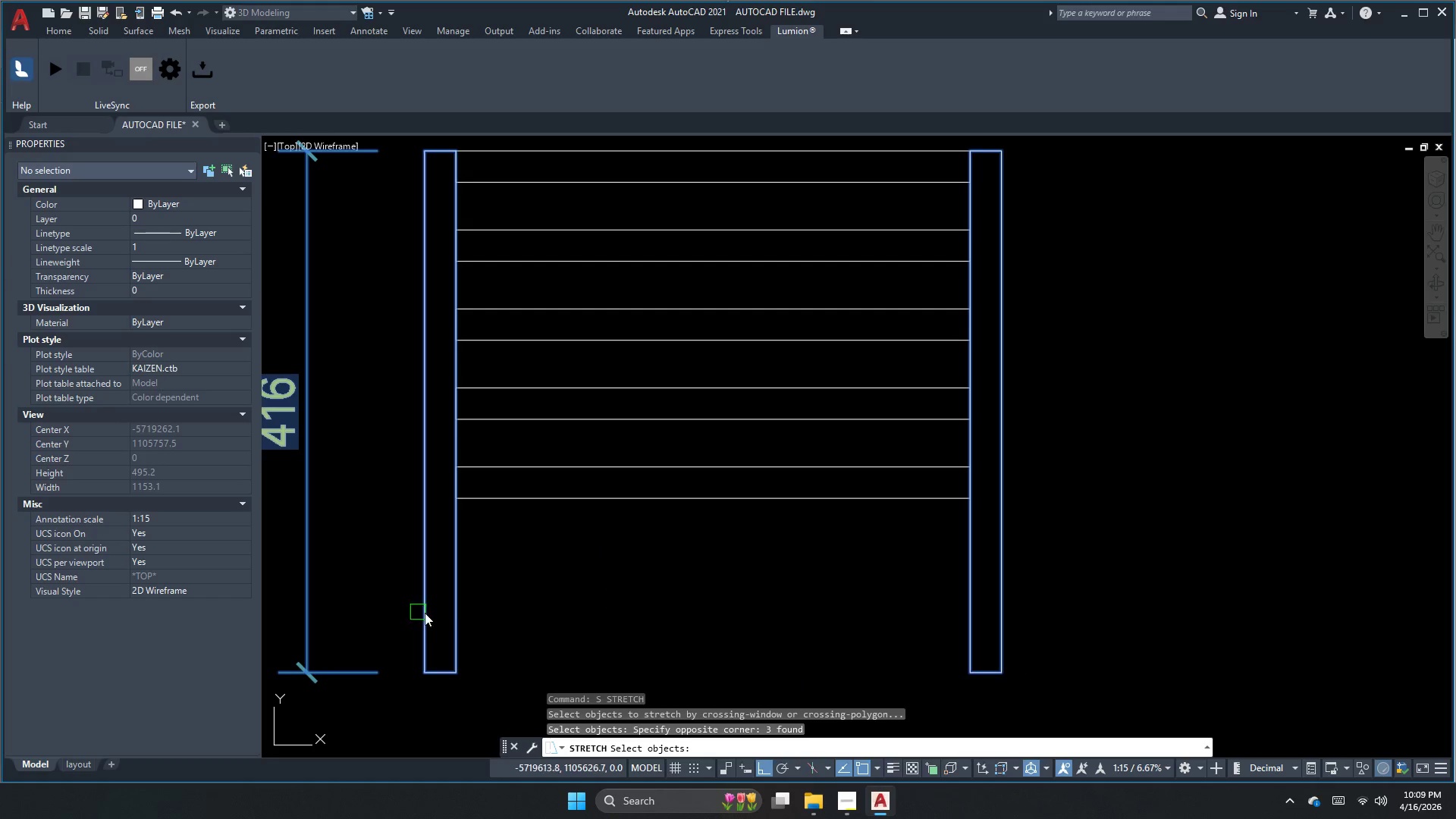 
key(Space)
 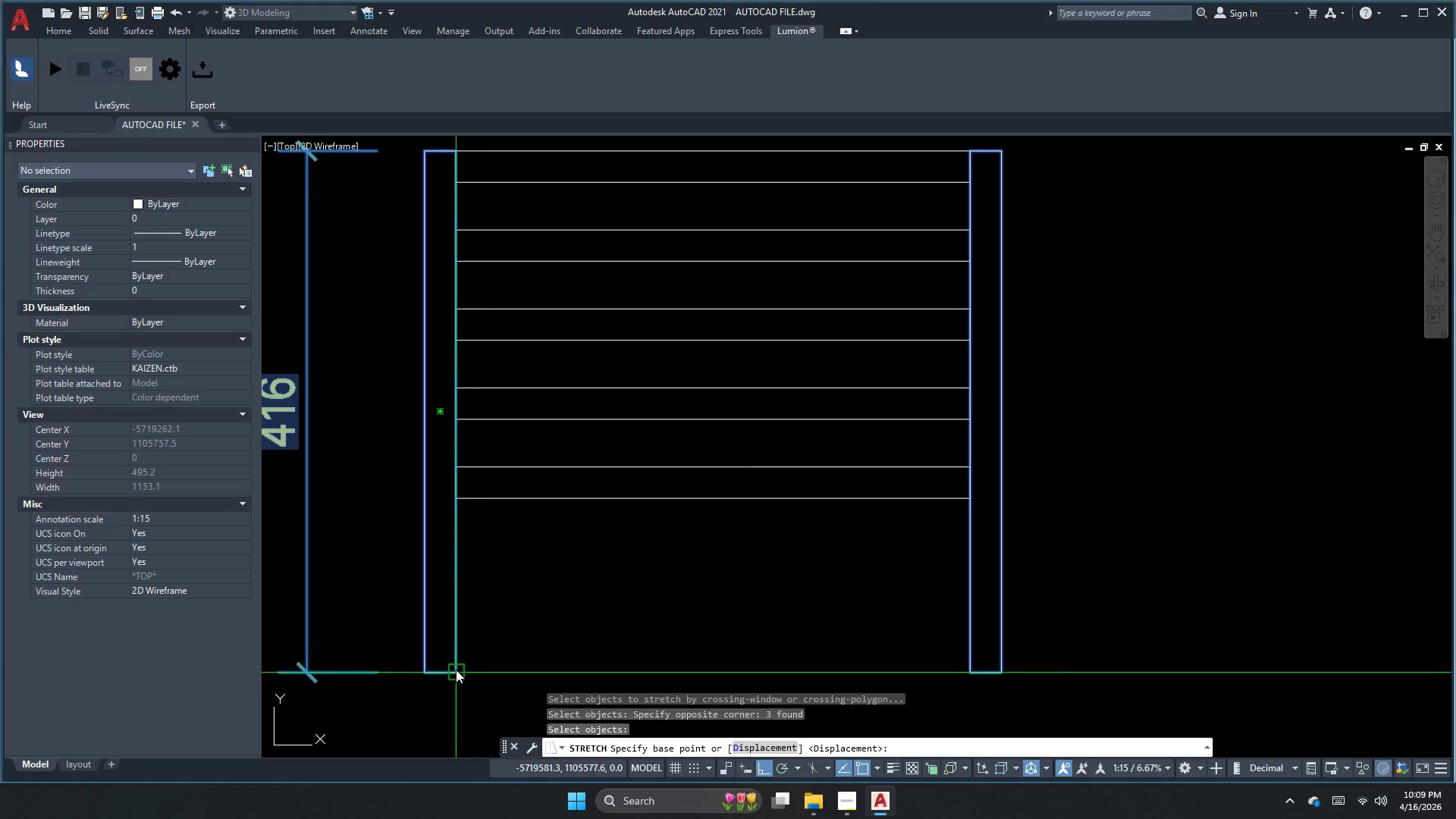 
left_click_drag(start_coordinate=[455, 669], to_coordinate=[456, 654])
 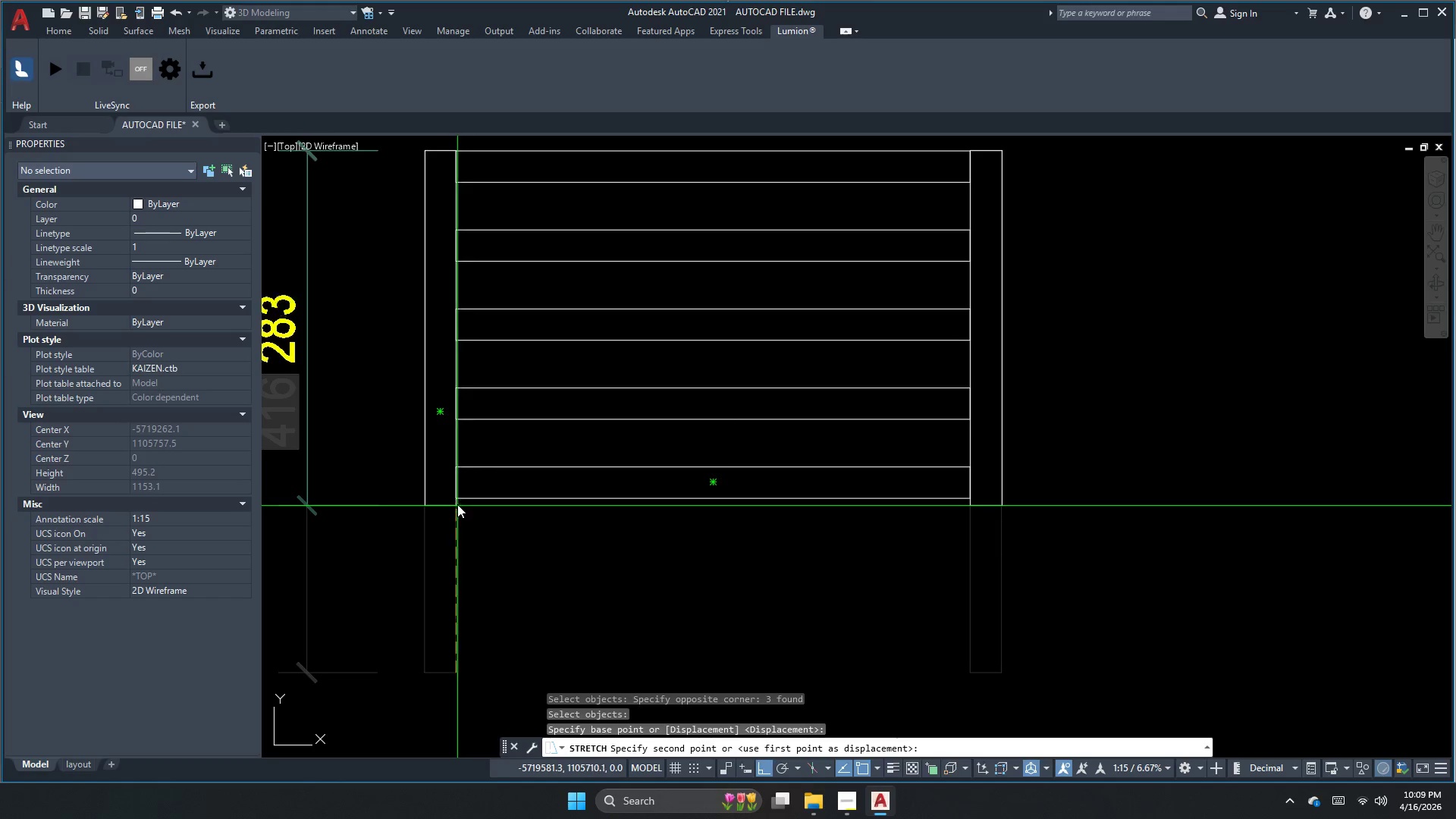 
left_click([453, 500])
 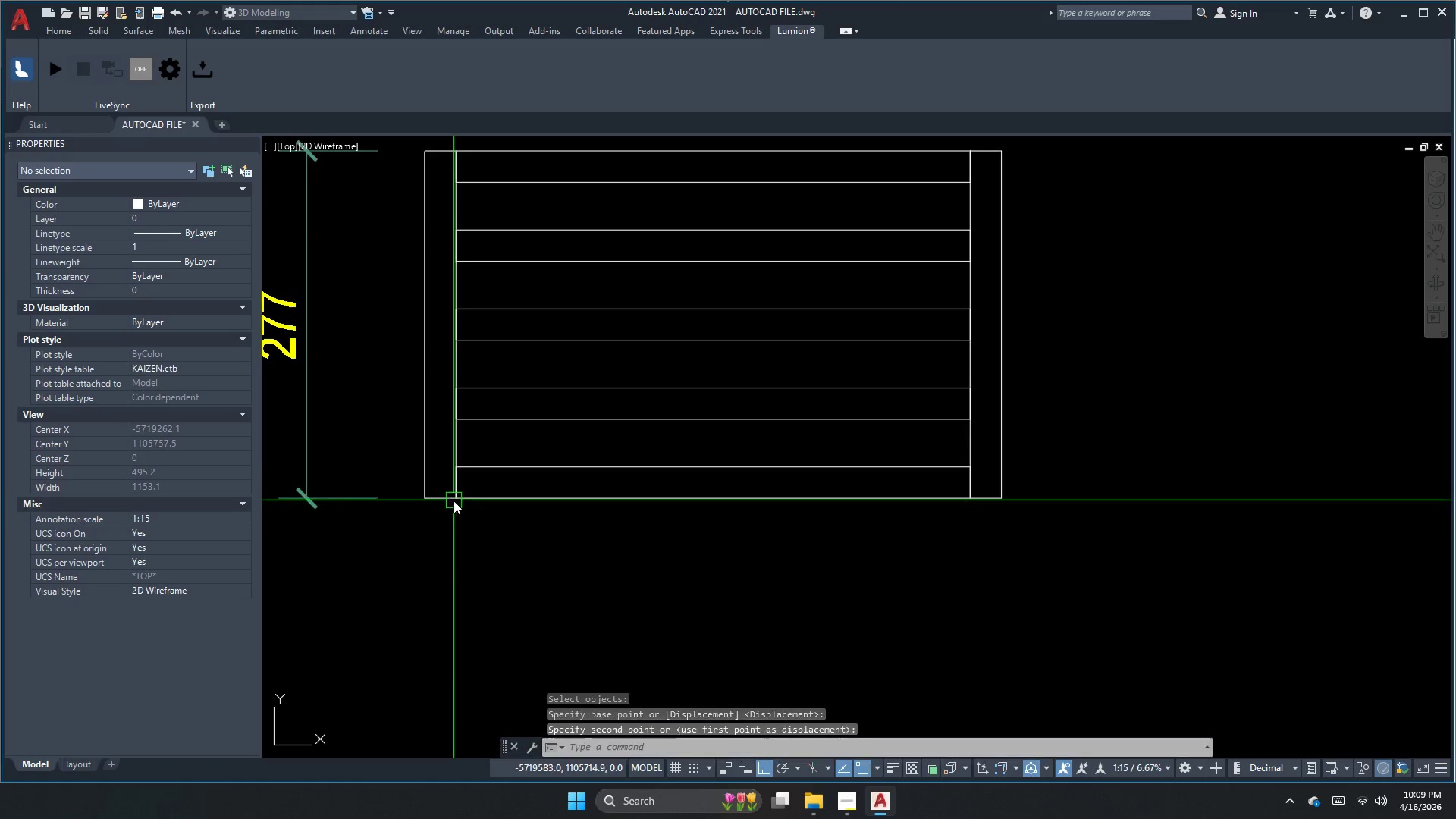 
double_click([453, 500])
 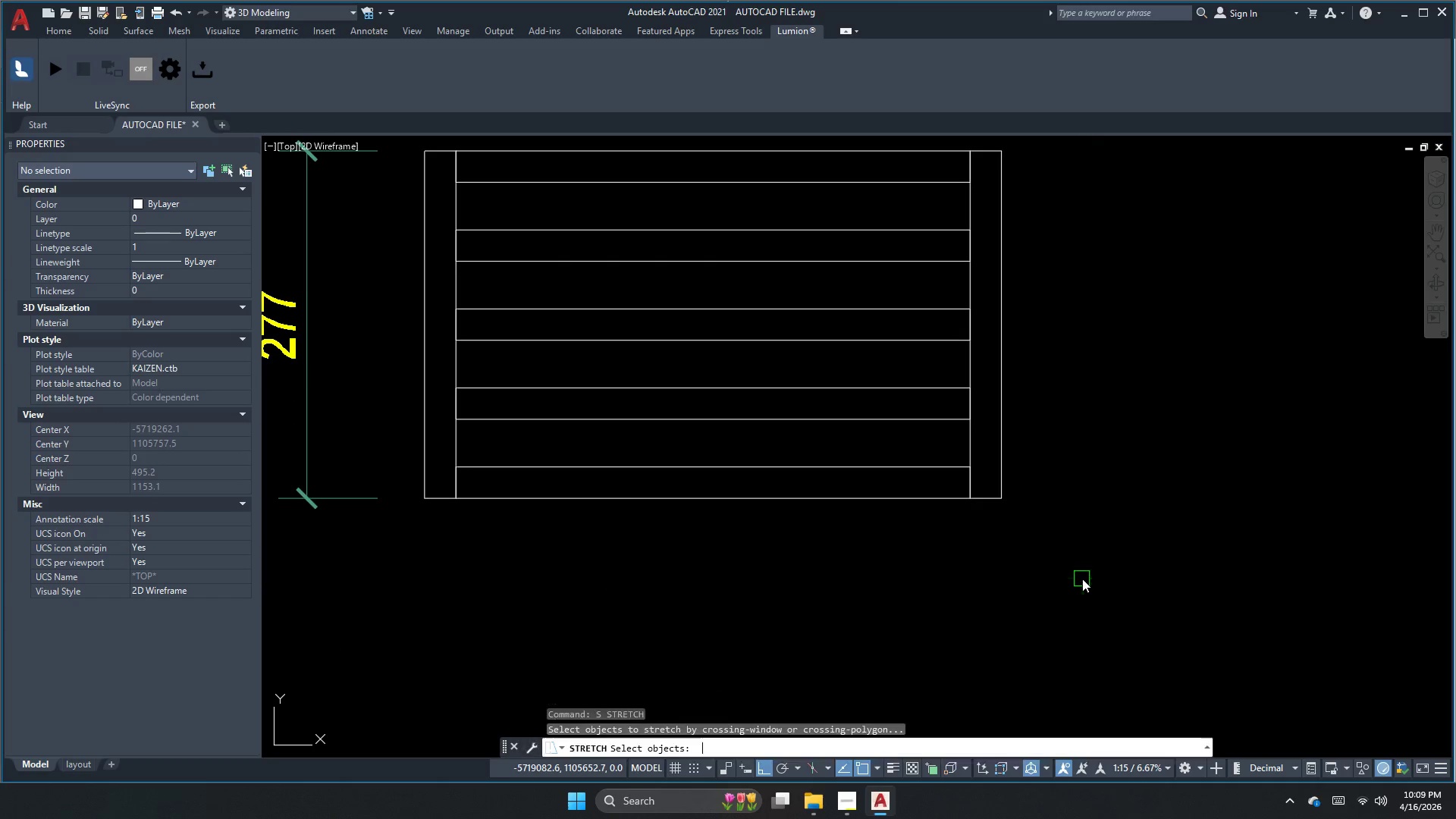 
key(Escape)
 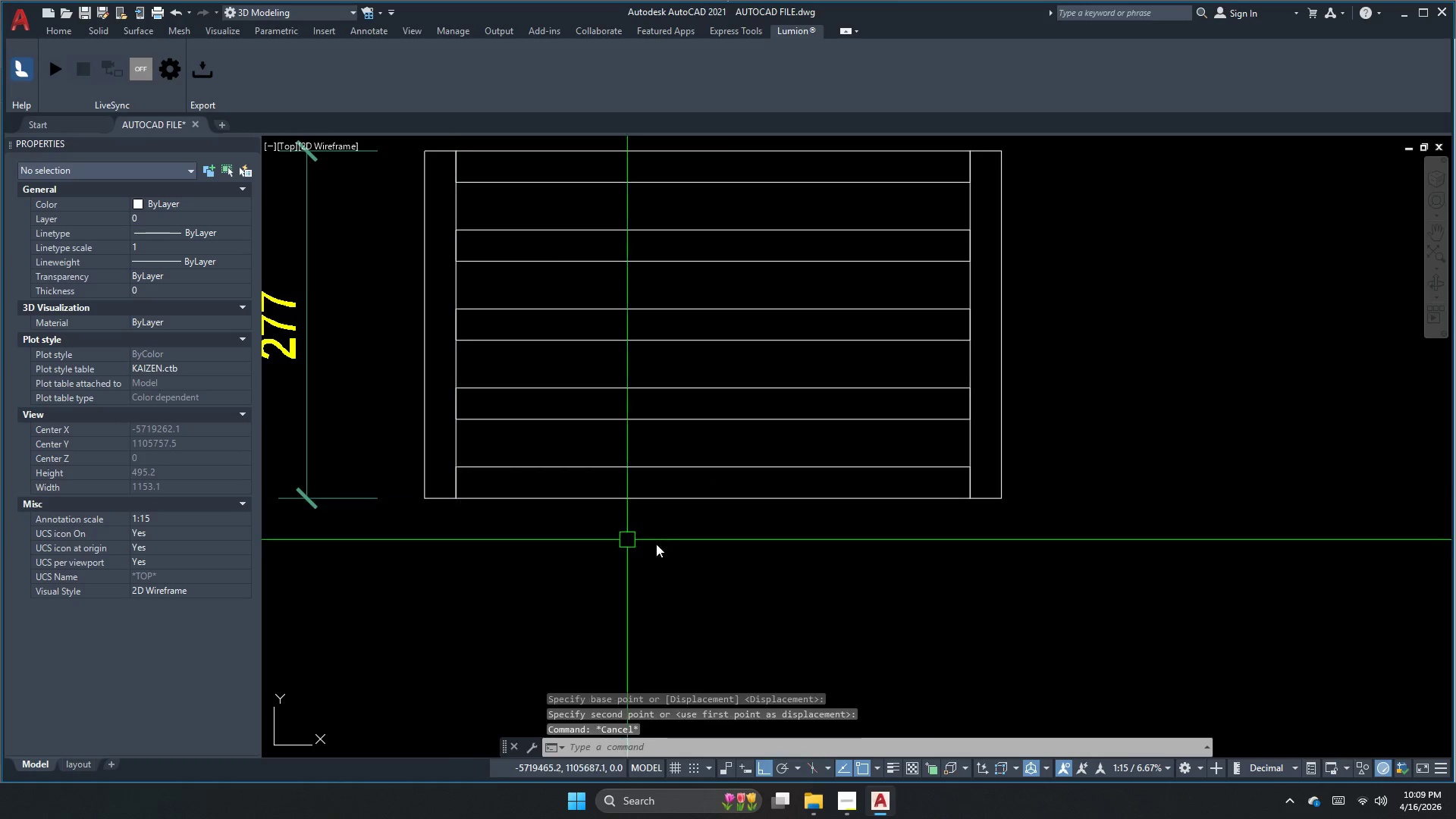 
key(S)
 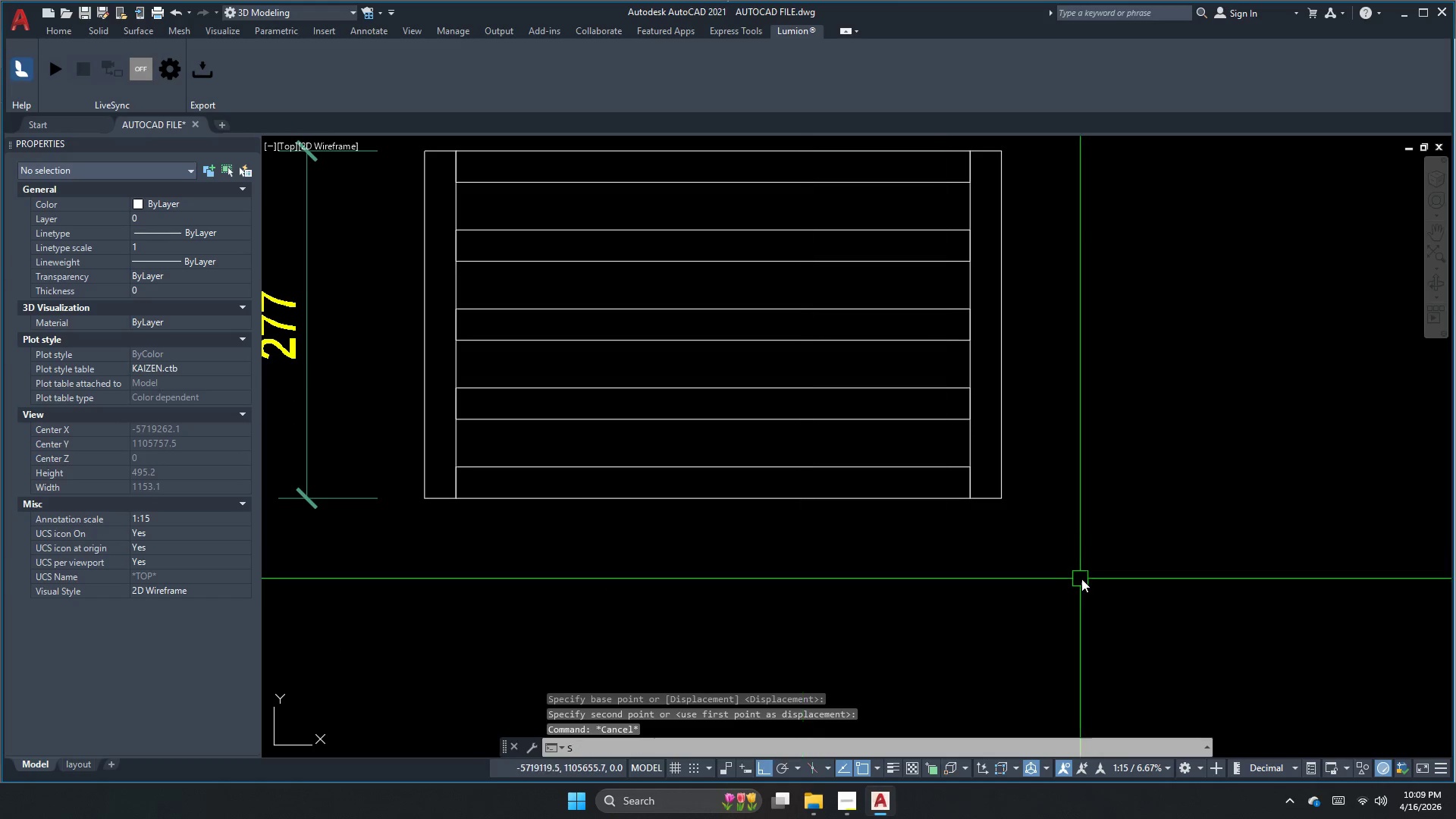 
key(Space)
 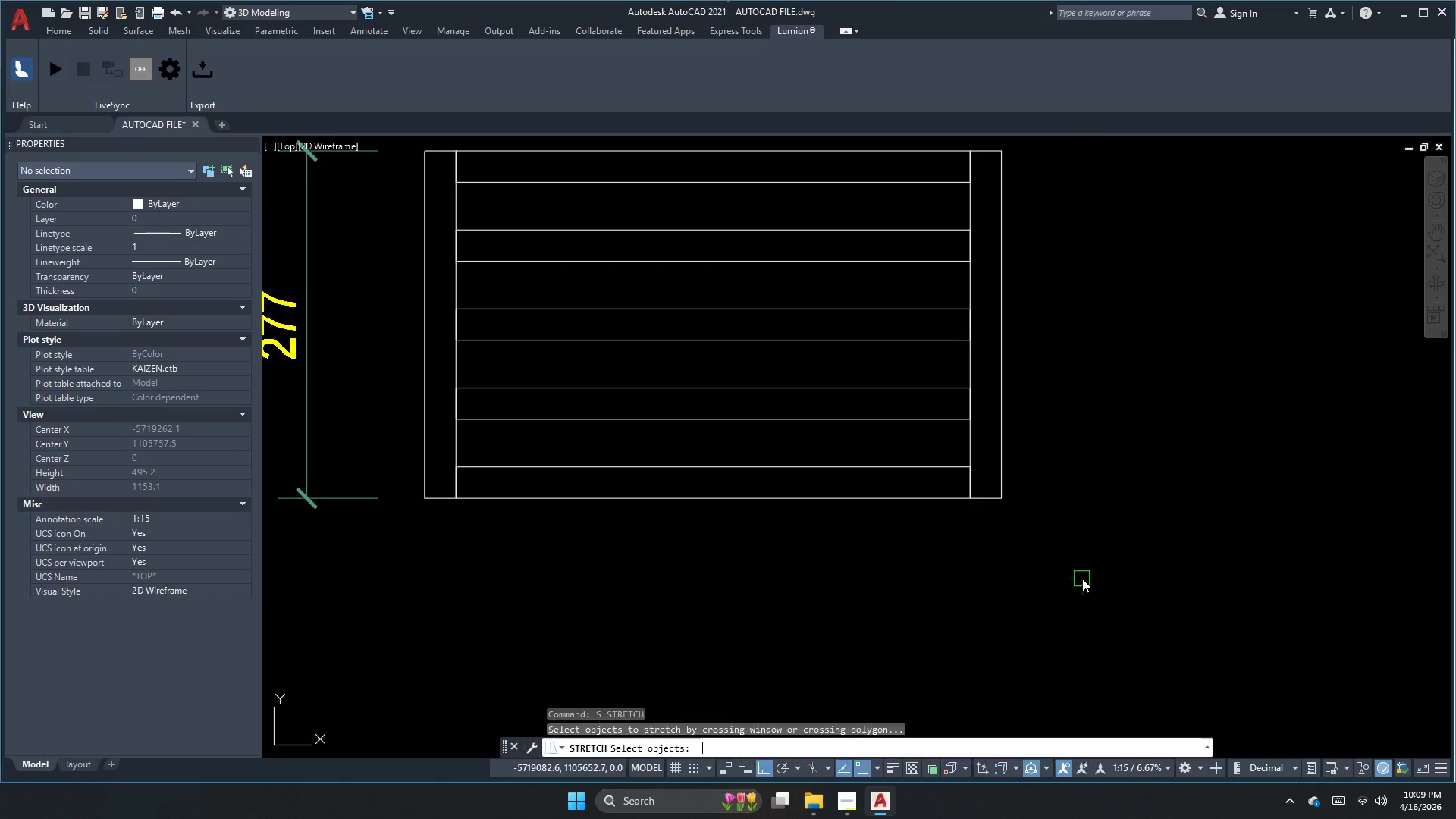 
left_click_drag(start_coordinate=[1085, 579], to_coordinate=[1081, 579])
 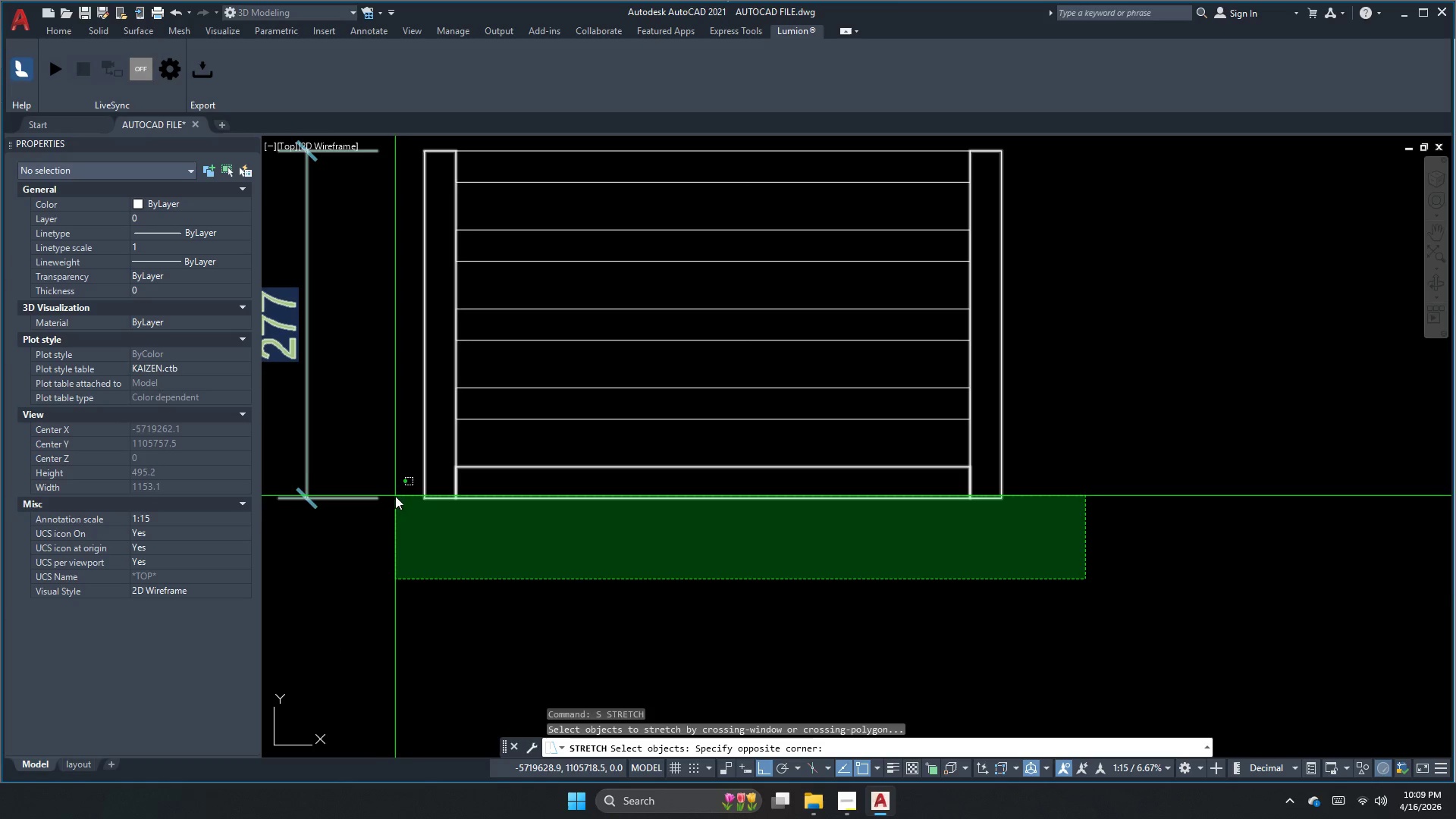 
left_click([394, 475])
 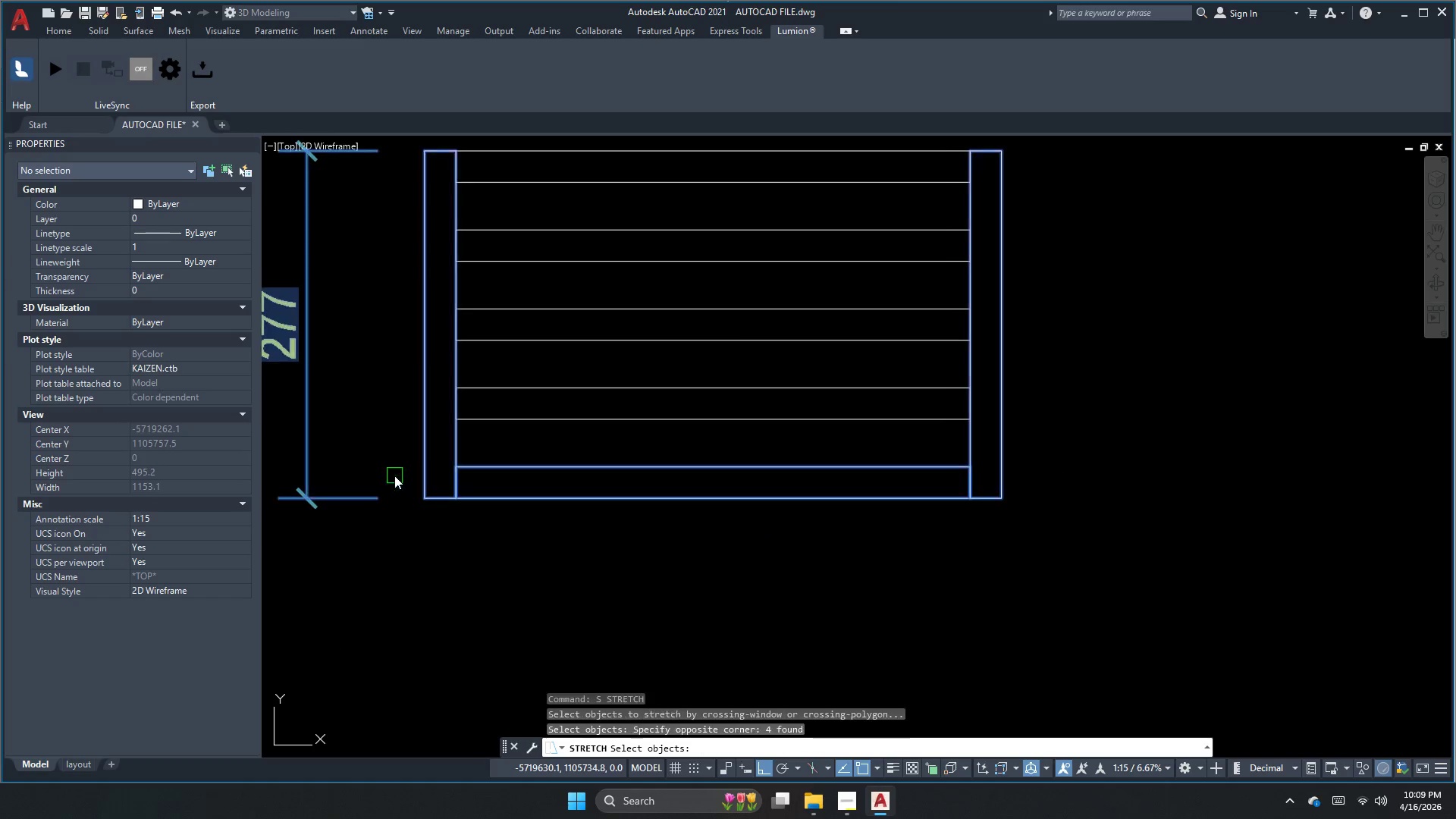 
hold_key(key=ShiftLeft, duration=2.0)
left_click_drag(start_coordinate=[623, 566], to_coordinate=[624, 551])
 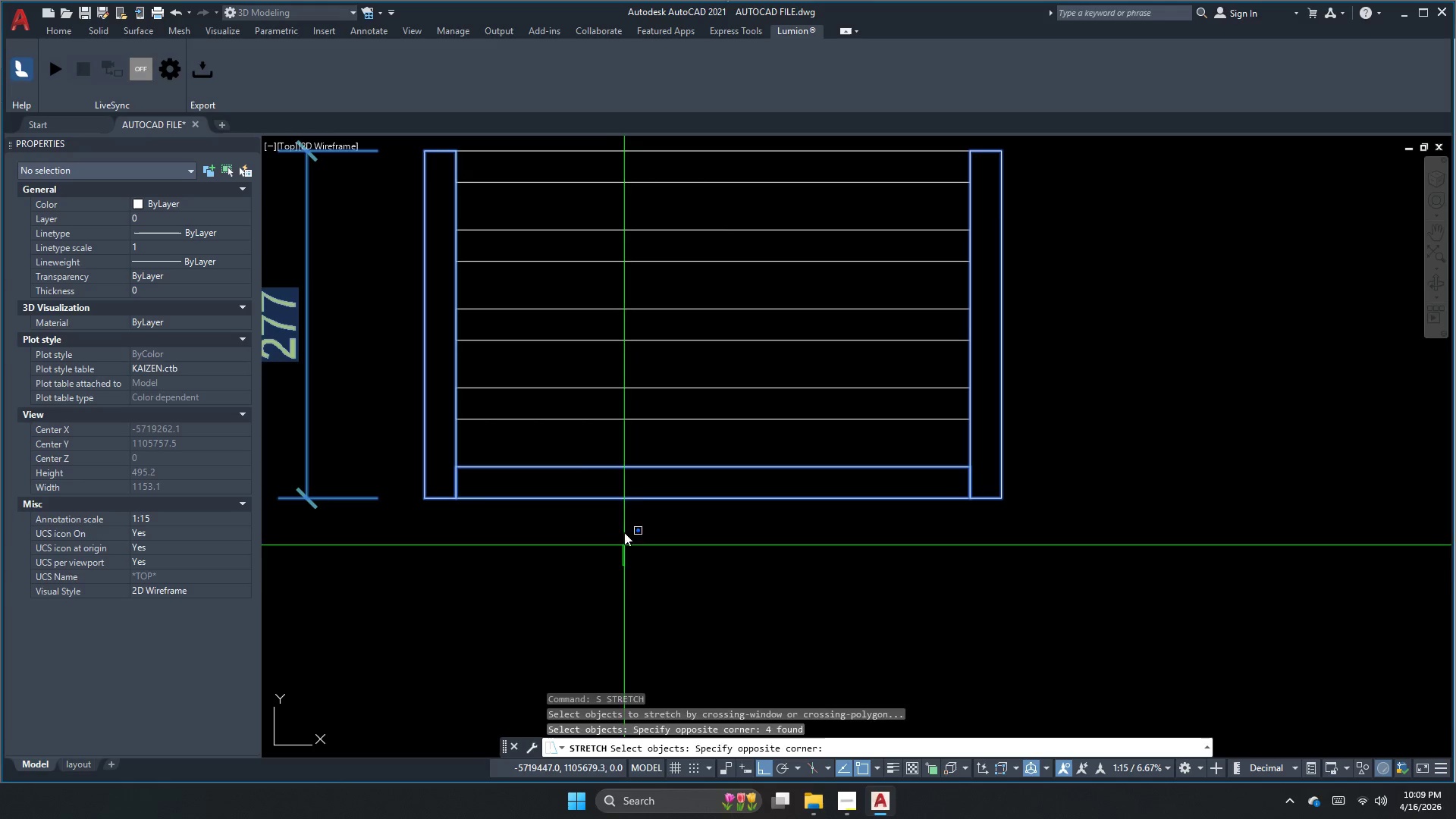 
left_click_drag(start_coordinate=[624, 532], to_coordinate=[612, 505])
 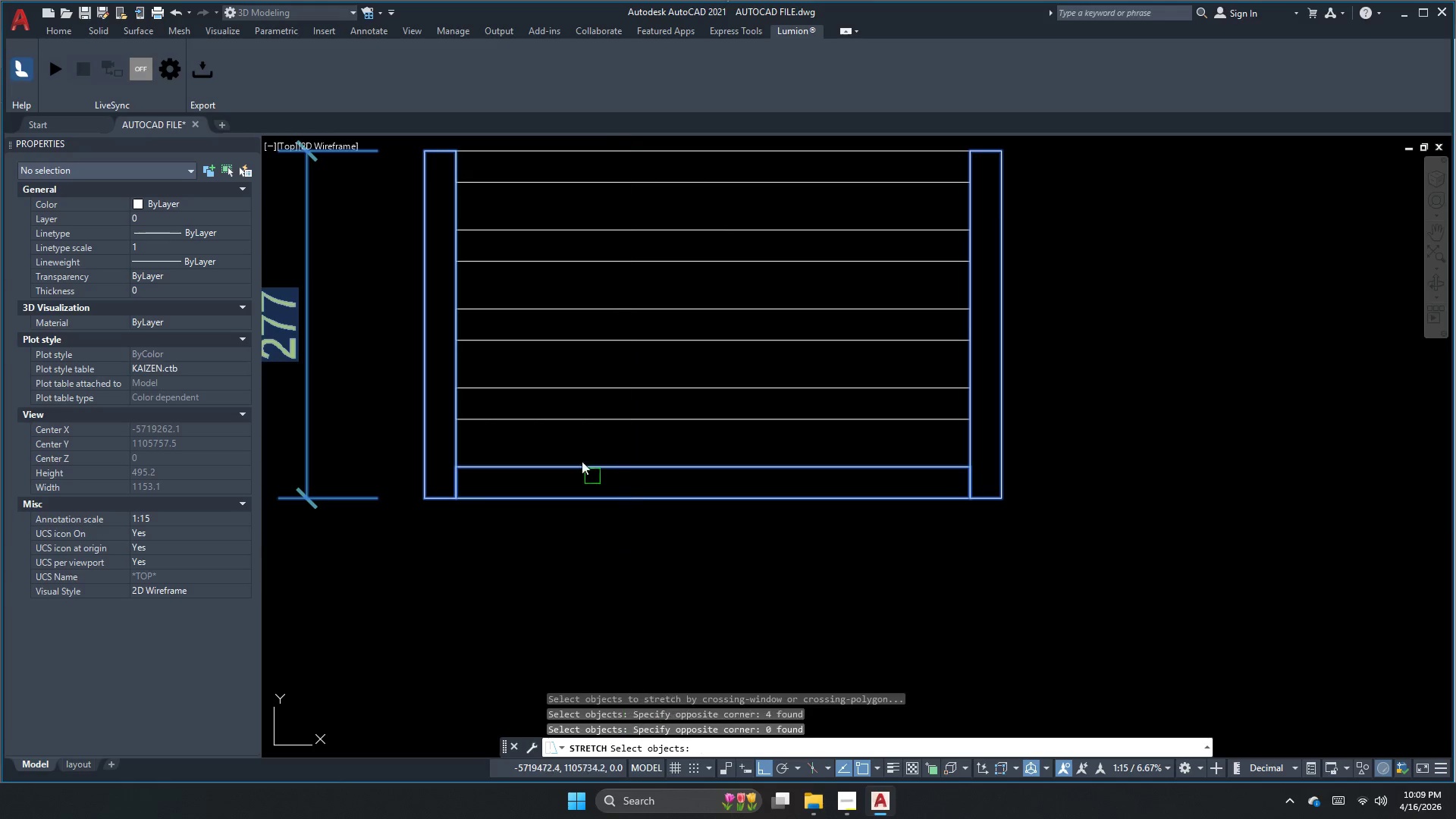 
triple_click([563, 438])
 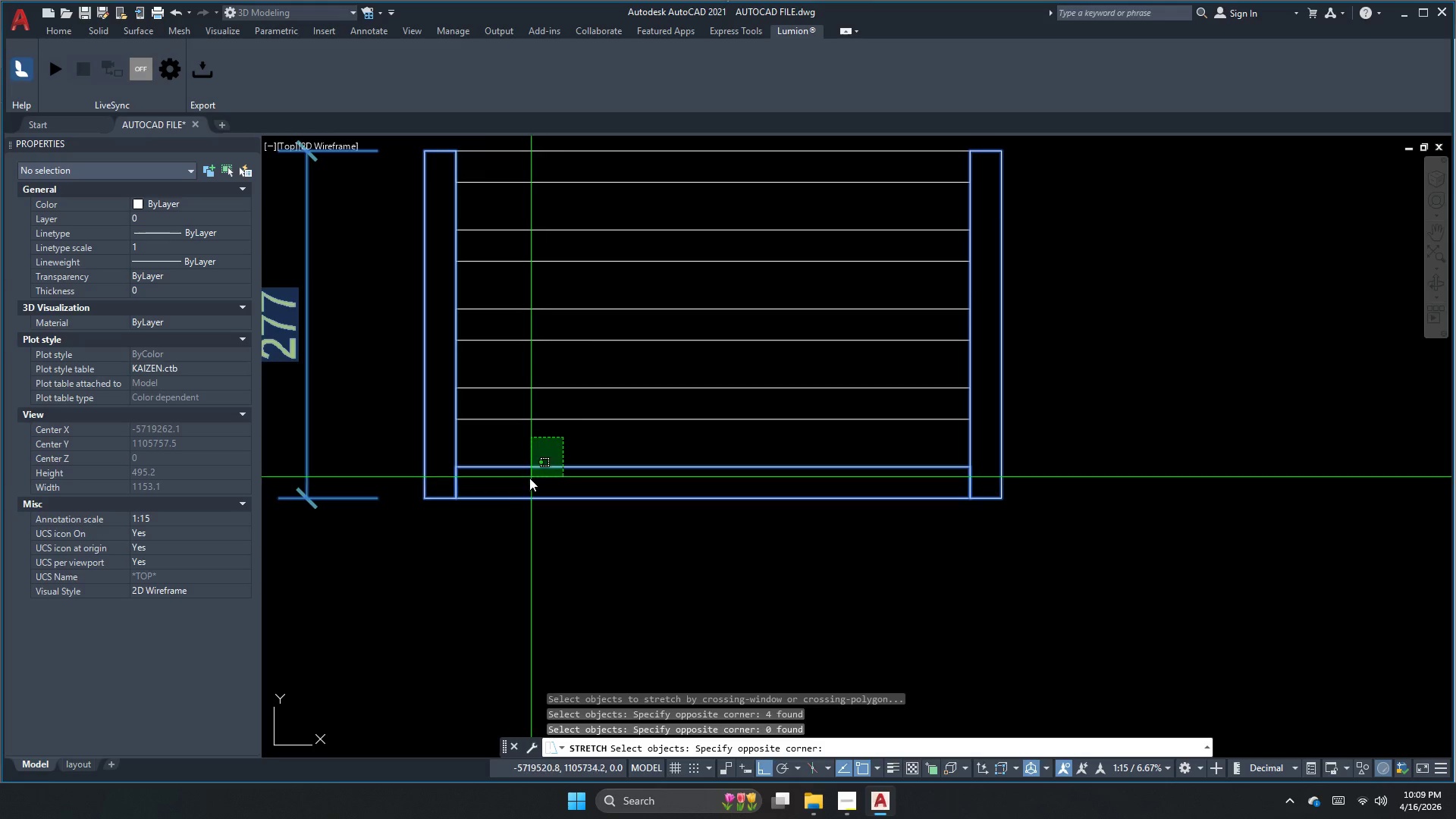 
left_click_drag(start_coordinate=[515, 523], to_coordinate=[512, 534])
 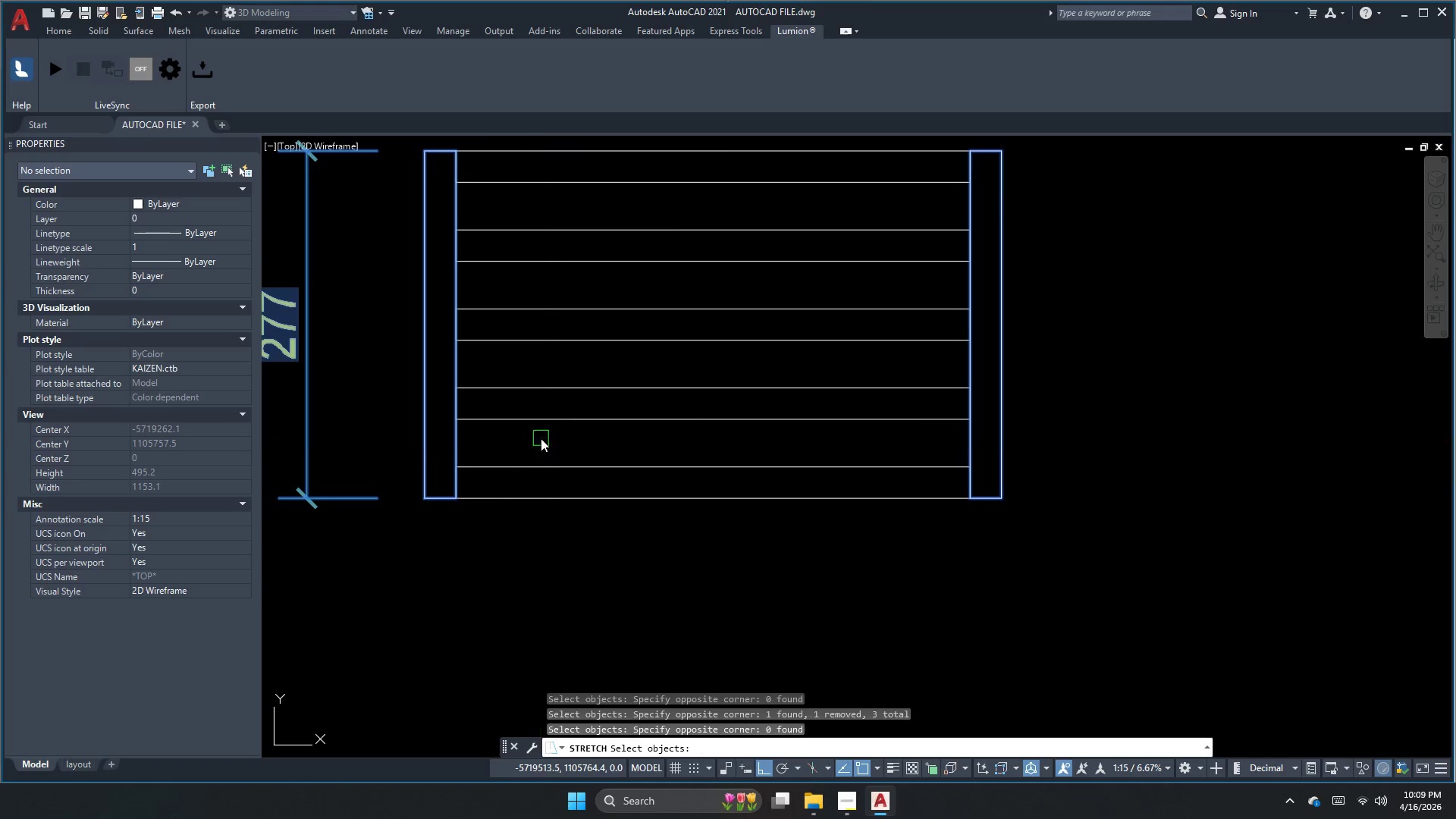 
double_click([512, 534])
 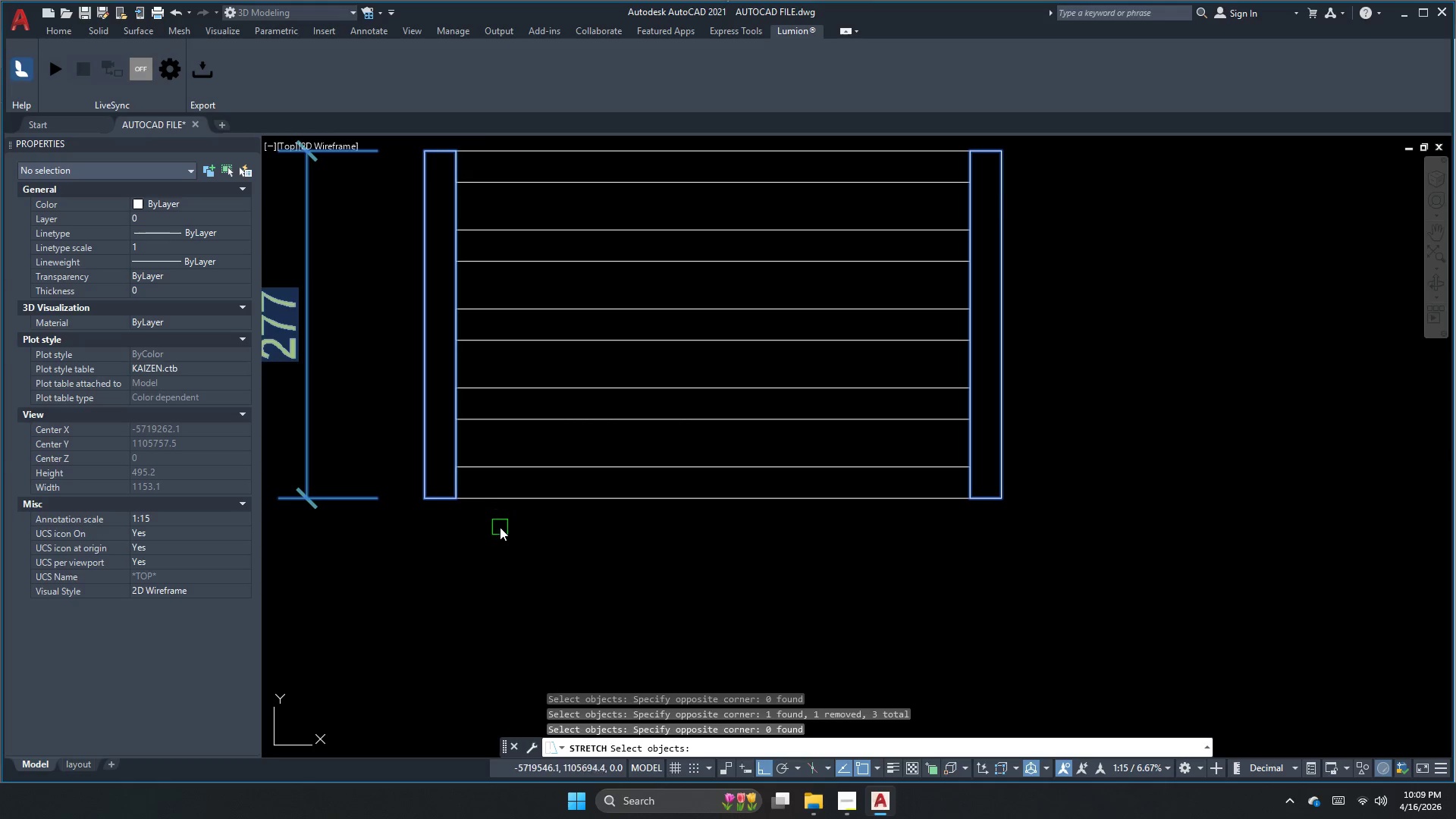 
key(Space)
 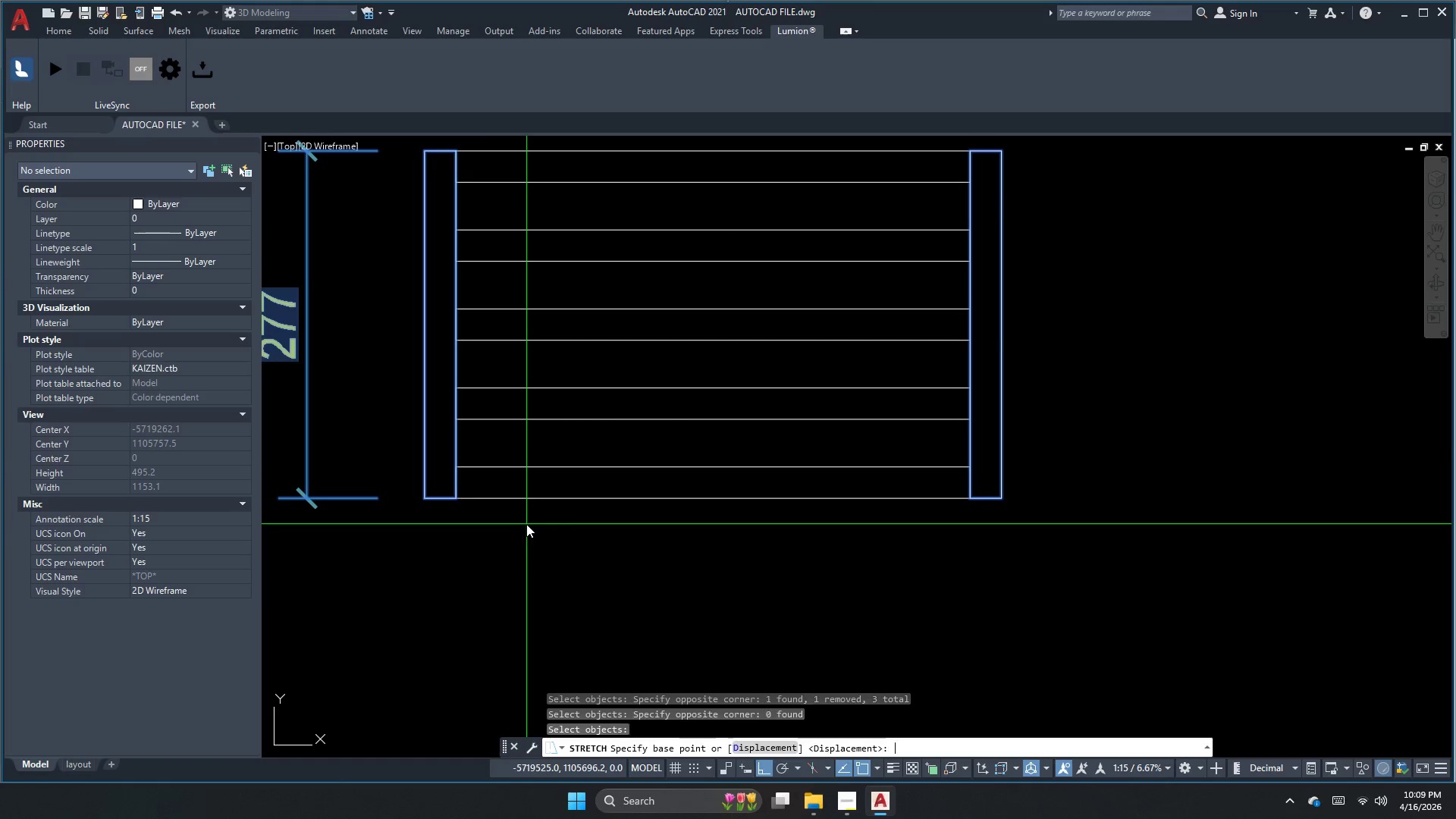 
left_click_drag(start_coordinate=[526, 524], to_coordinate=[526, 532])
 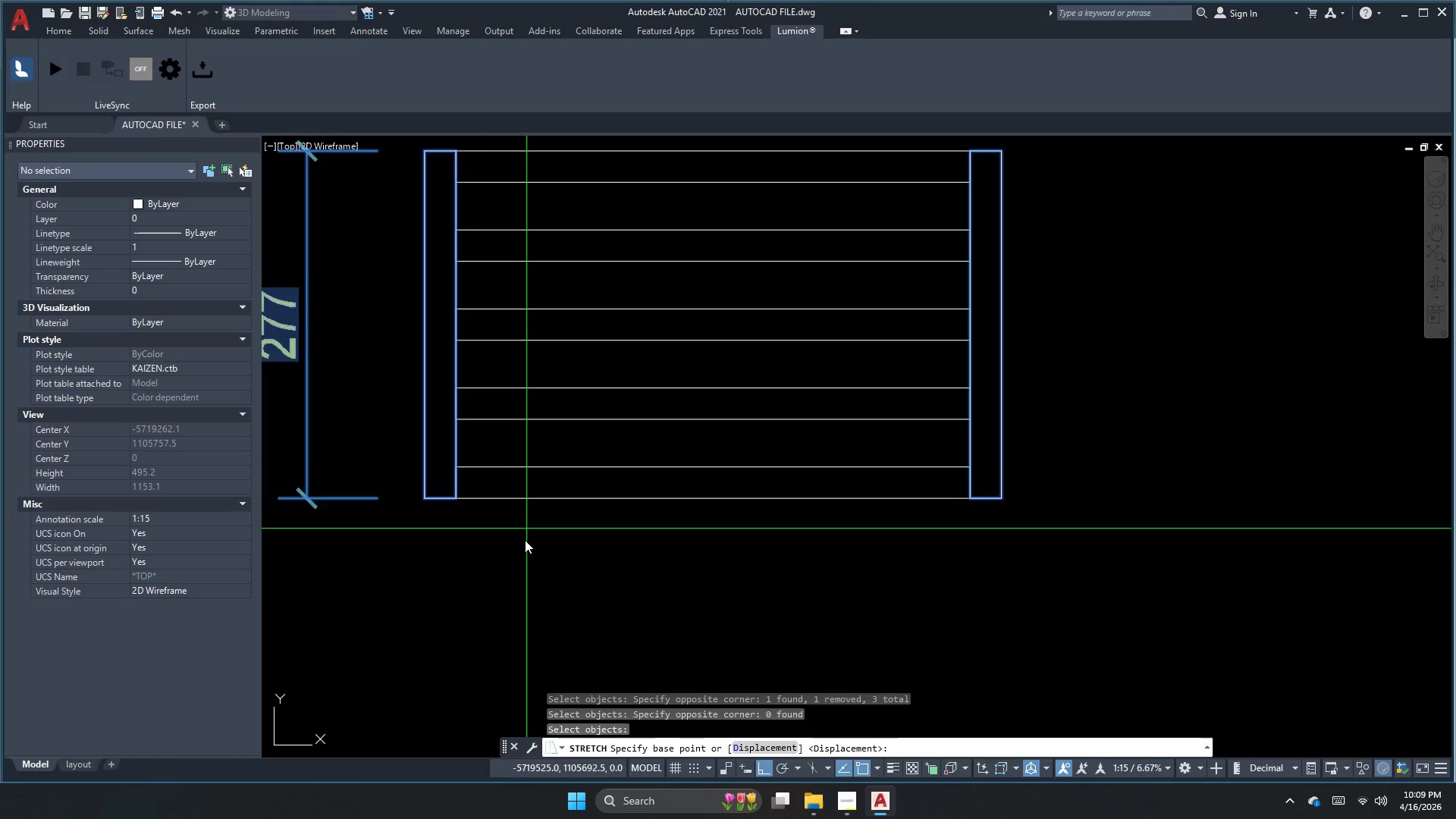 
left_click_drag(start_coordinate=[526, 537], to_coordinate=[524, 543])
 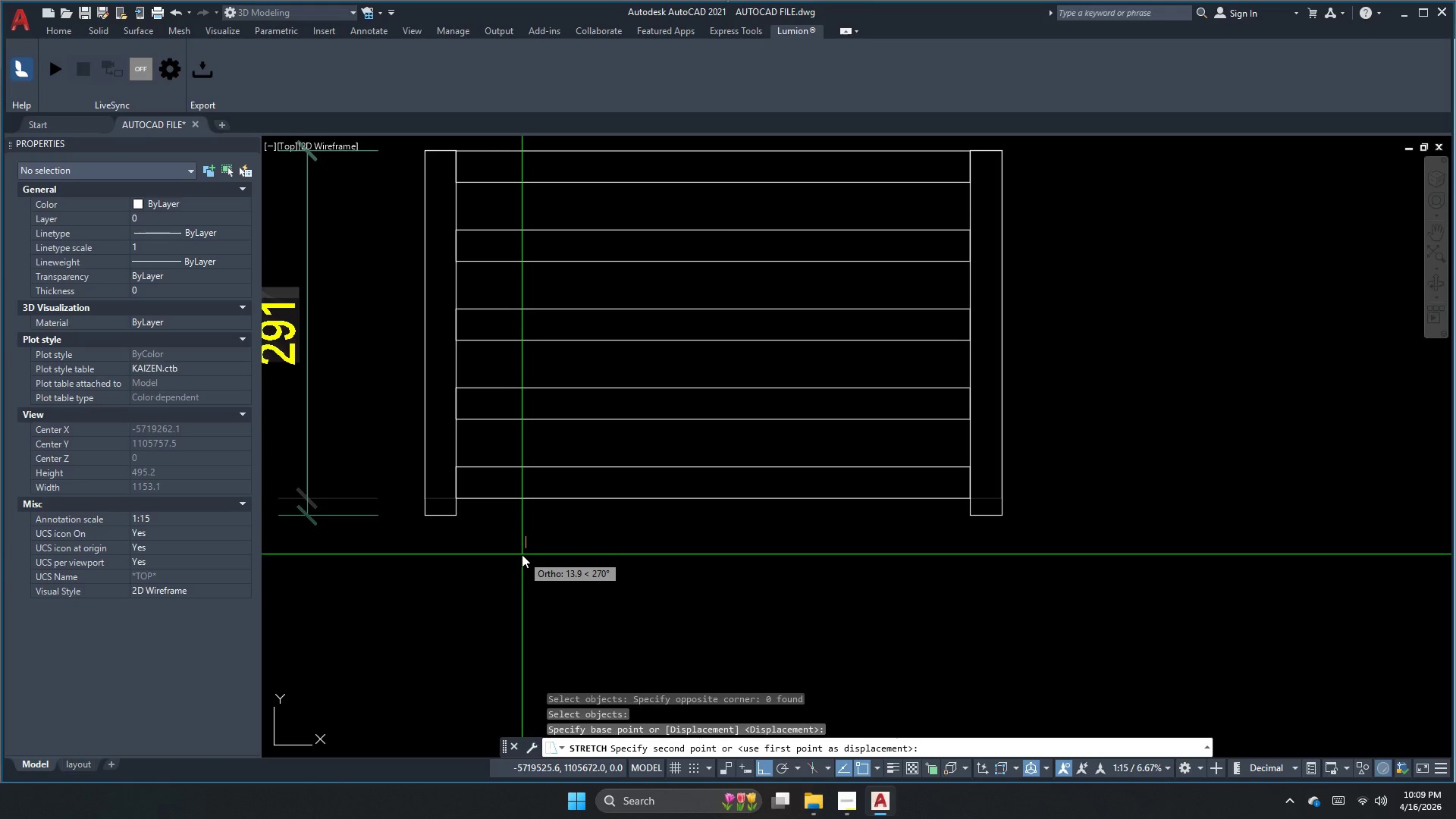 
key(Numpad2)
 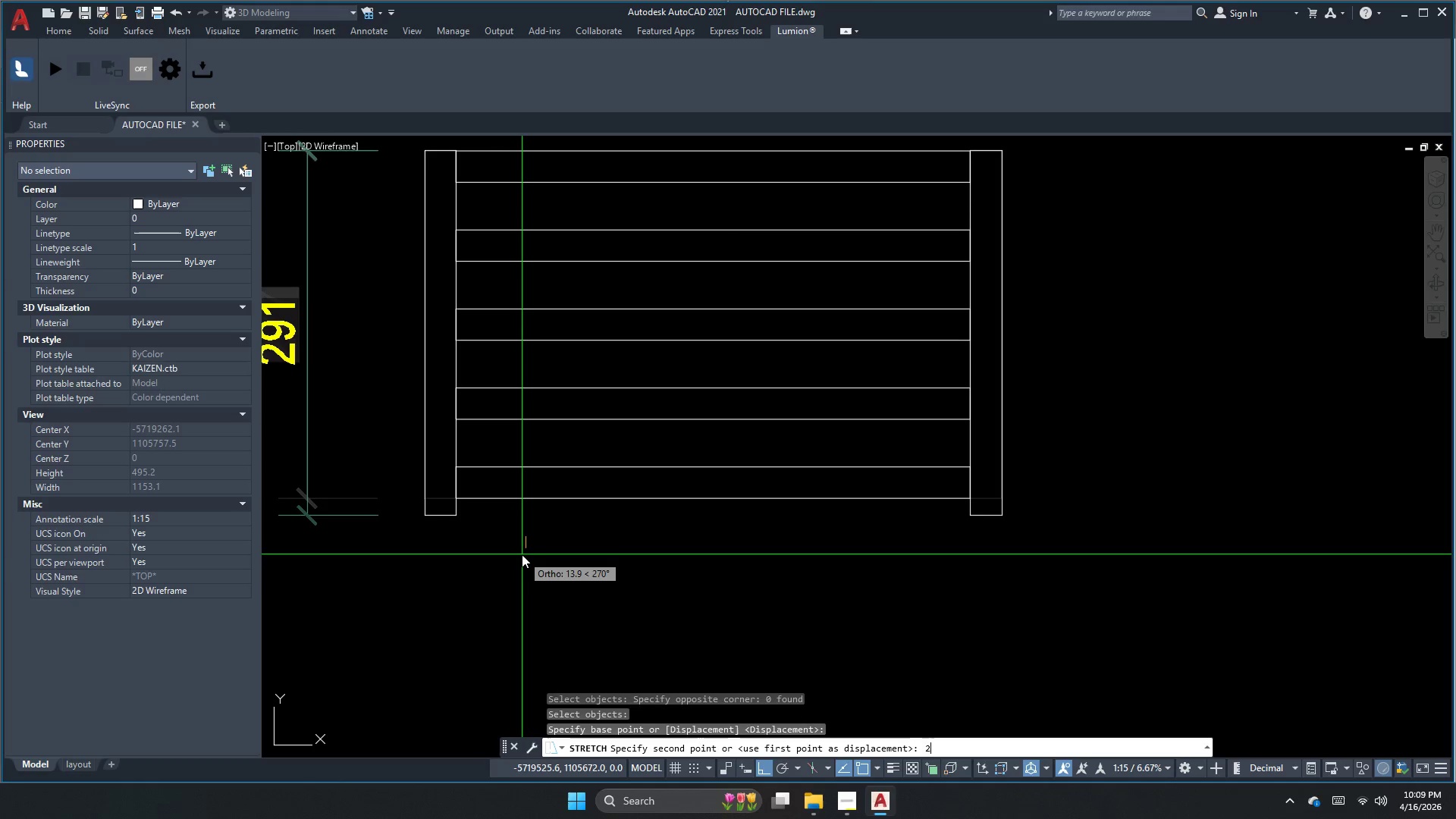 
key(Numpad5)
 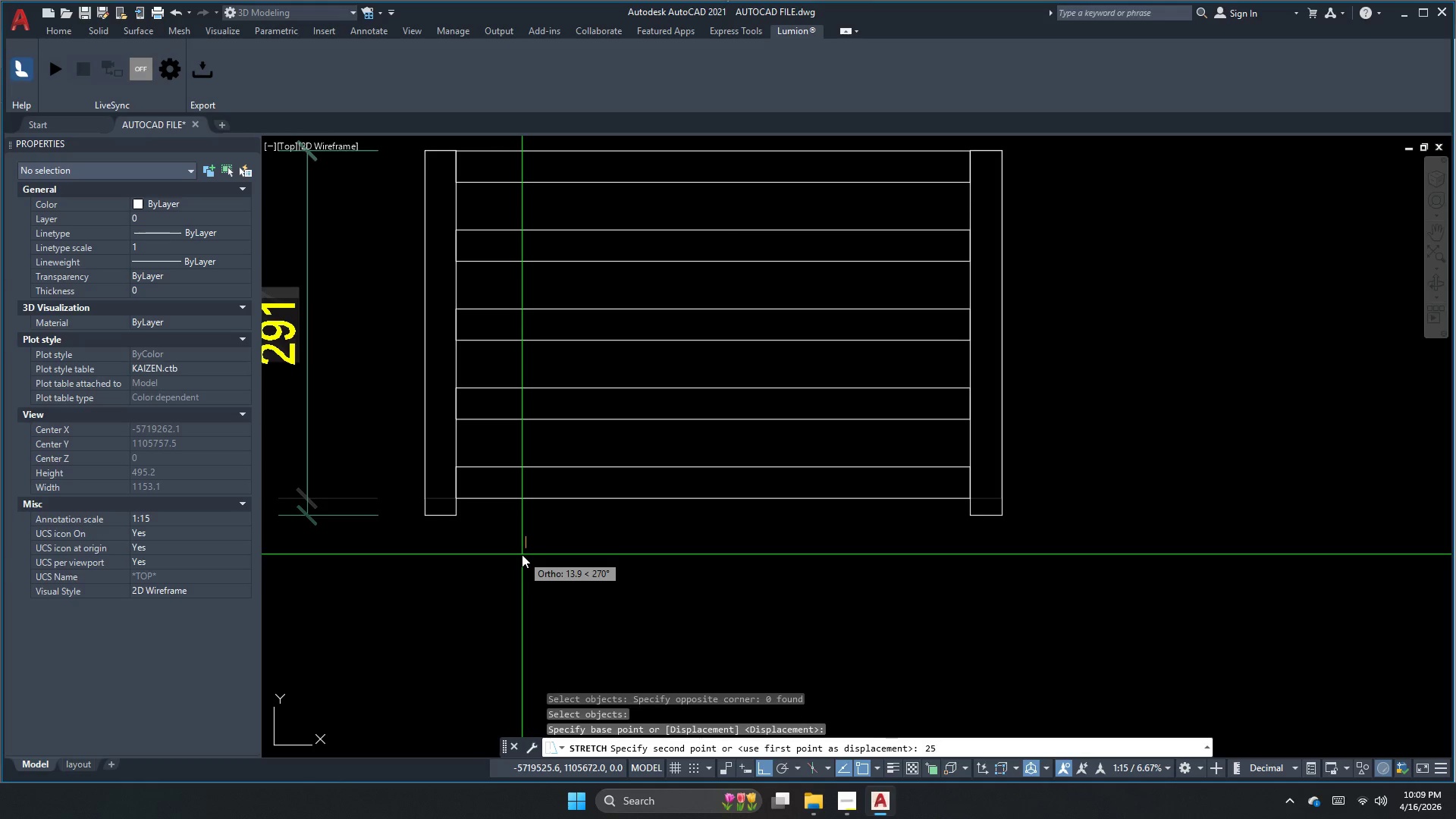 
key(NumpadEnter)
 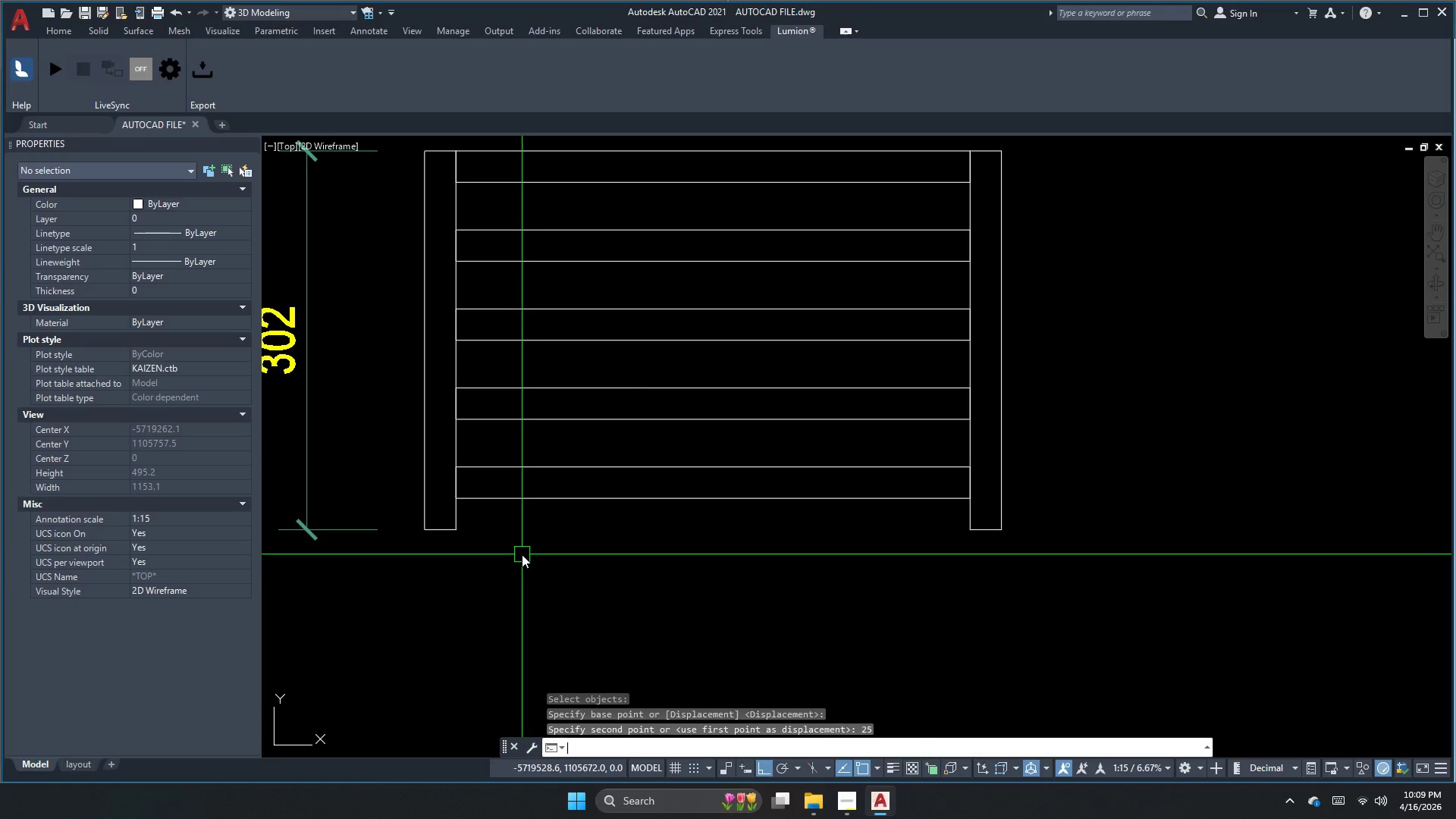 
key(Escape)
 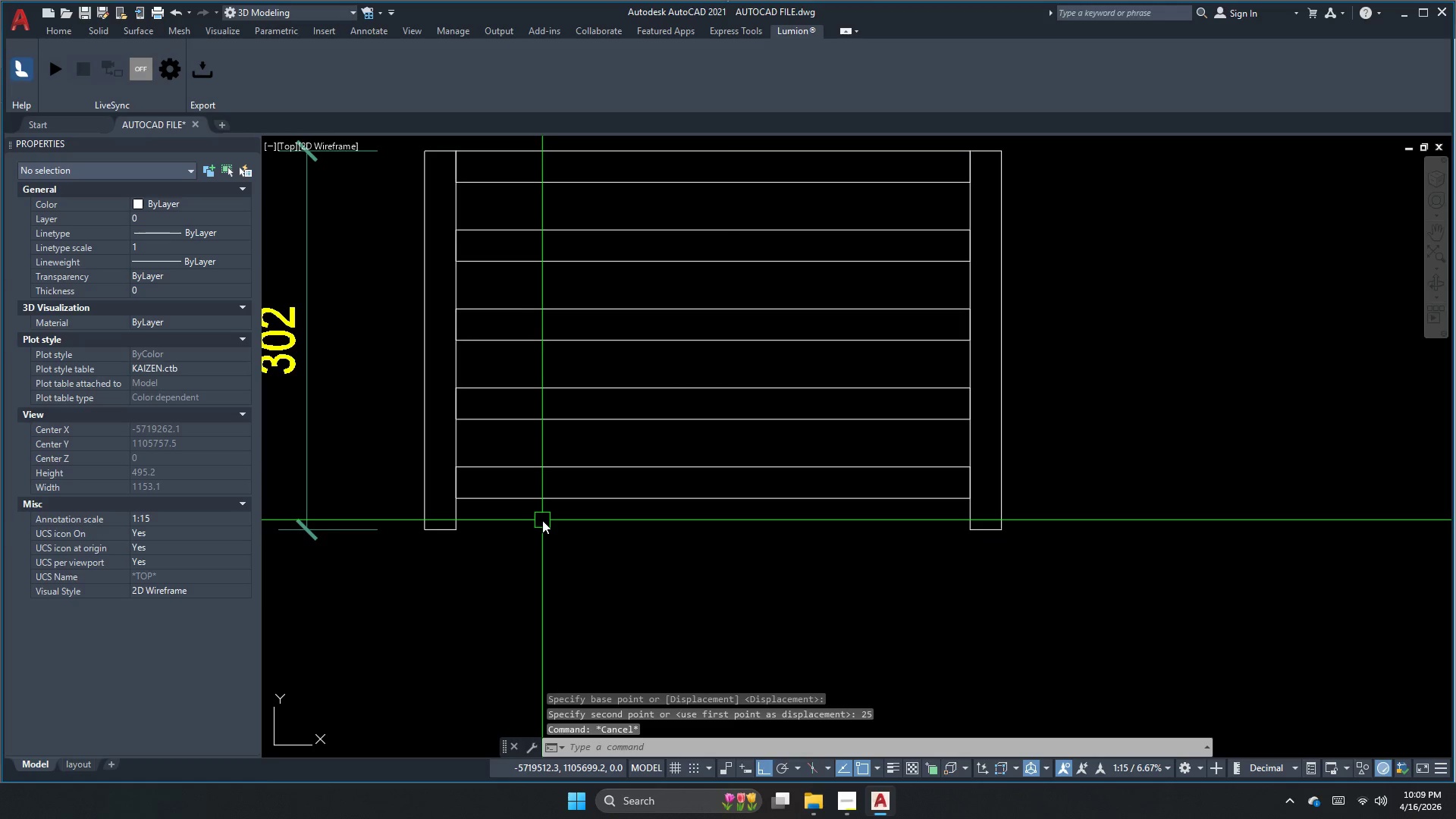 
key(Escape)
 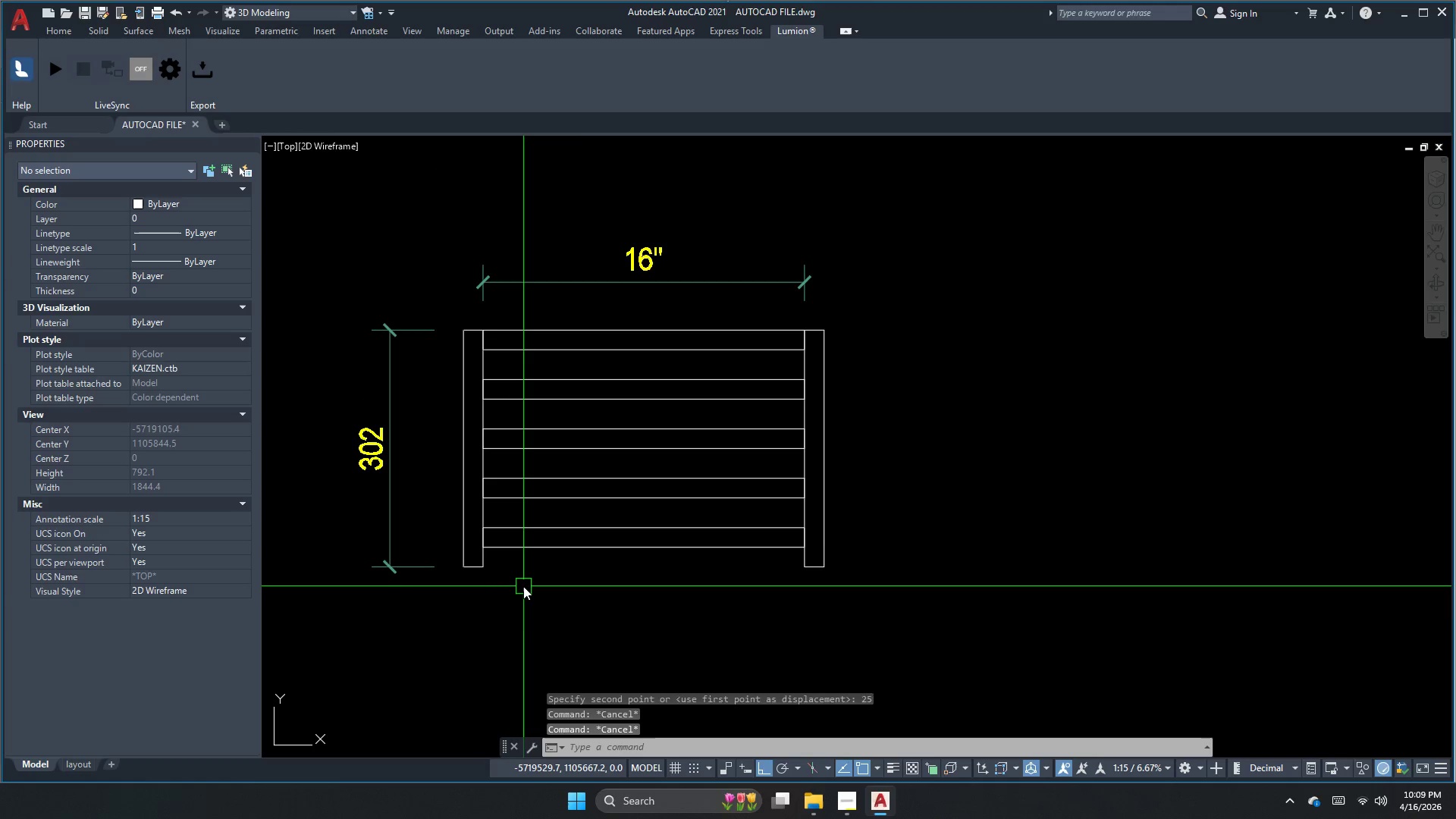 
scroll: coordinate [532, 520], scroll_direction: down, amount: 1.0
 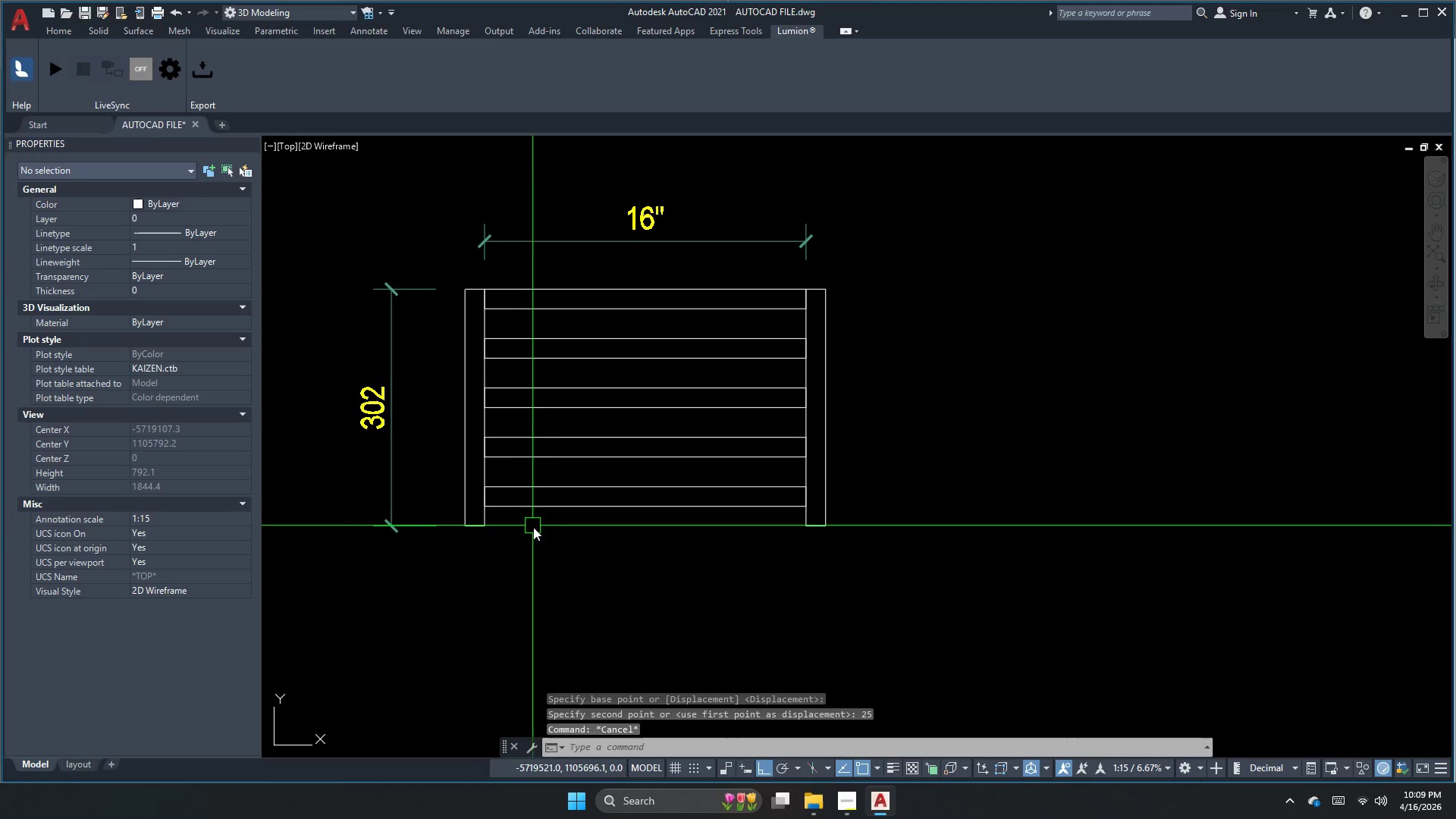 
key(Escape)
key(Escape)
key(Escape)
type(dli )
 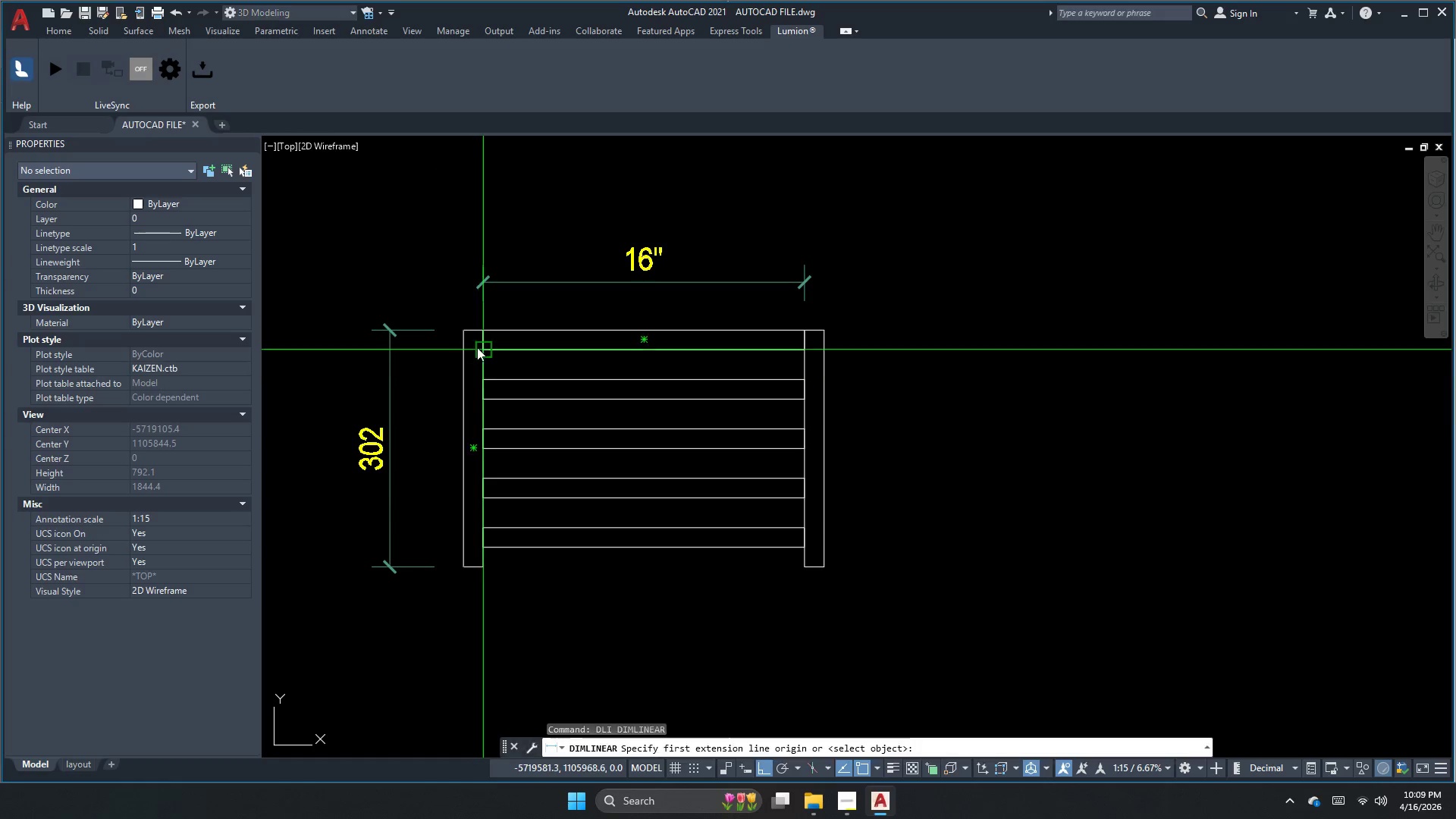 
scroll: coordinate [479, 345], scroll_direction: up, amount: 1.0
 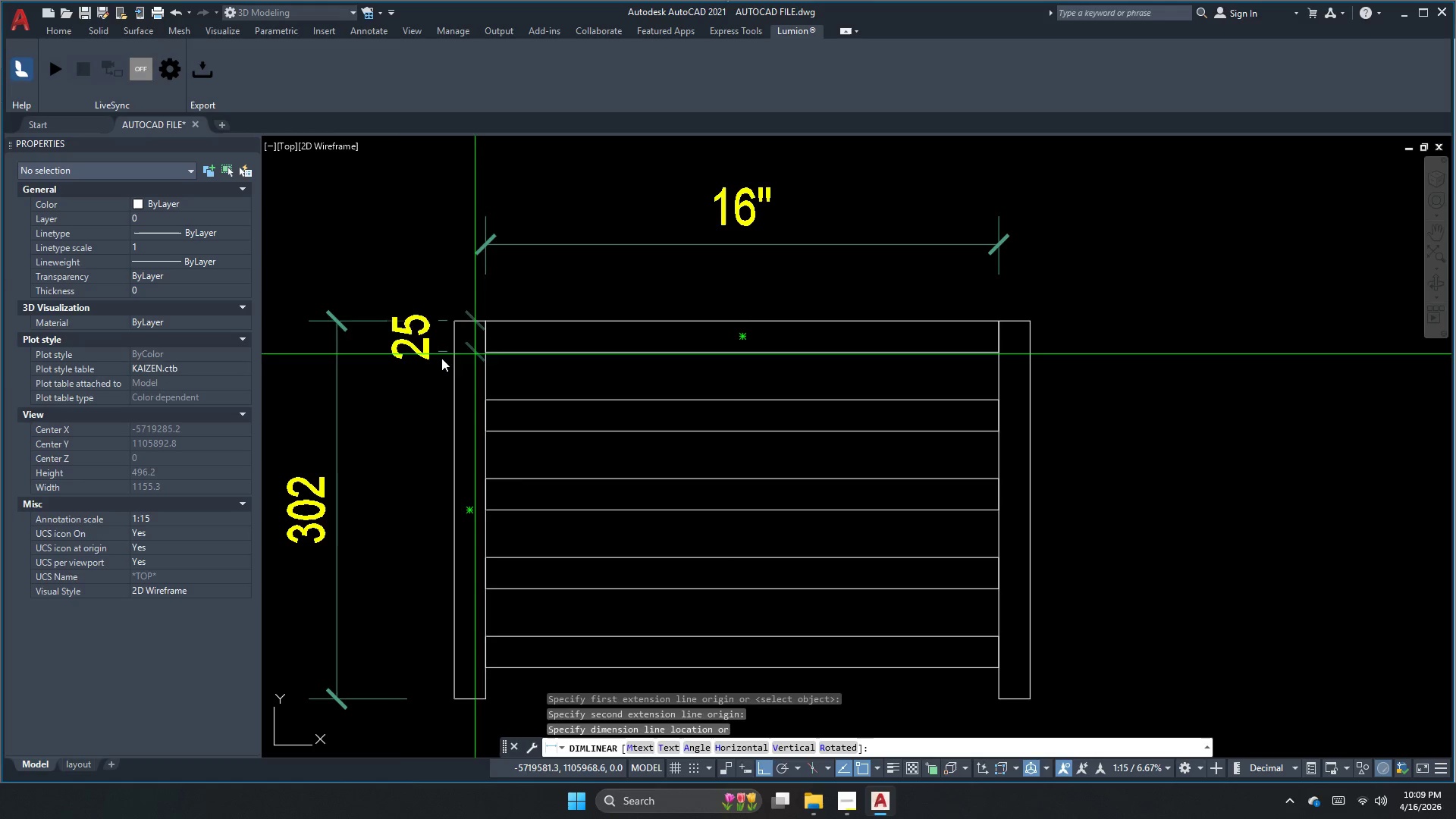 
hold_key(key=Escape, duration=0.33)
 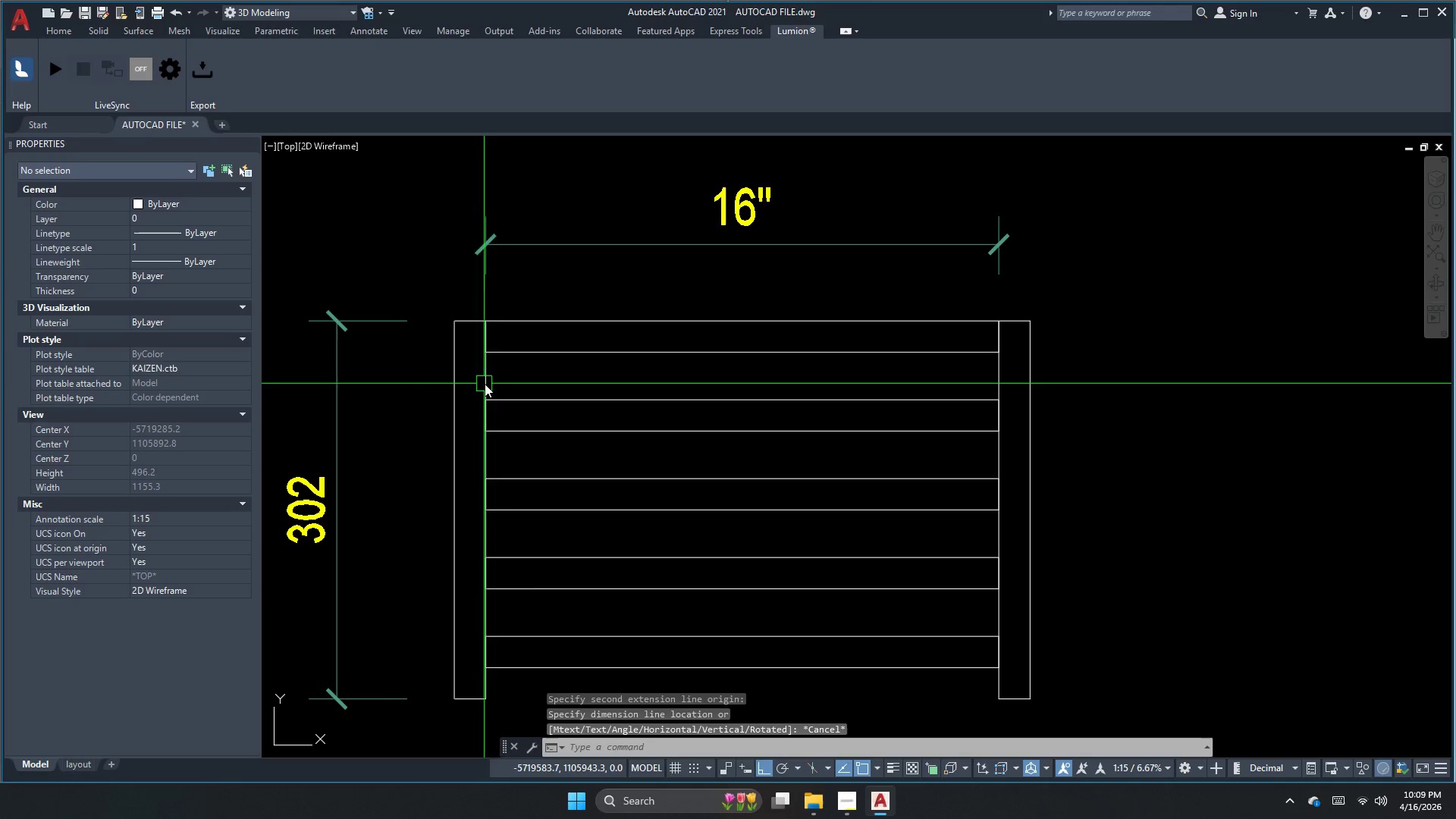 
key(Space)
 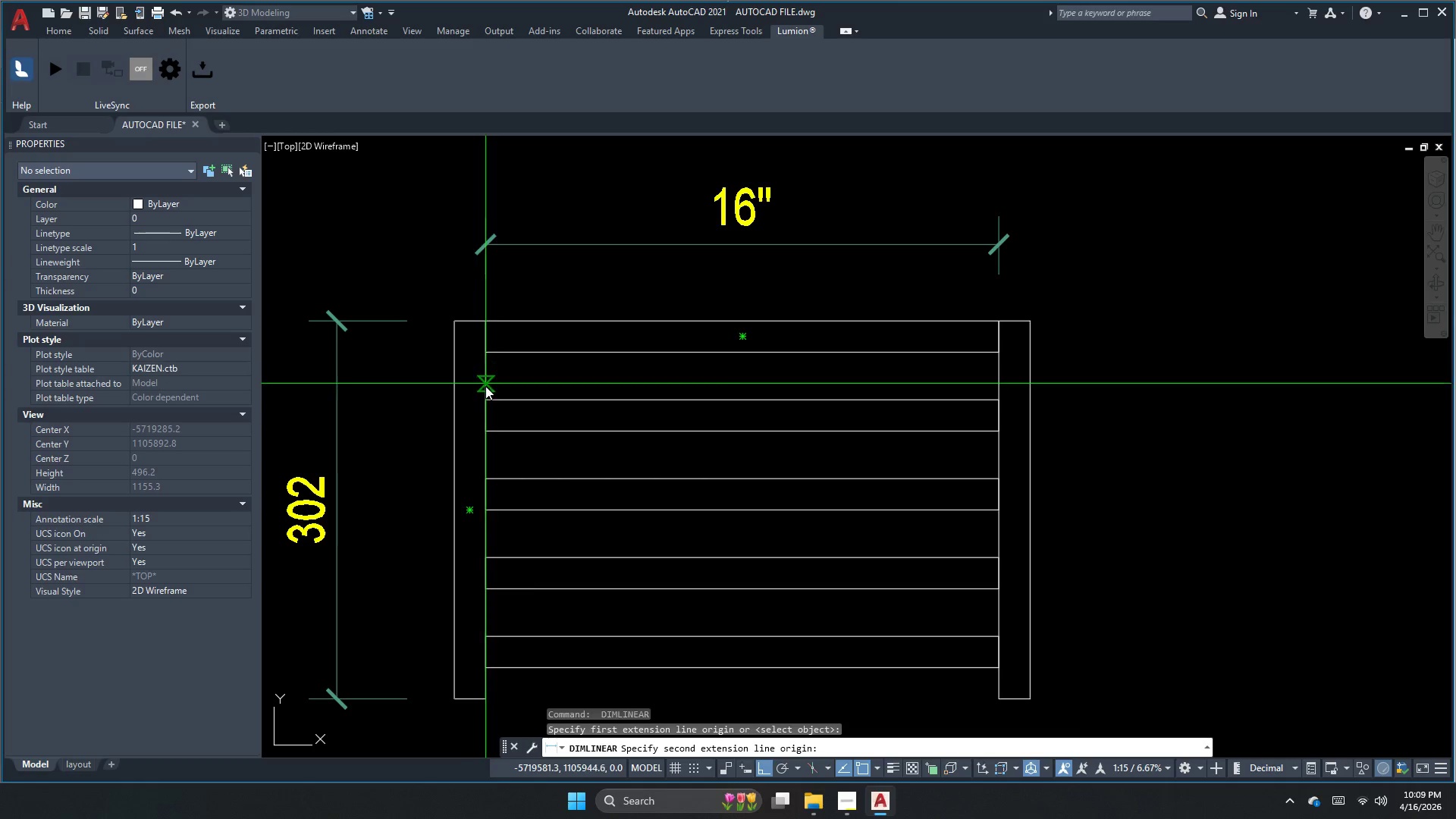 
left_click([482, 400])
 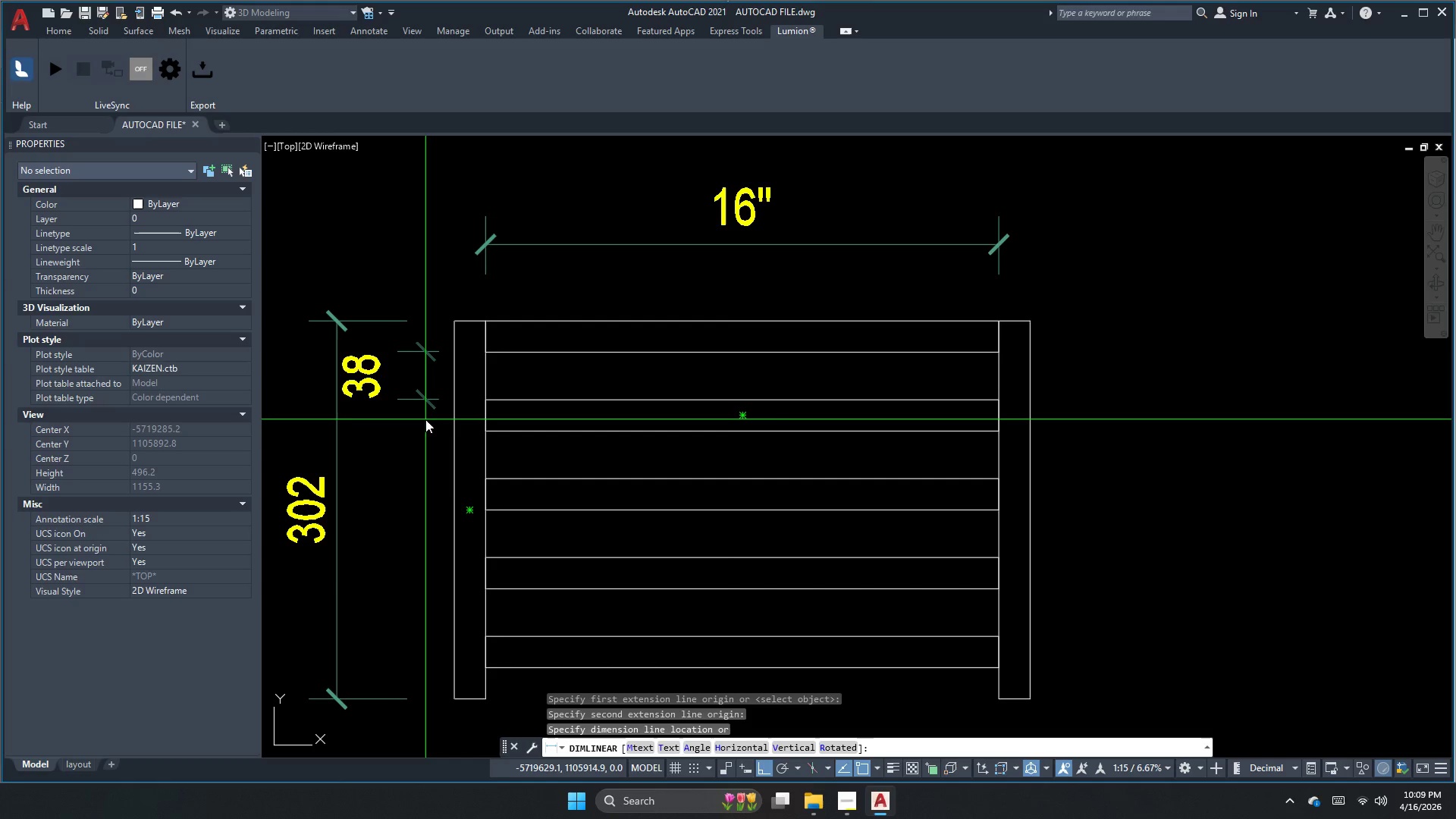 
wait(27.27)
 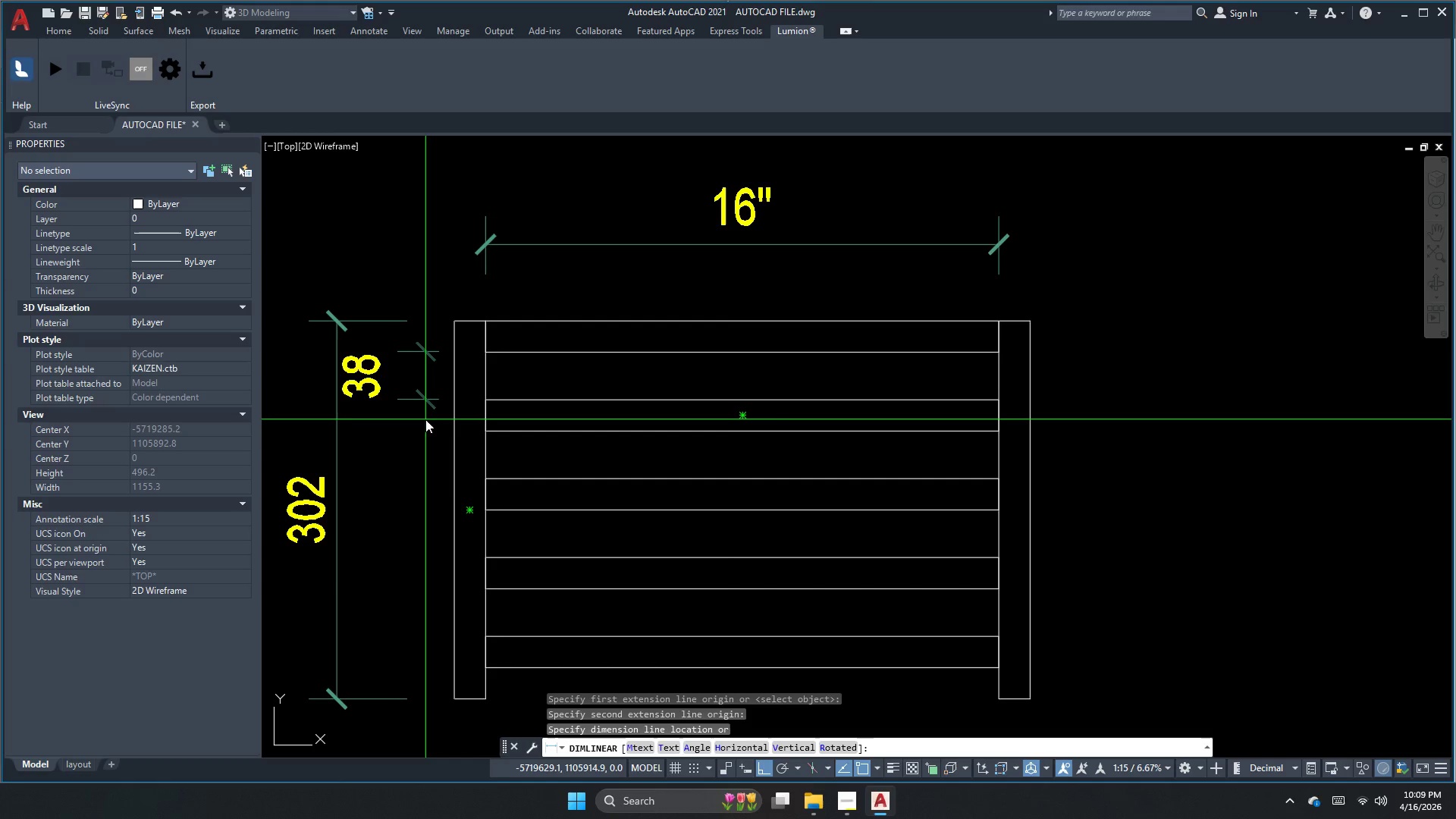 
key(Escape)
 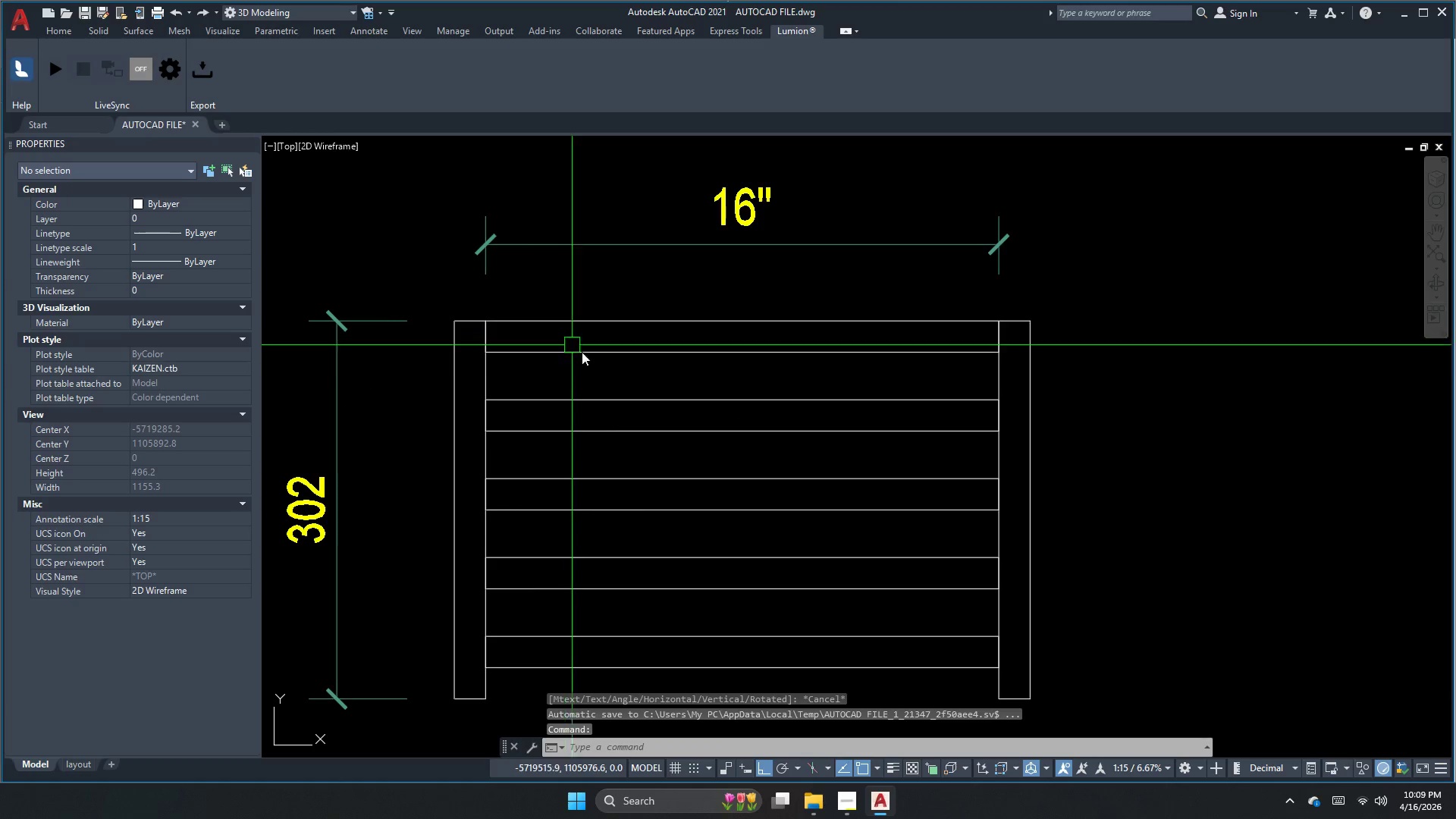 
scroll: coordinate [739, 374], scroll_direction: down, amount: 3.0
 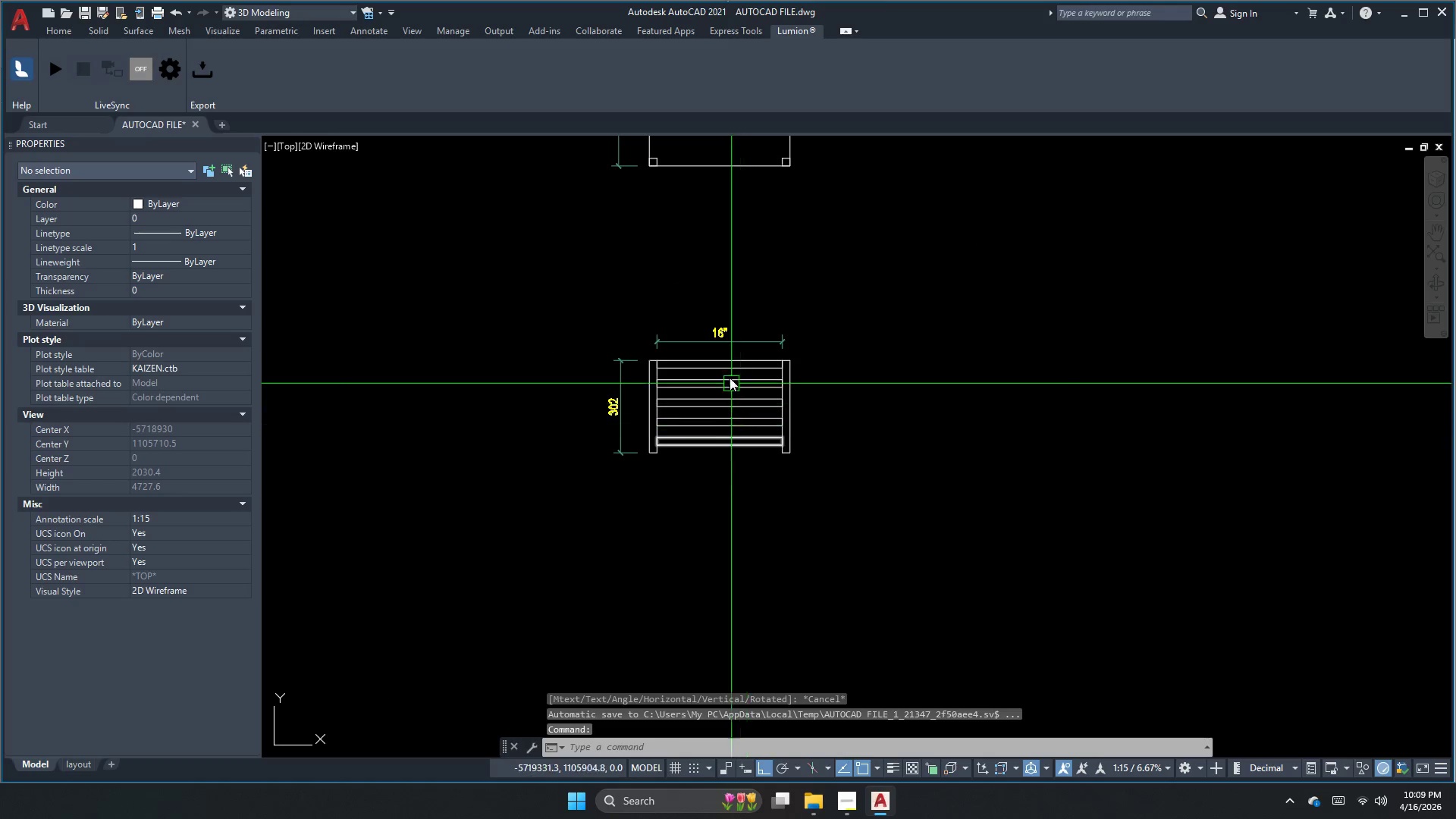 
scroll: coordinate [708, 372], scroll_direction: up, amount: 2.0
 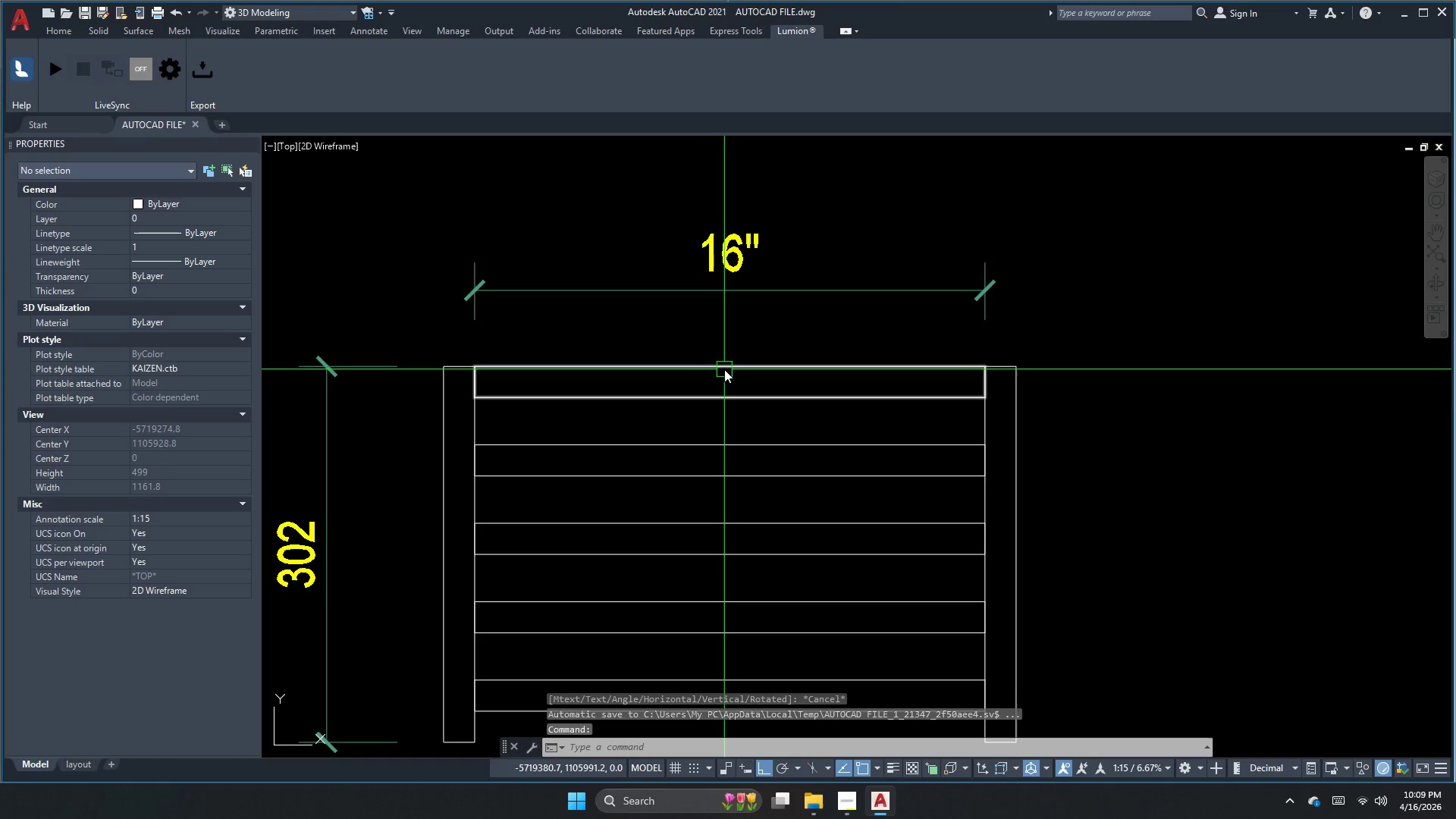 
key(Escape)
 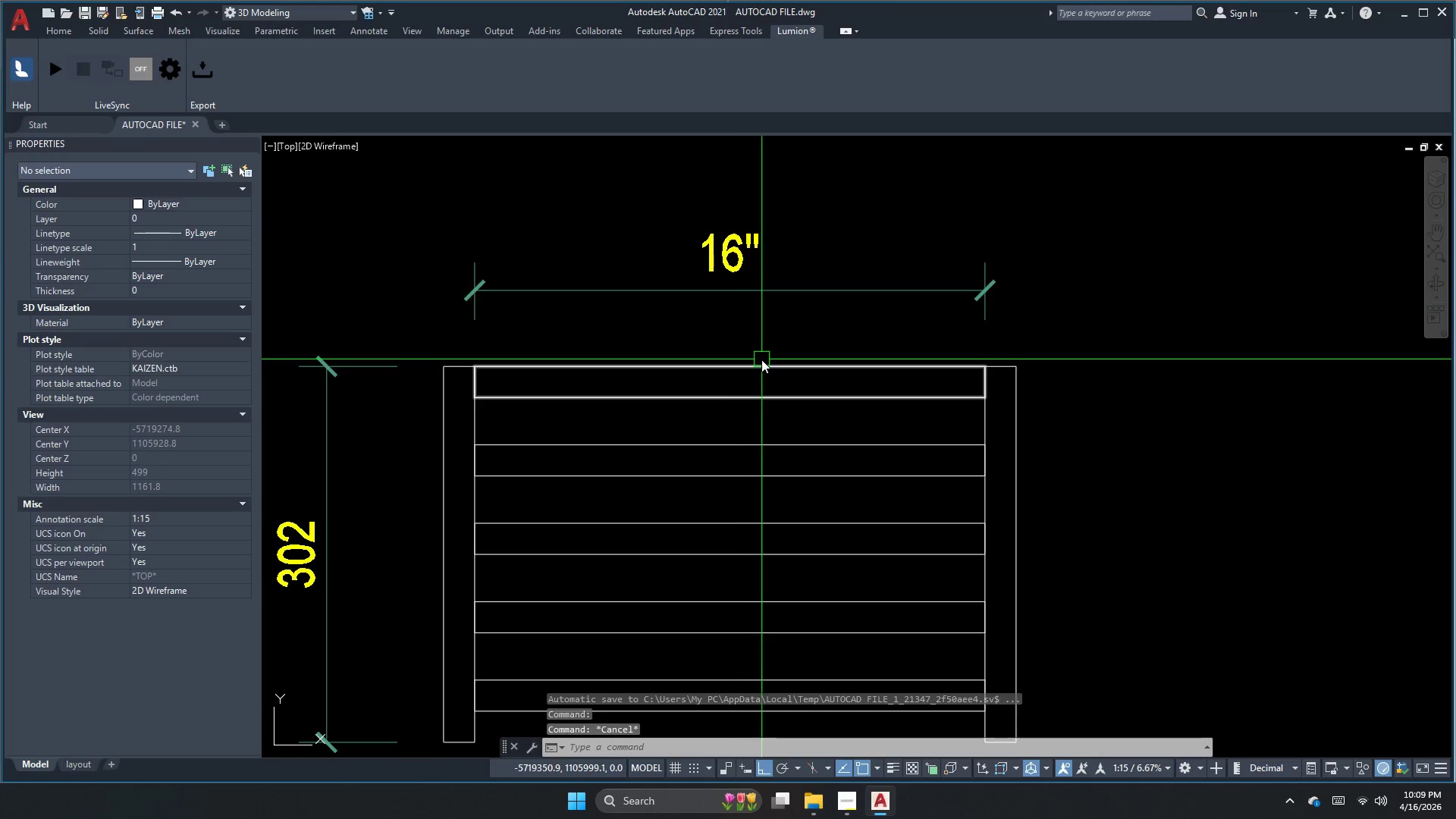 
key(Space)
 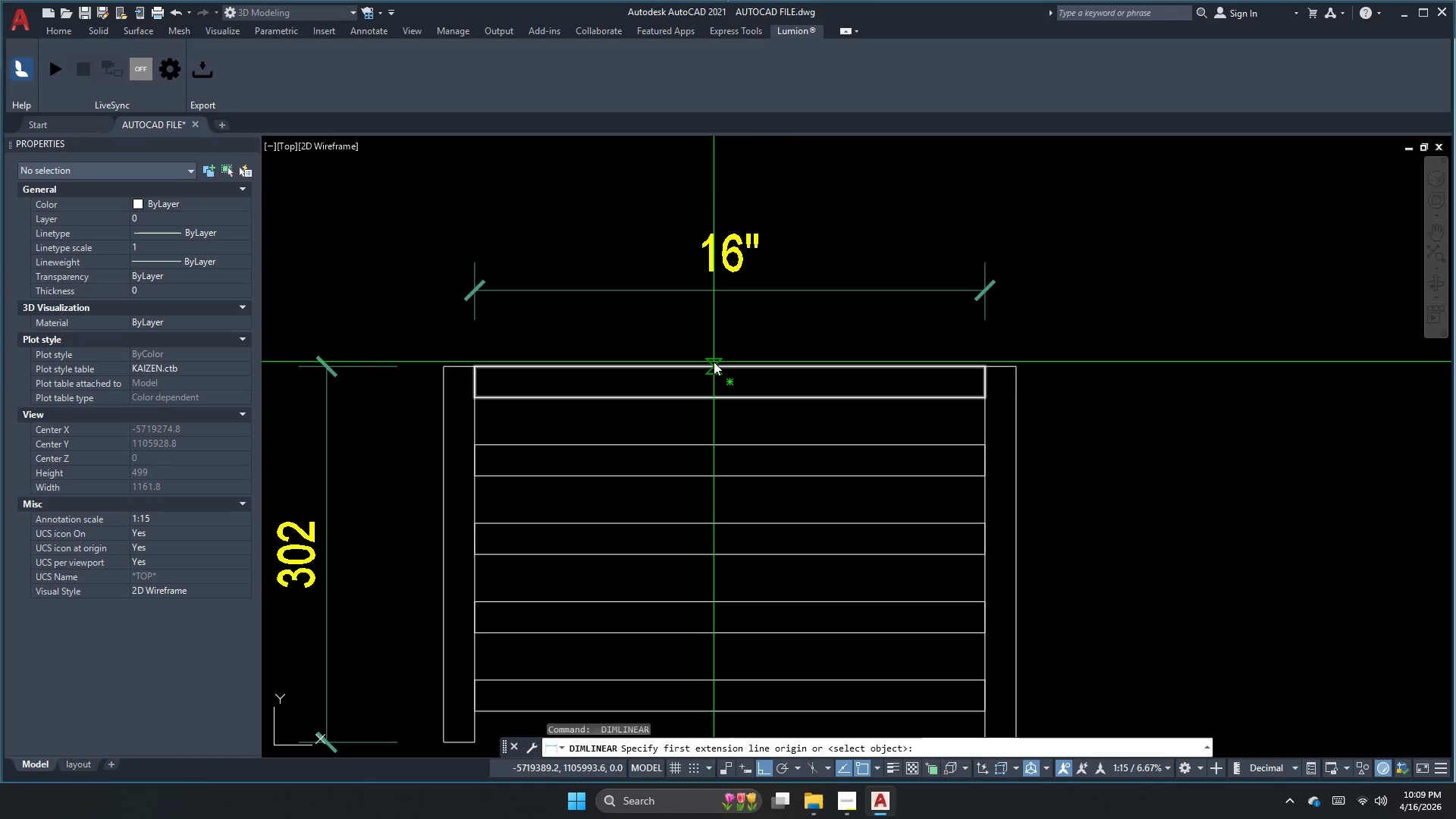 
key(Escape)
 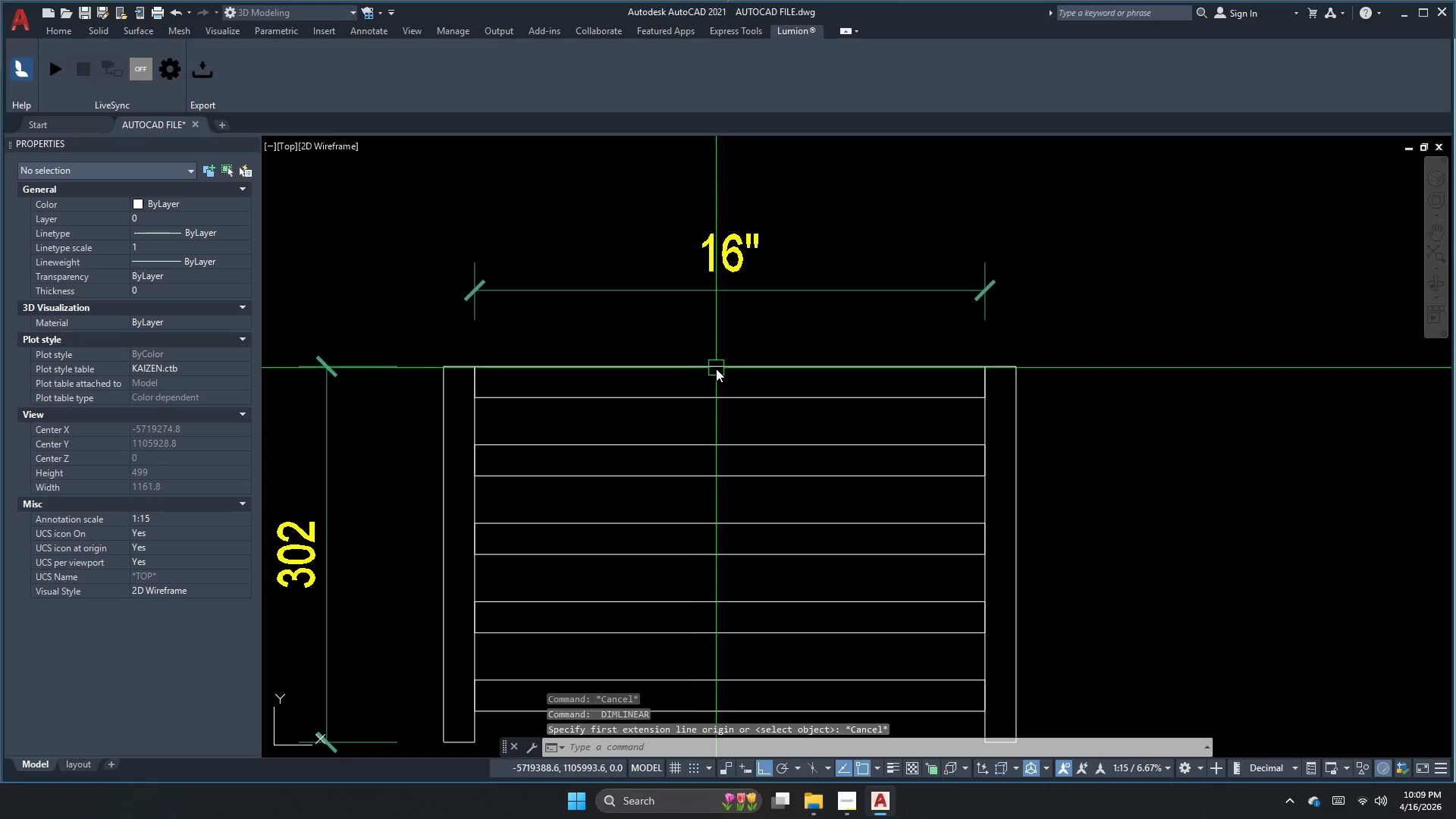 
key(Escape)
 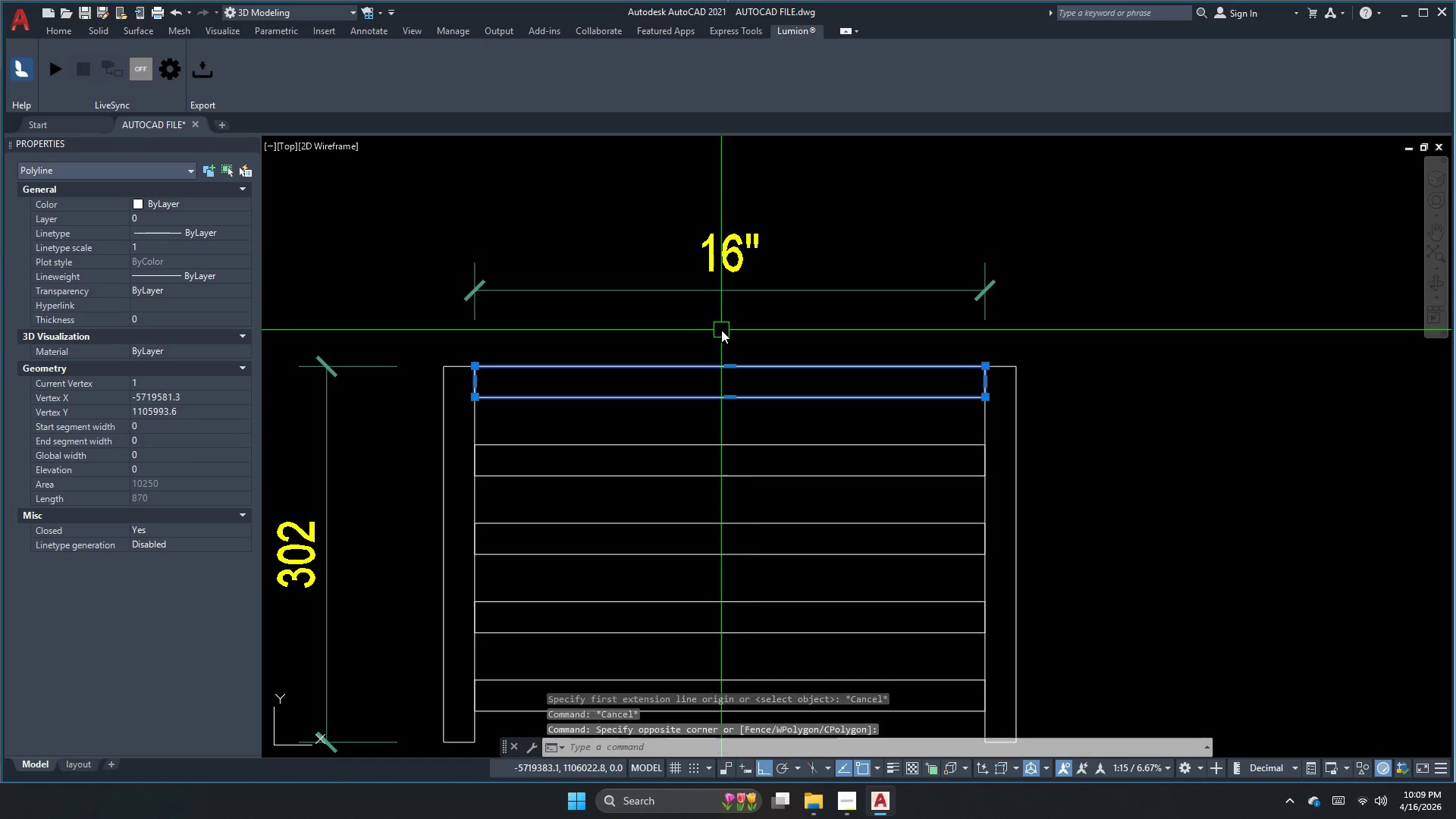 
key(Escape)
 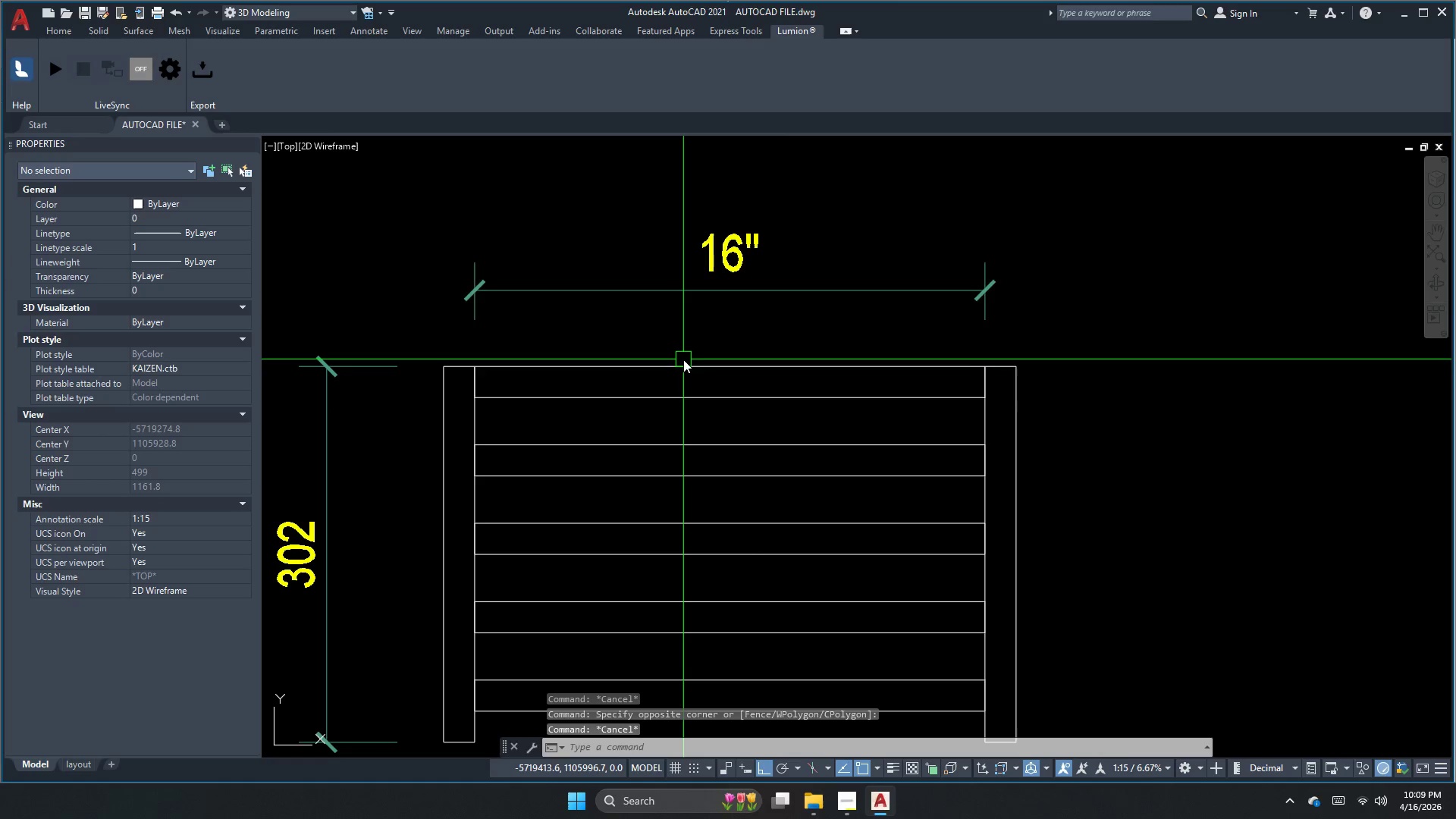 
left_click([683, 359])
 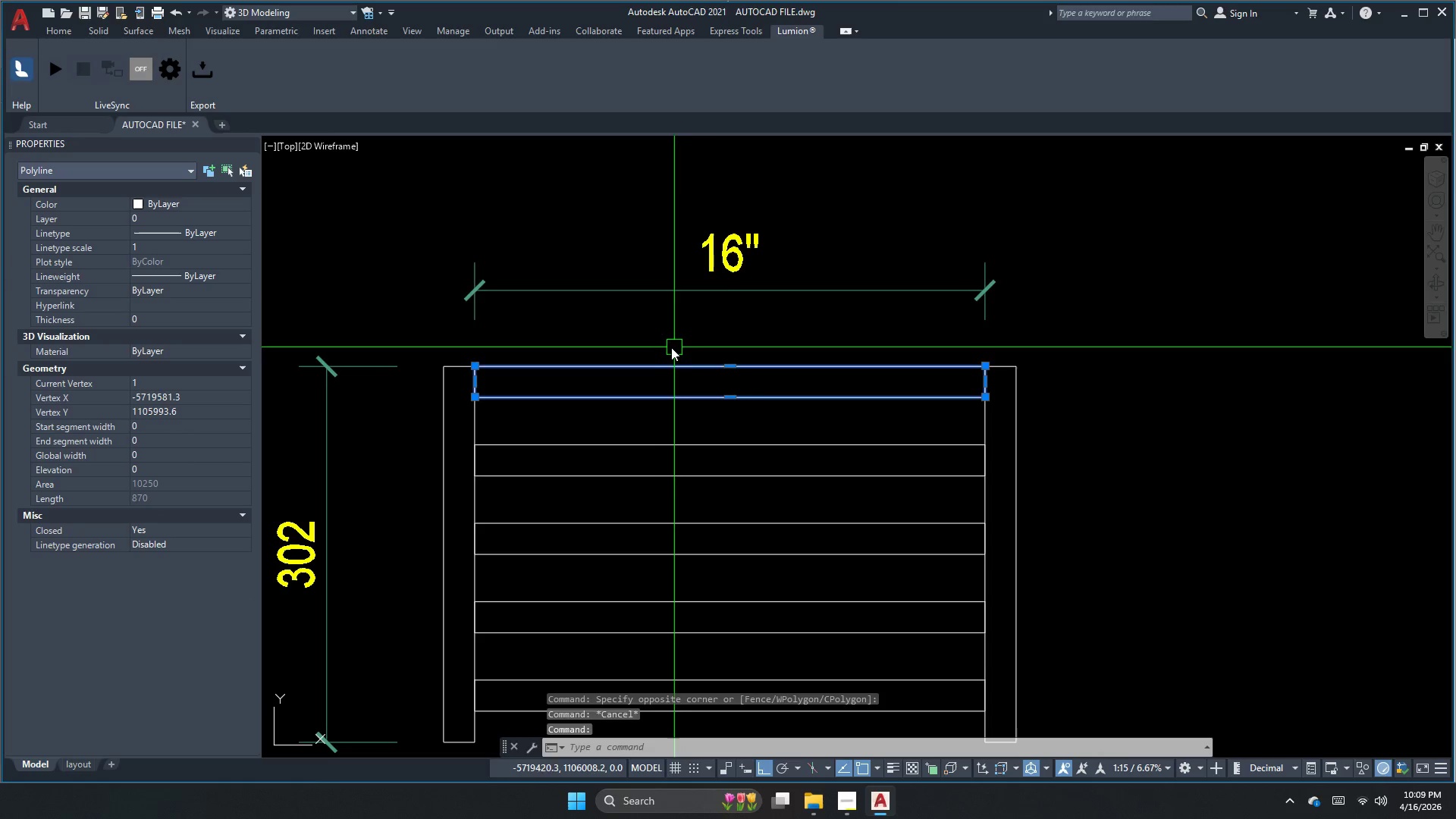 
key(Escape)
 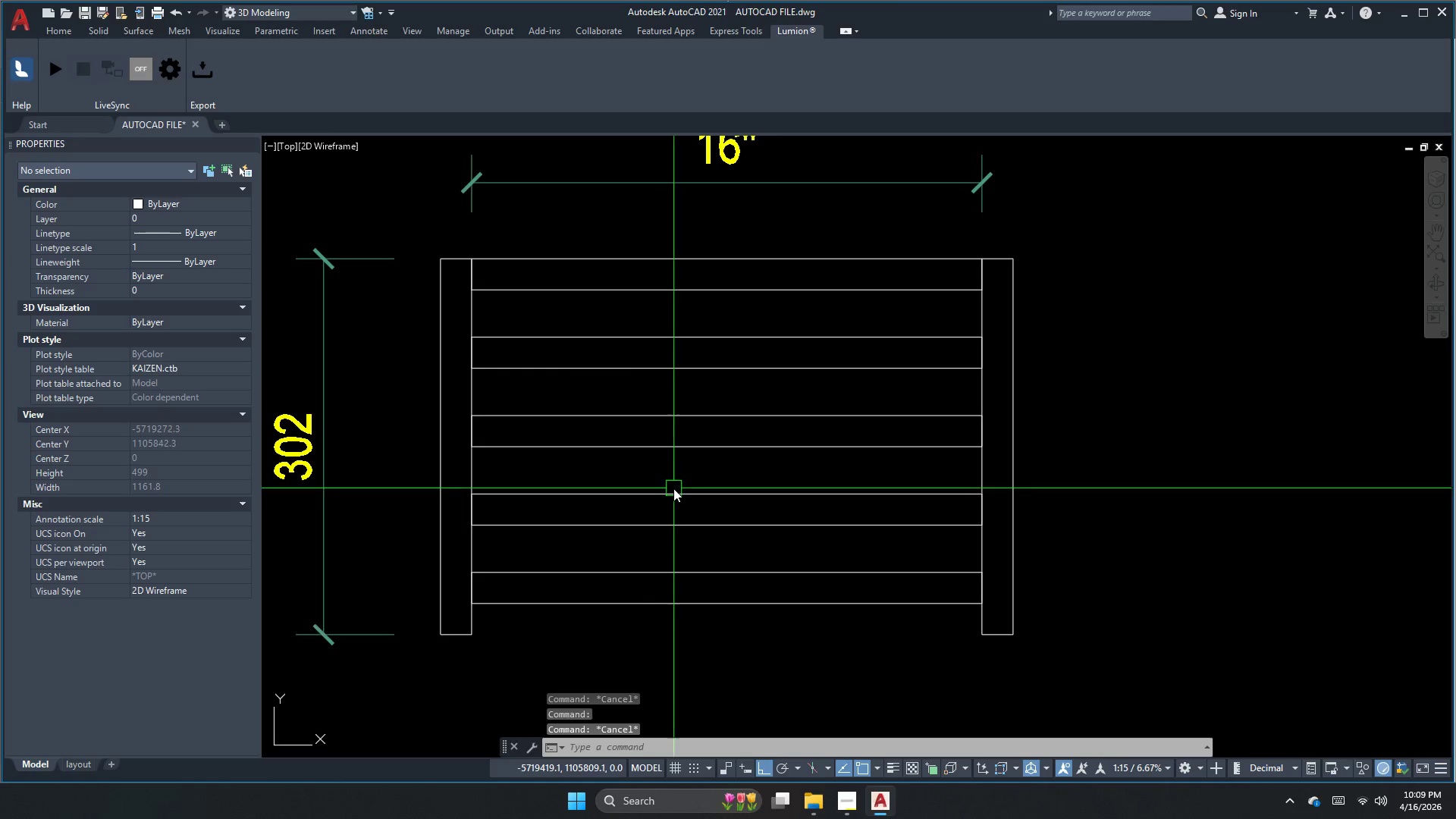 
scroll: coordinate [633, 594], scroll_direction: down, amount: 4.0
 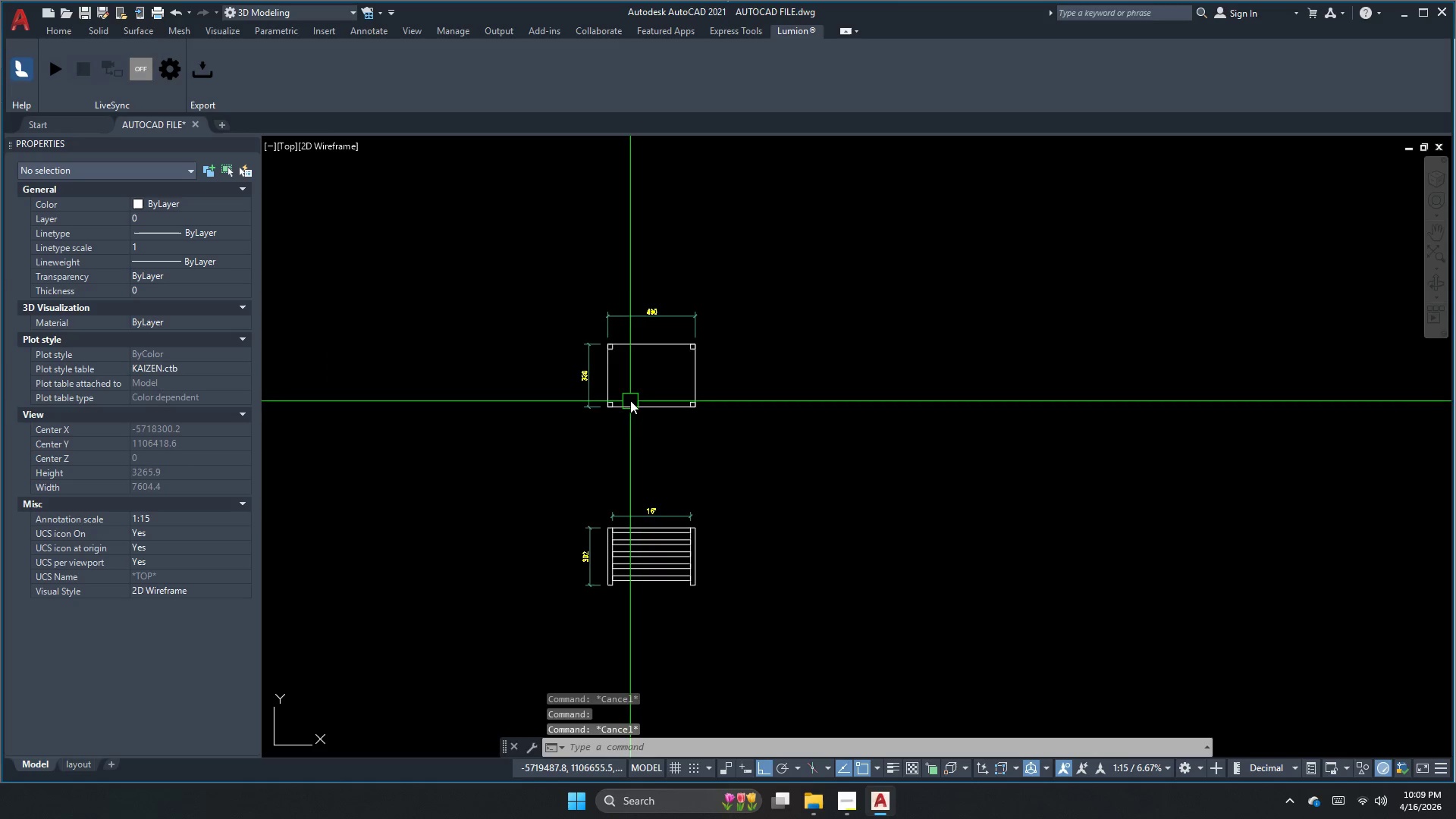 
key(Escape)
 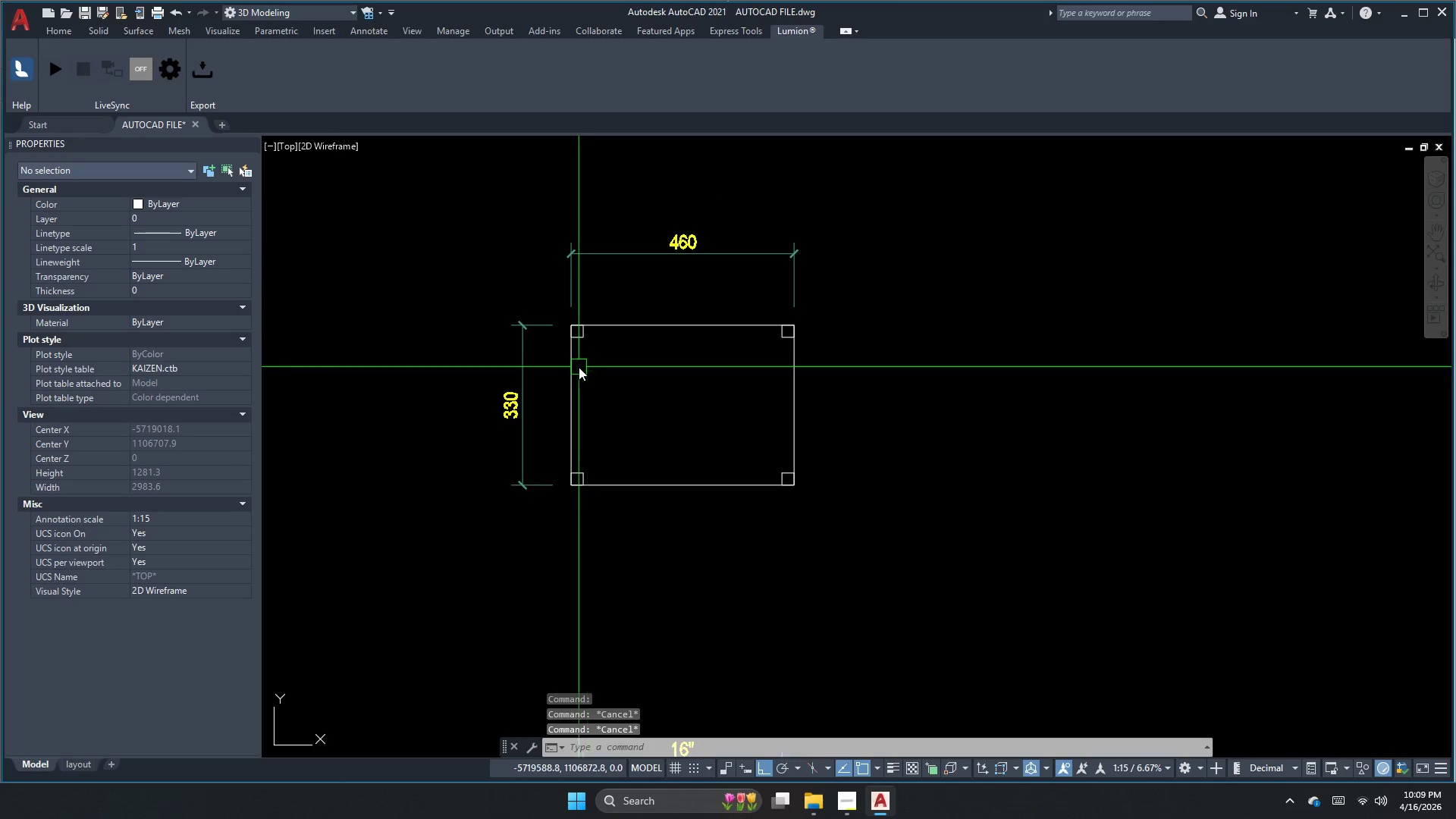 
scroll: coordinate [629, 341], scroll_direction: up, amount: 2.0
 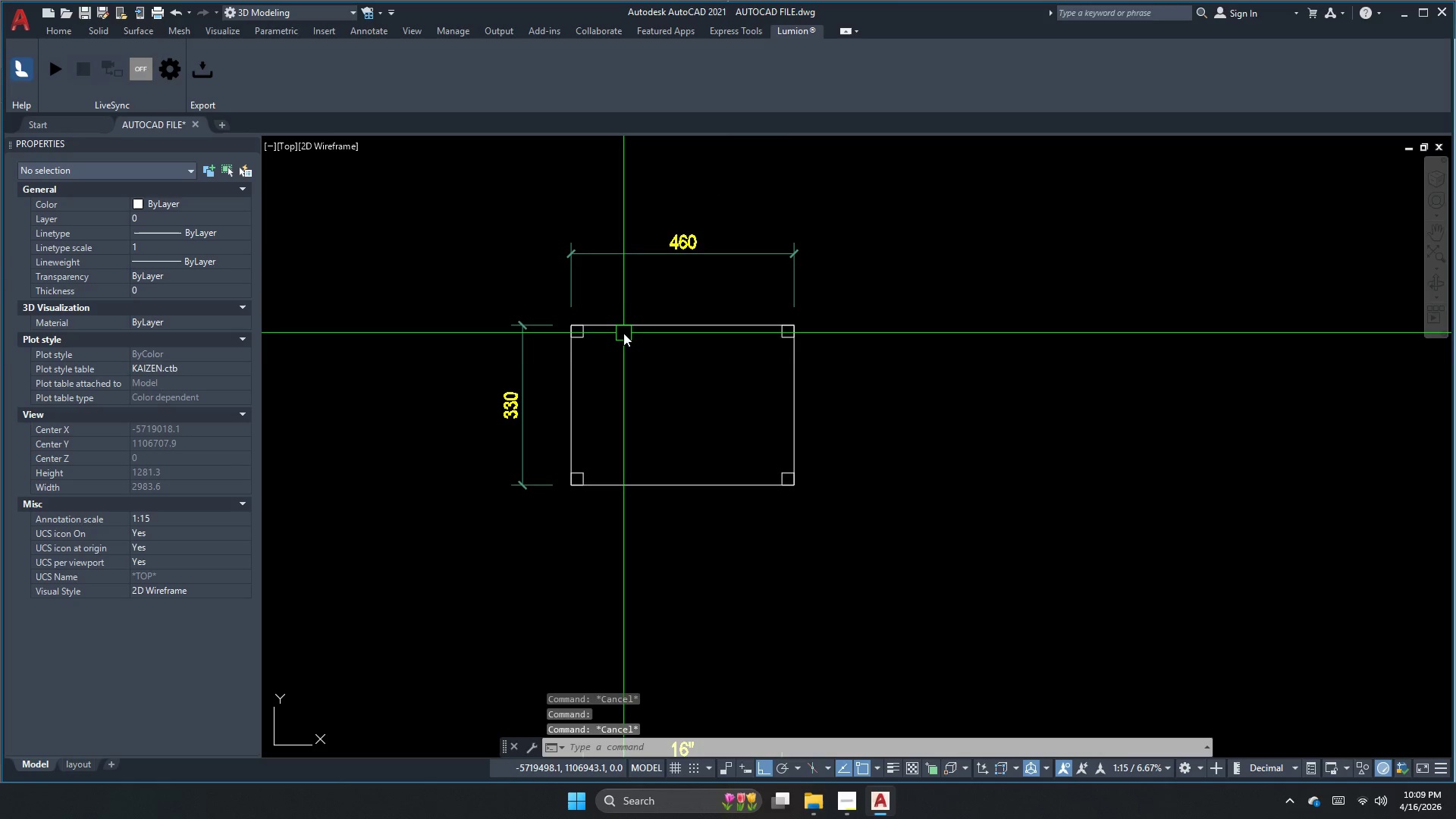 
type(rec )
 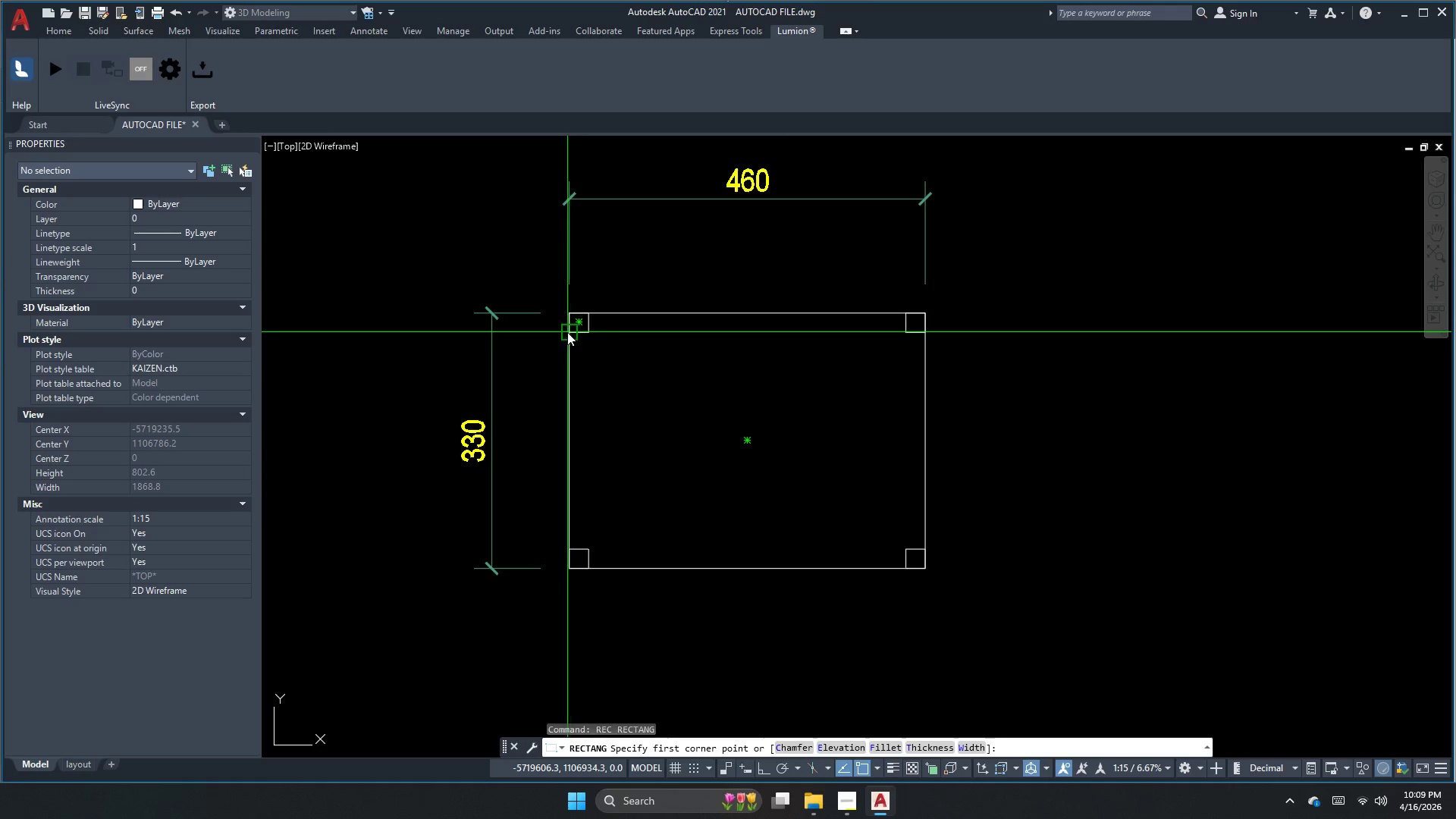 
scroll: coordinate [573, 344], scroll_direction: up, amount: 1.0
 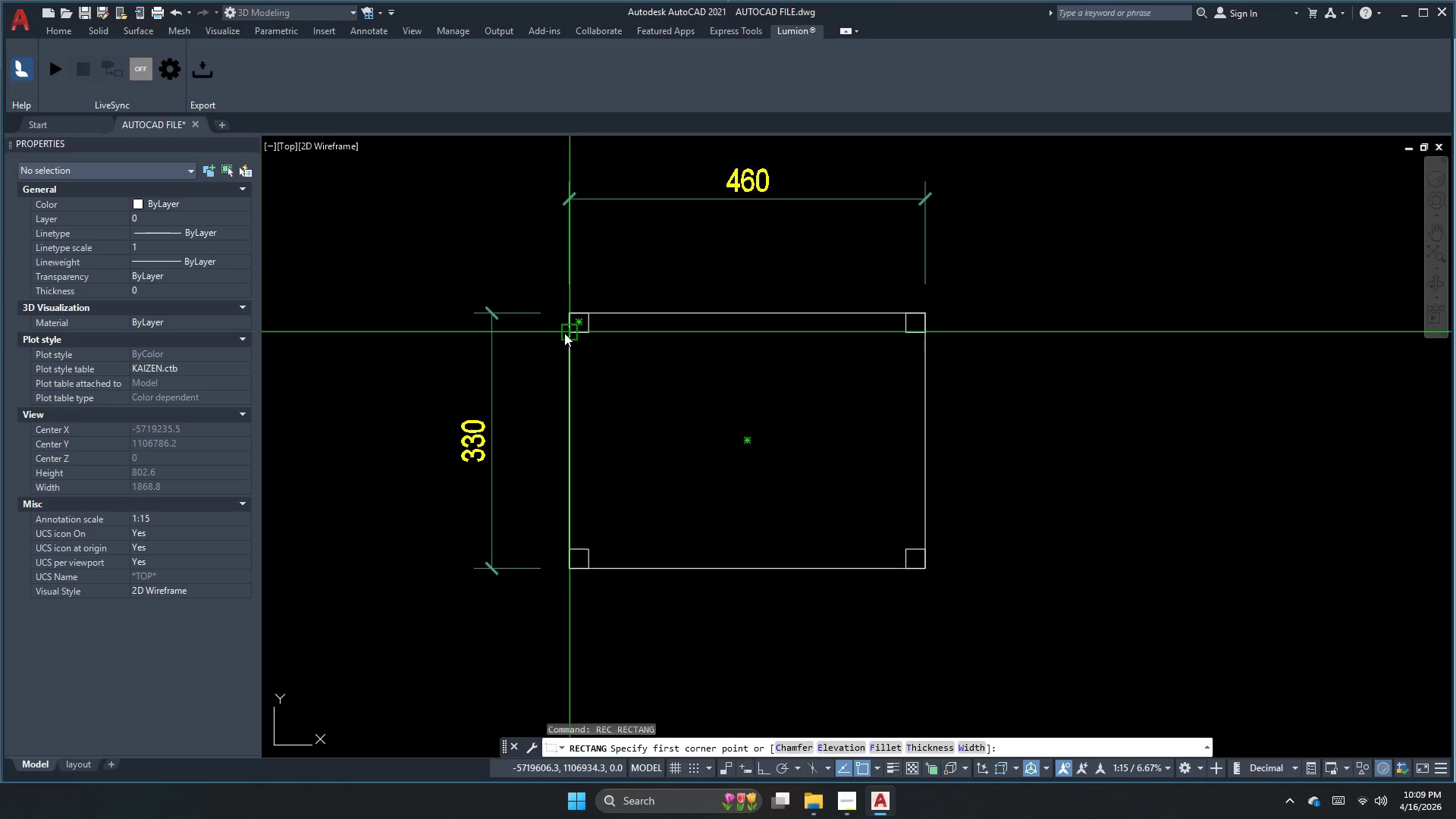 
left_click_drag(start_coordinate=[567, 332], to_coordinate=[565, 345])
 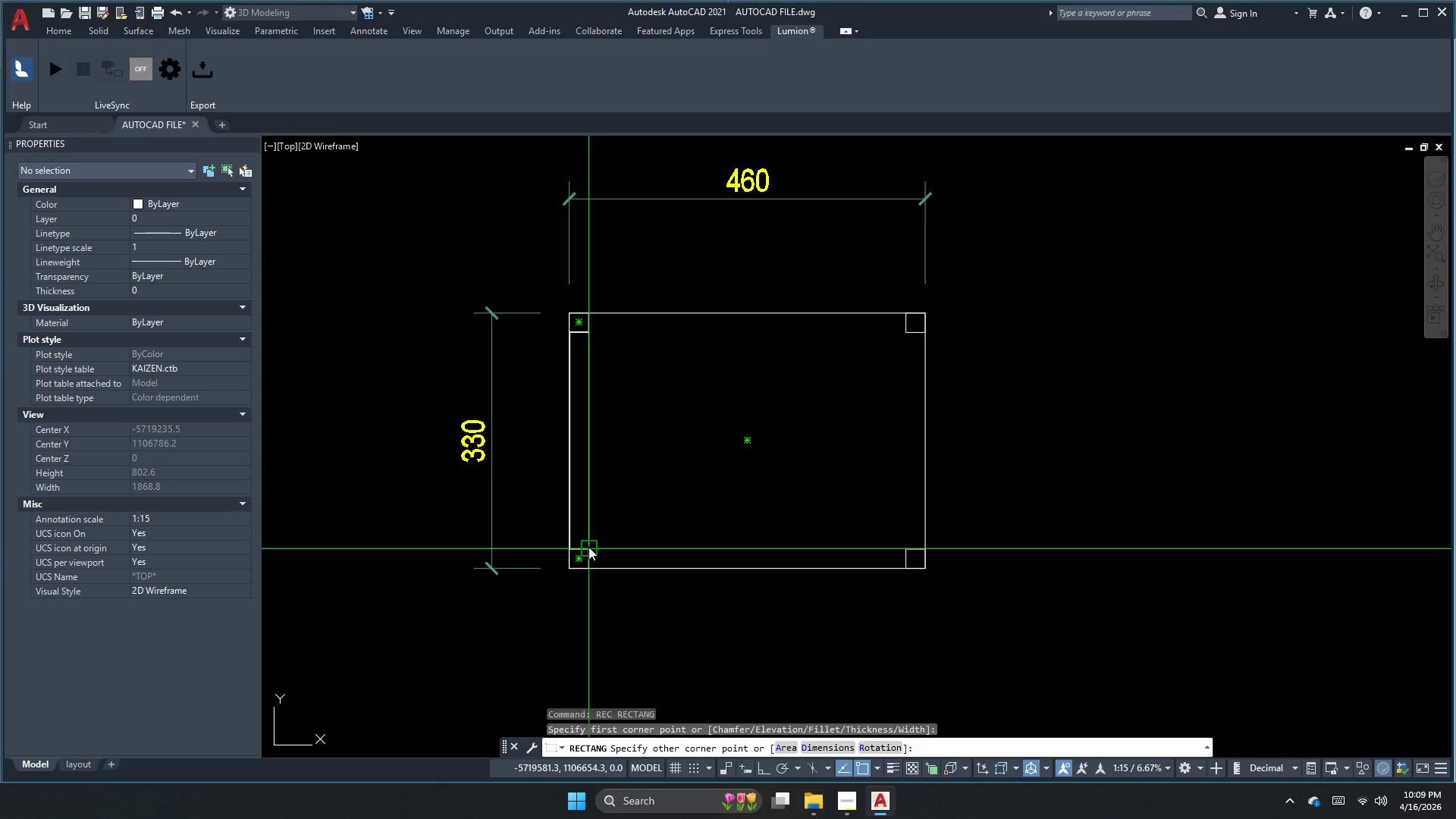 
key(Escape)
 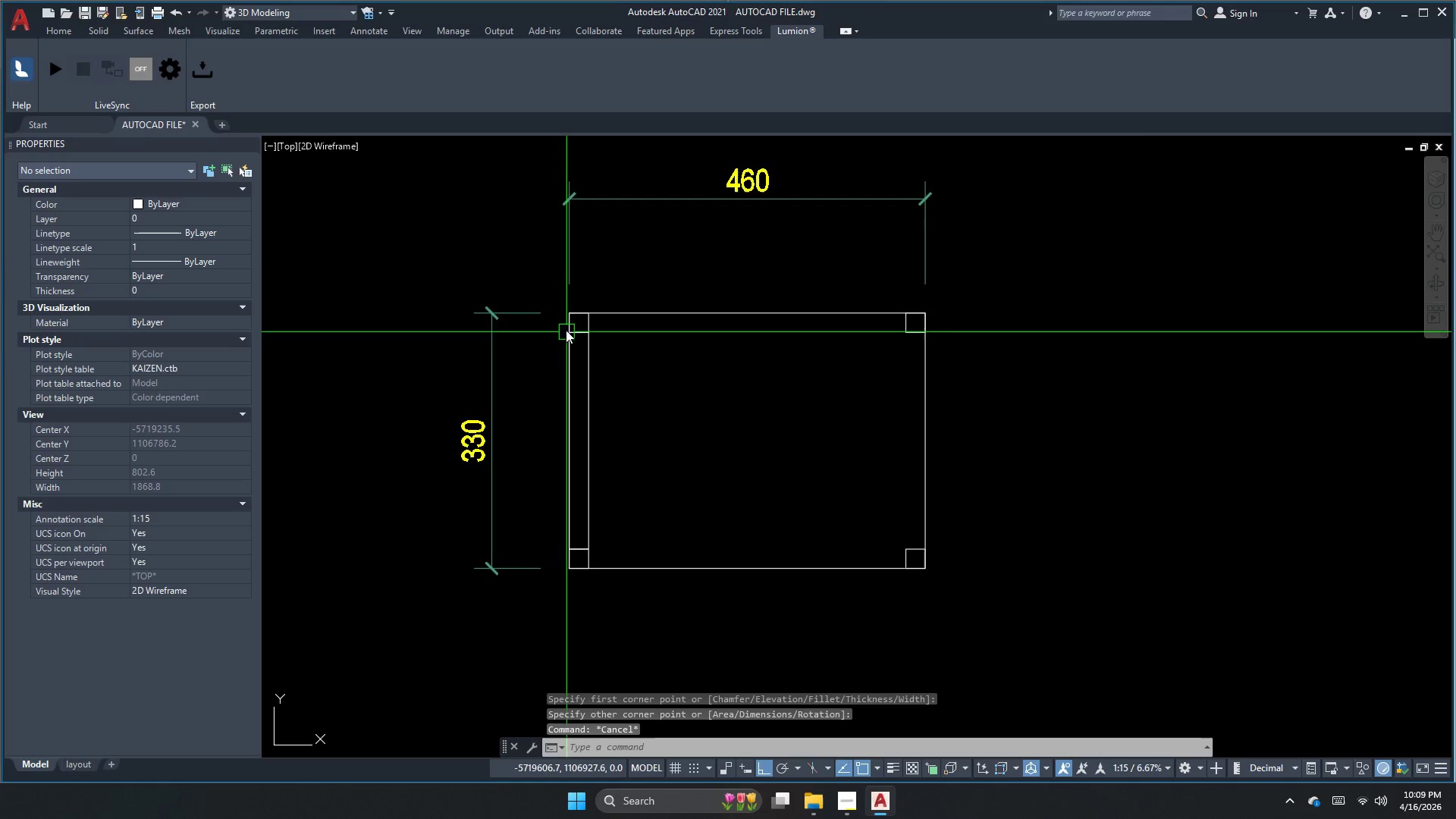 
key(Space)
 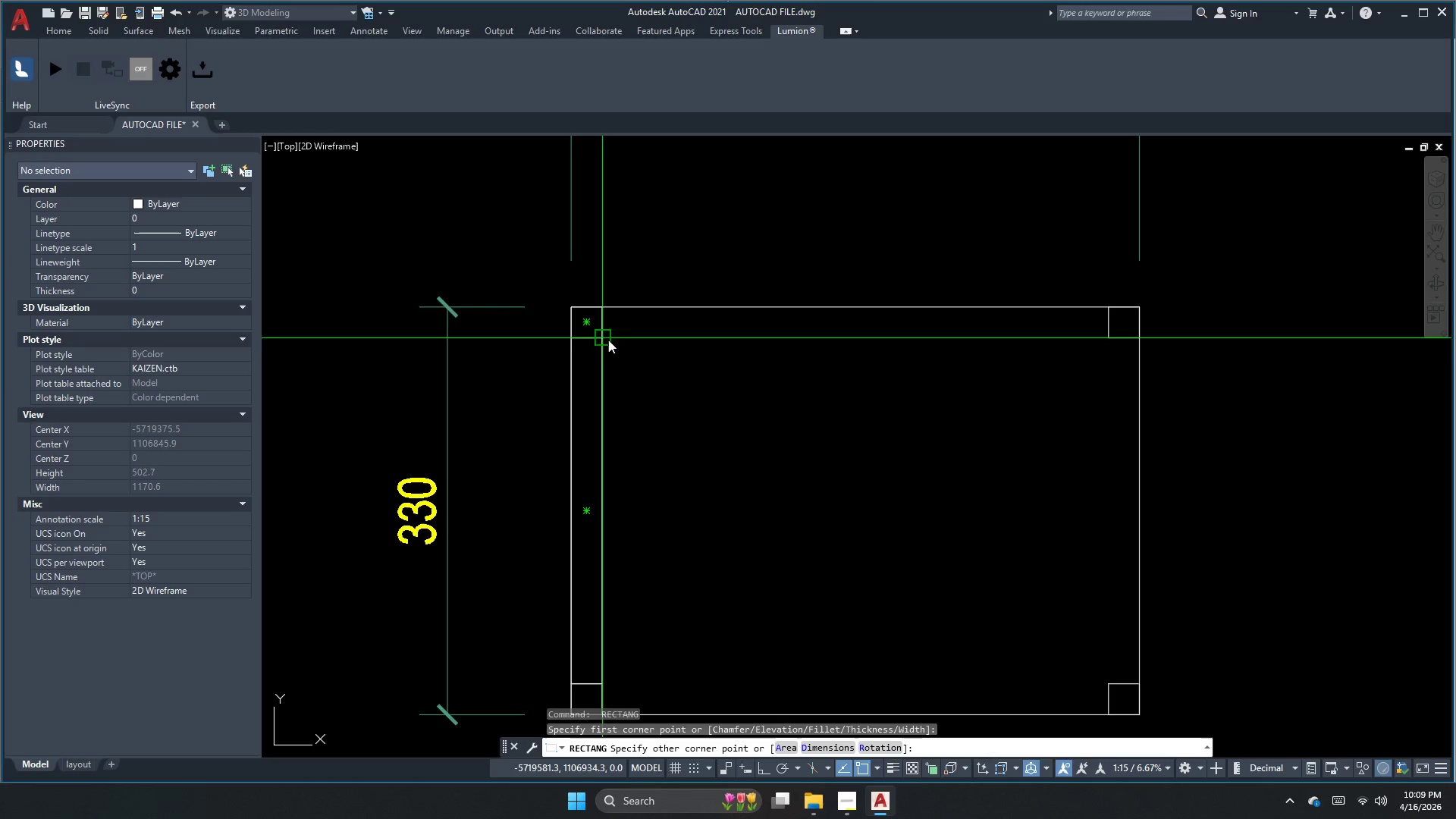 
scroll: coordinate [566, 323], scroll_direction: up, amount: 1.0
 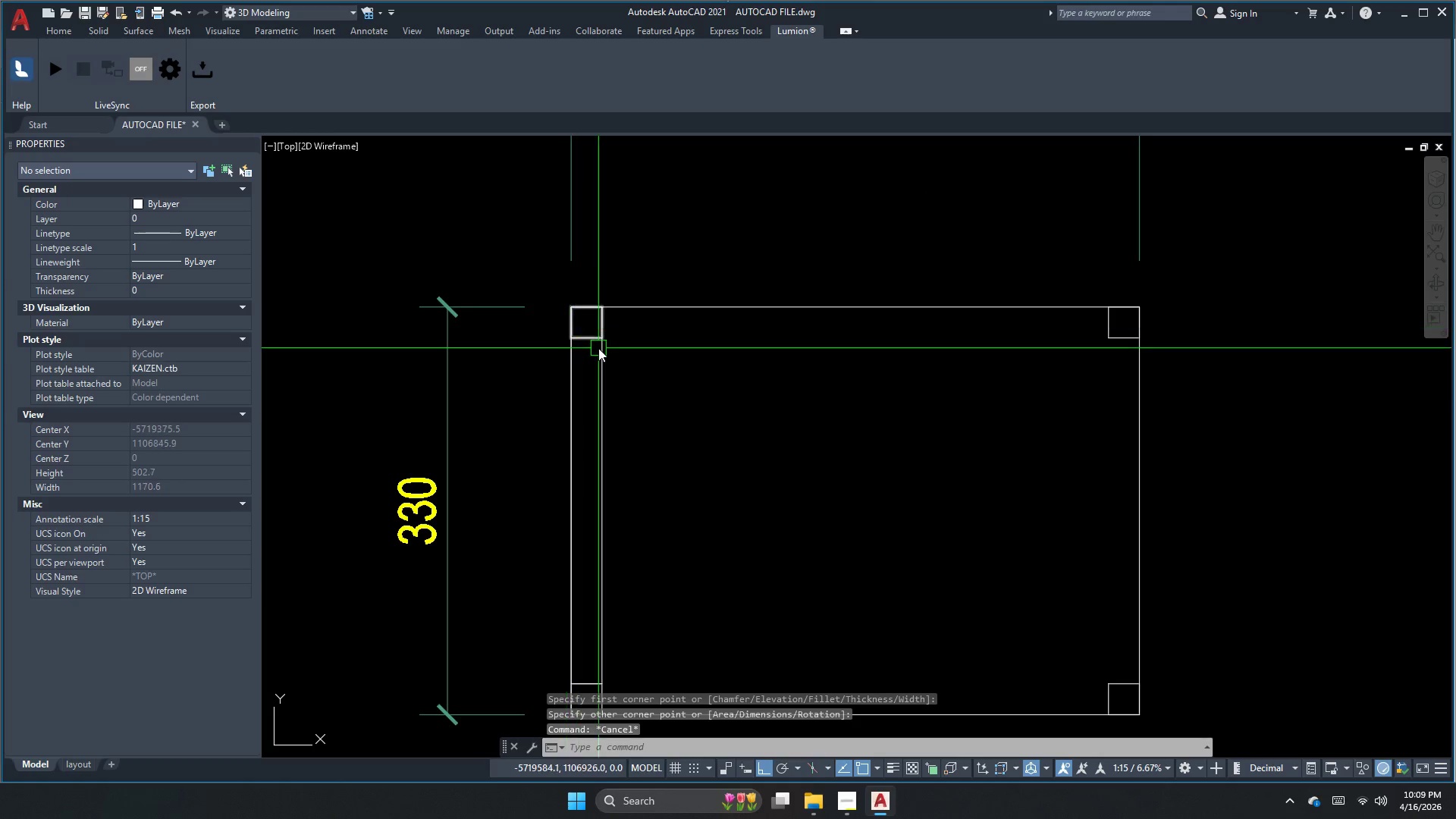 
scroll: coordinate [557, 362], scroll_direction: down, amount: 1.0
 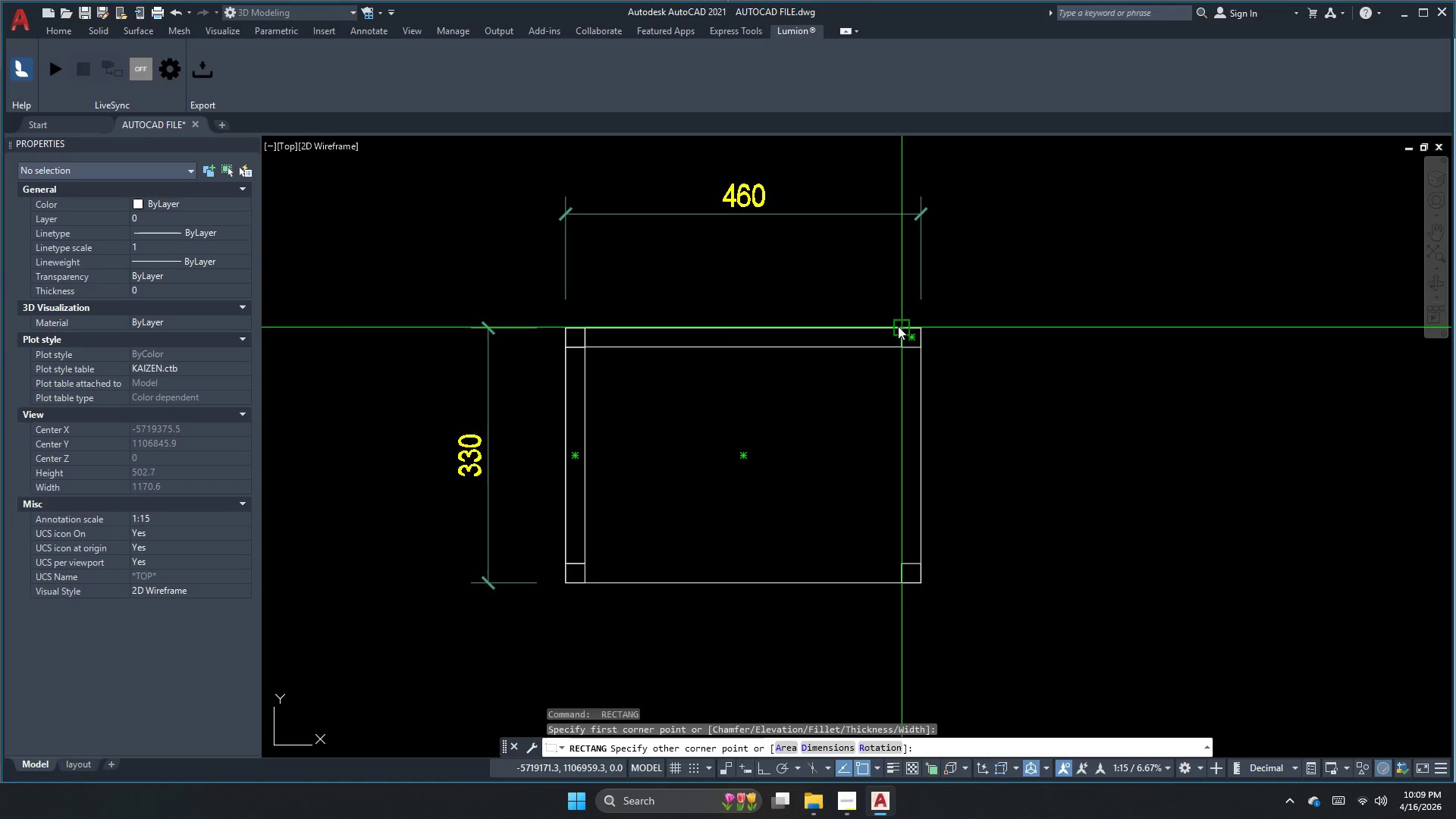 
key(Escape)
 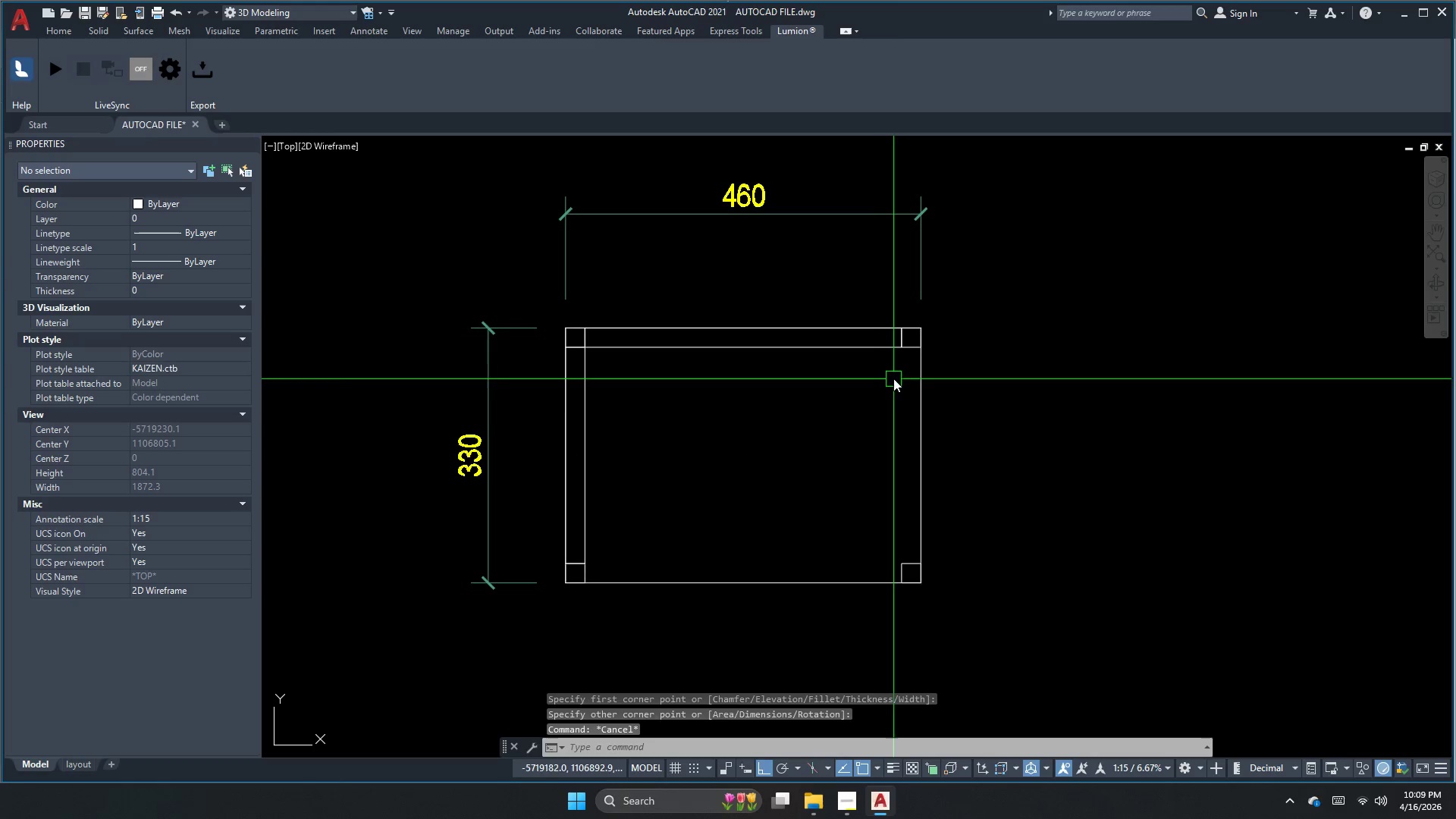 
key(Space)
 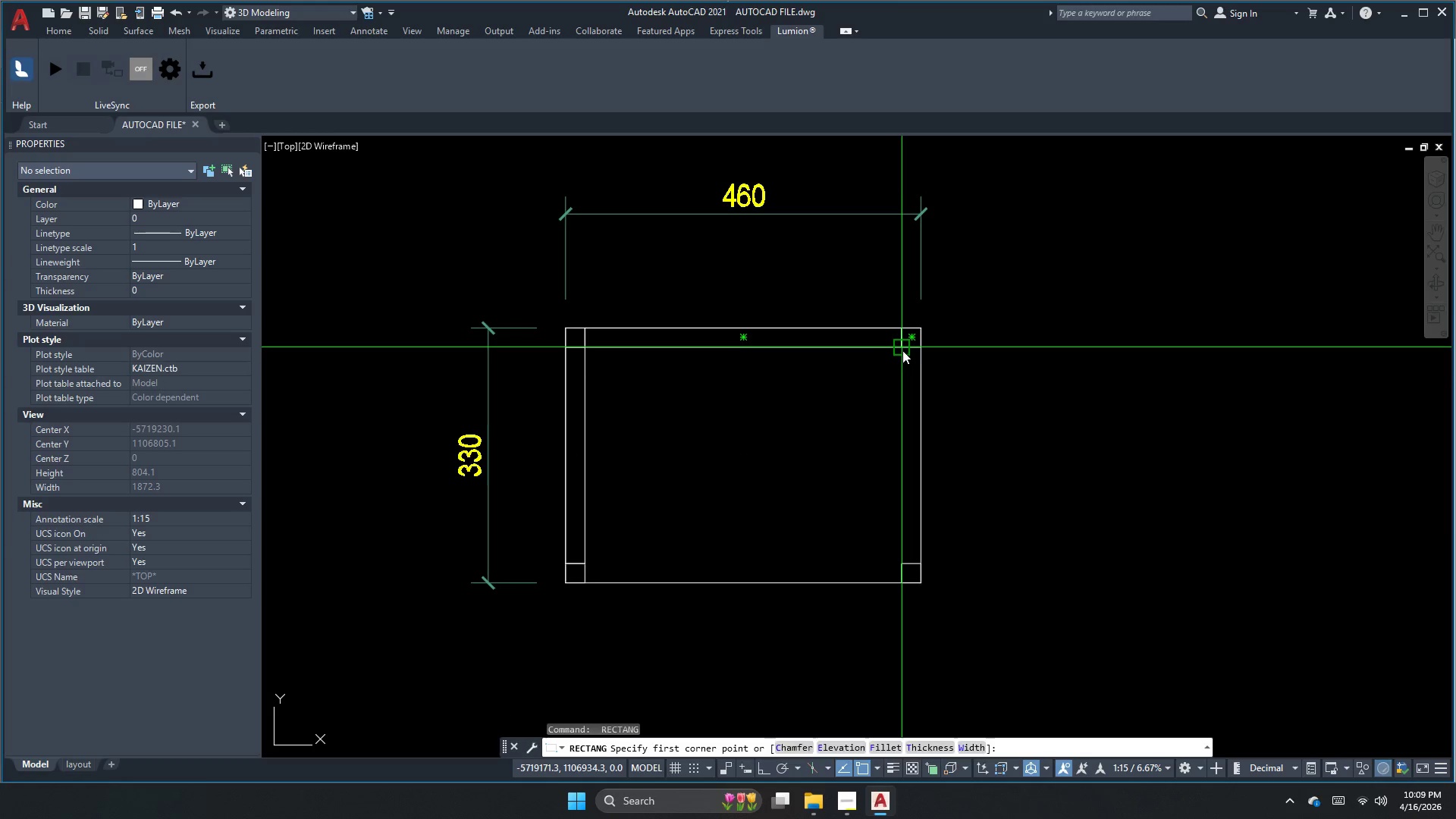 
left_click_drag(start_coordinate=[902, 350], to_coordinate=[903, 363])
 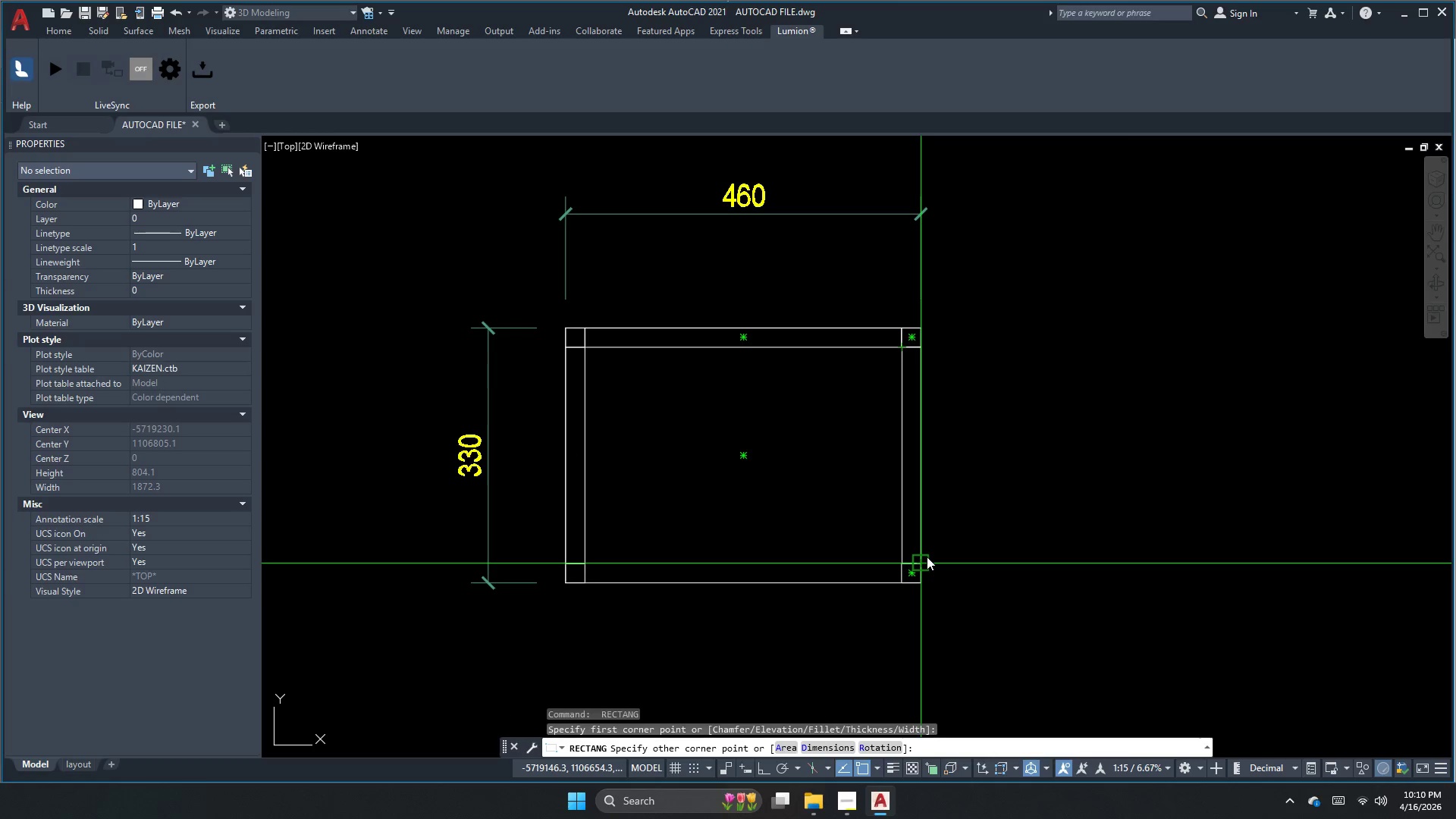 
left_click([927, 557])
 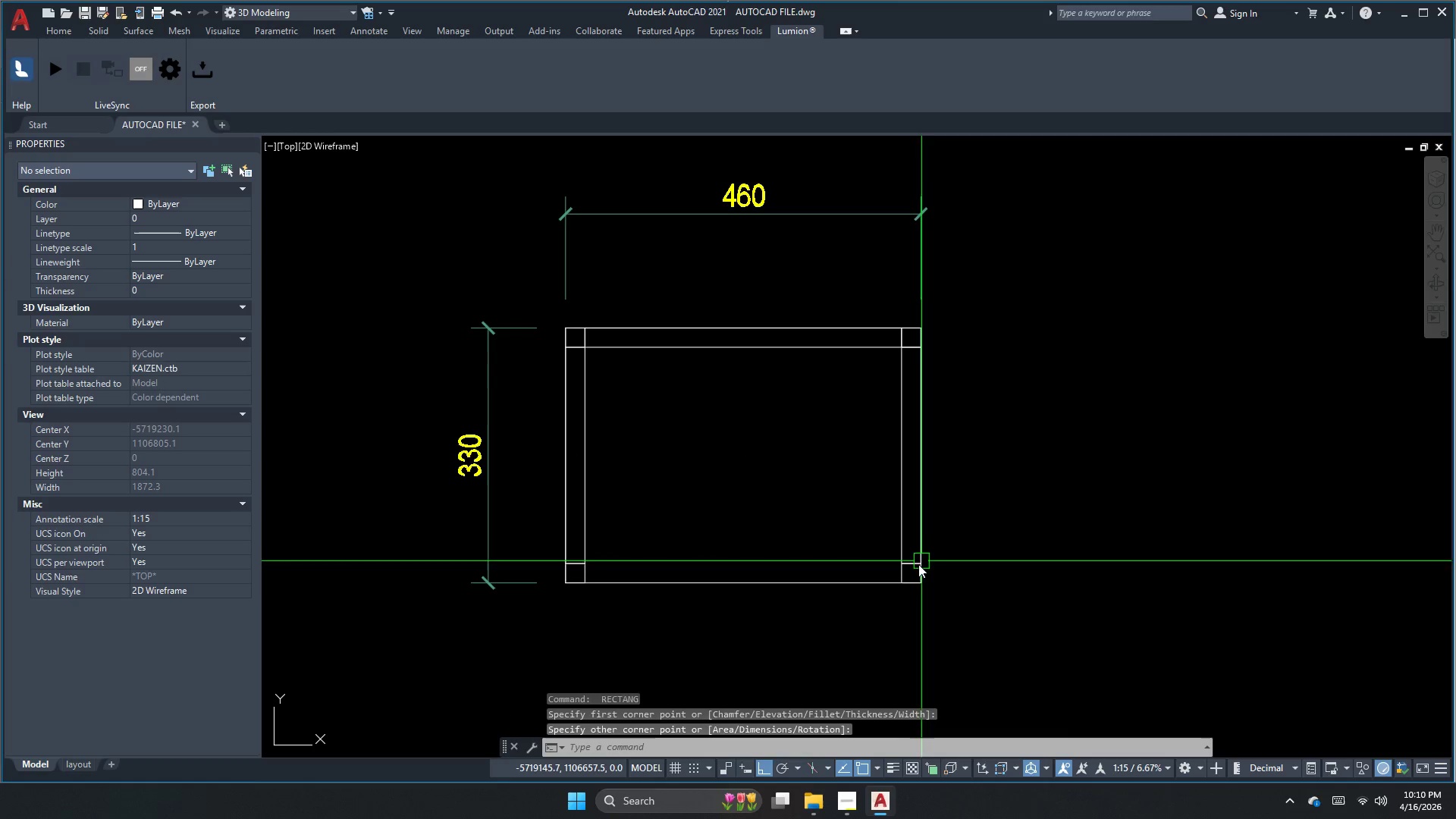 
key(Escape)
 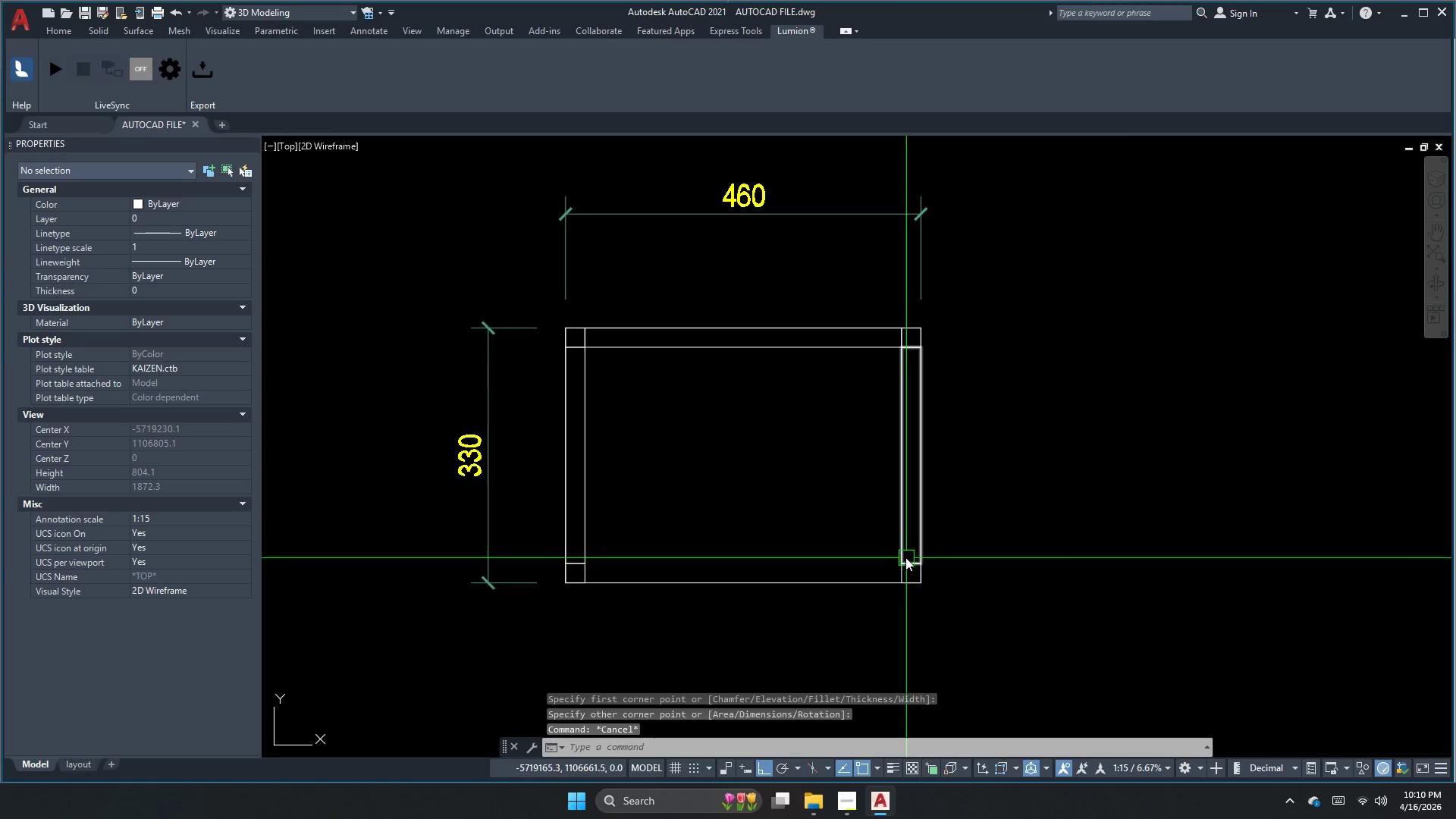 
key(Space)
 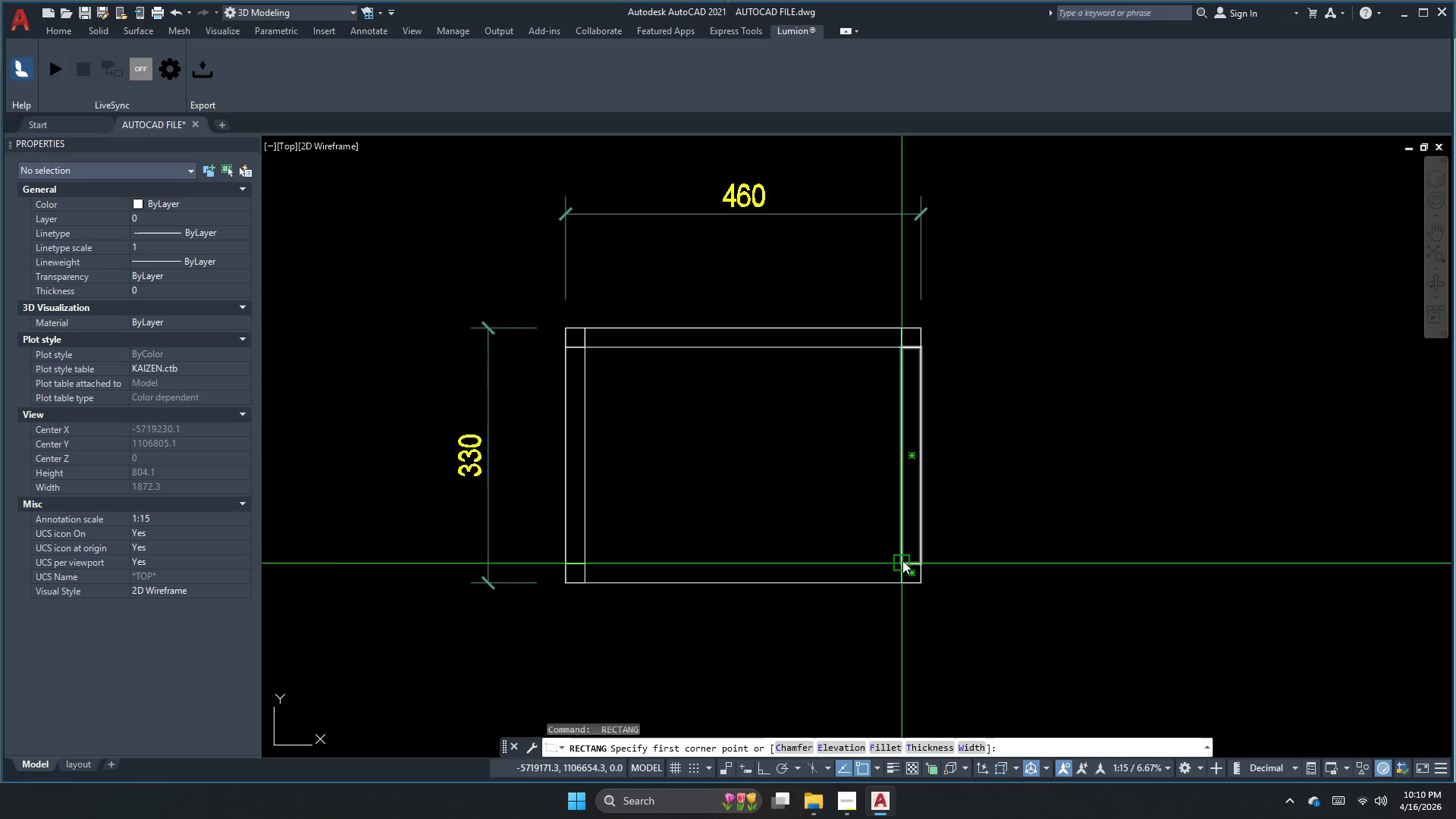 
left_click([902, 561])
 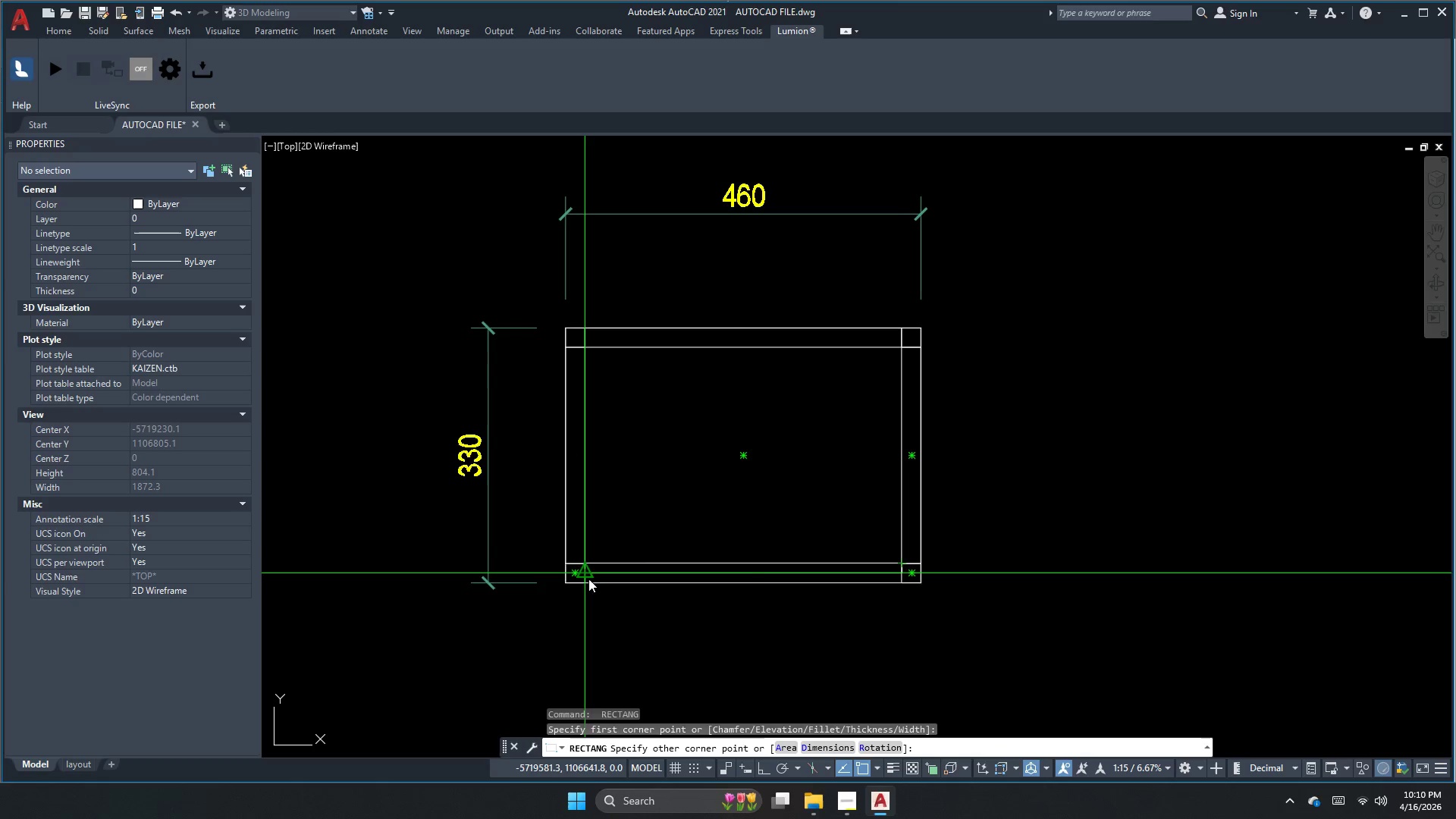 
left_click([588, 586])
 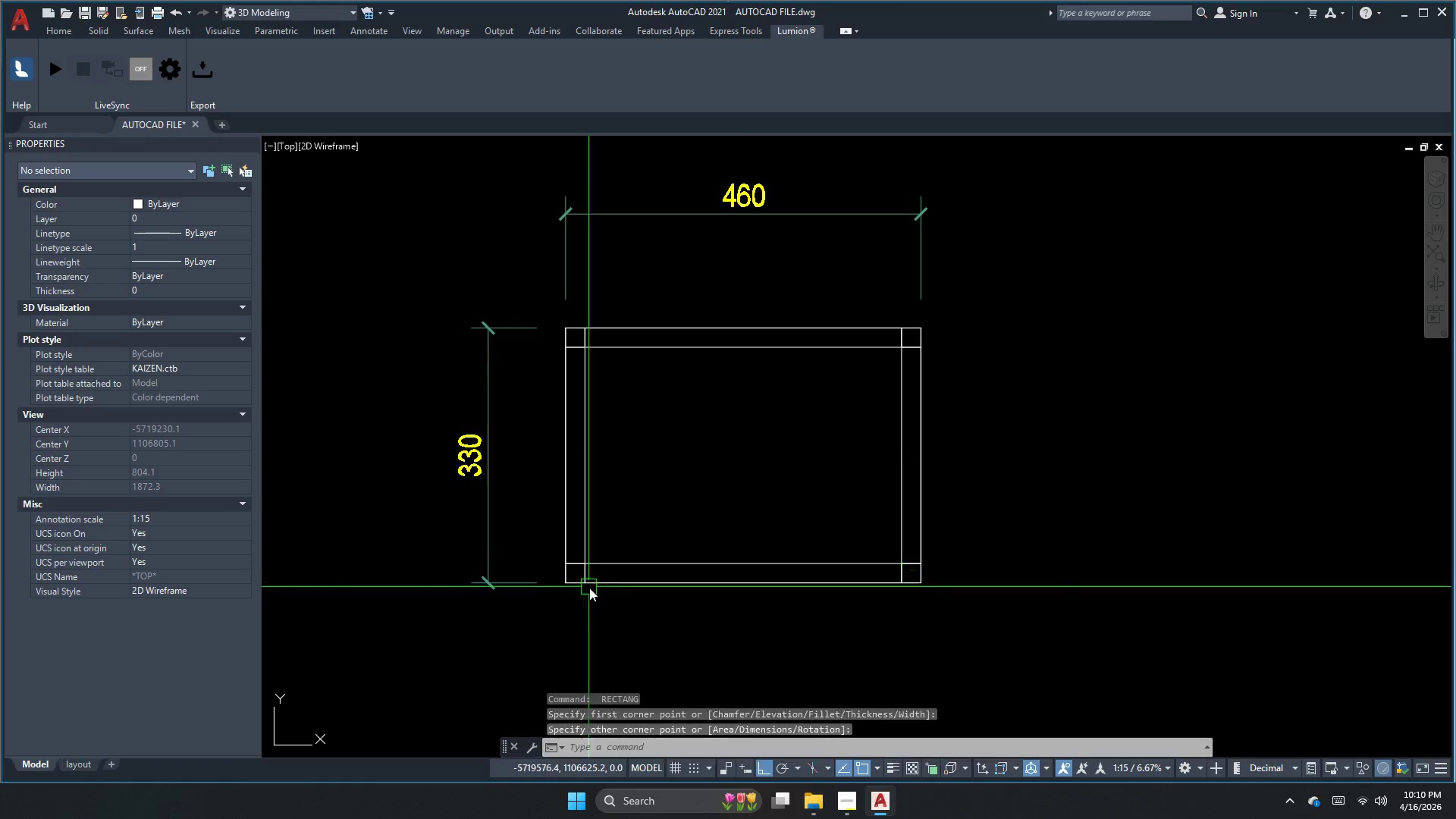 
key(Escape)
 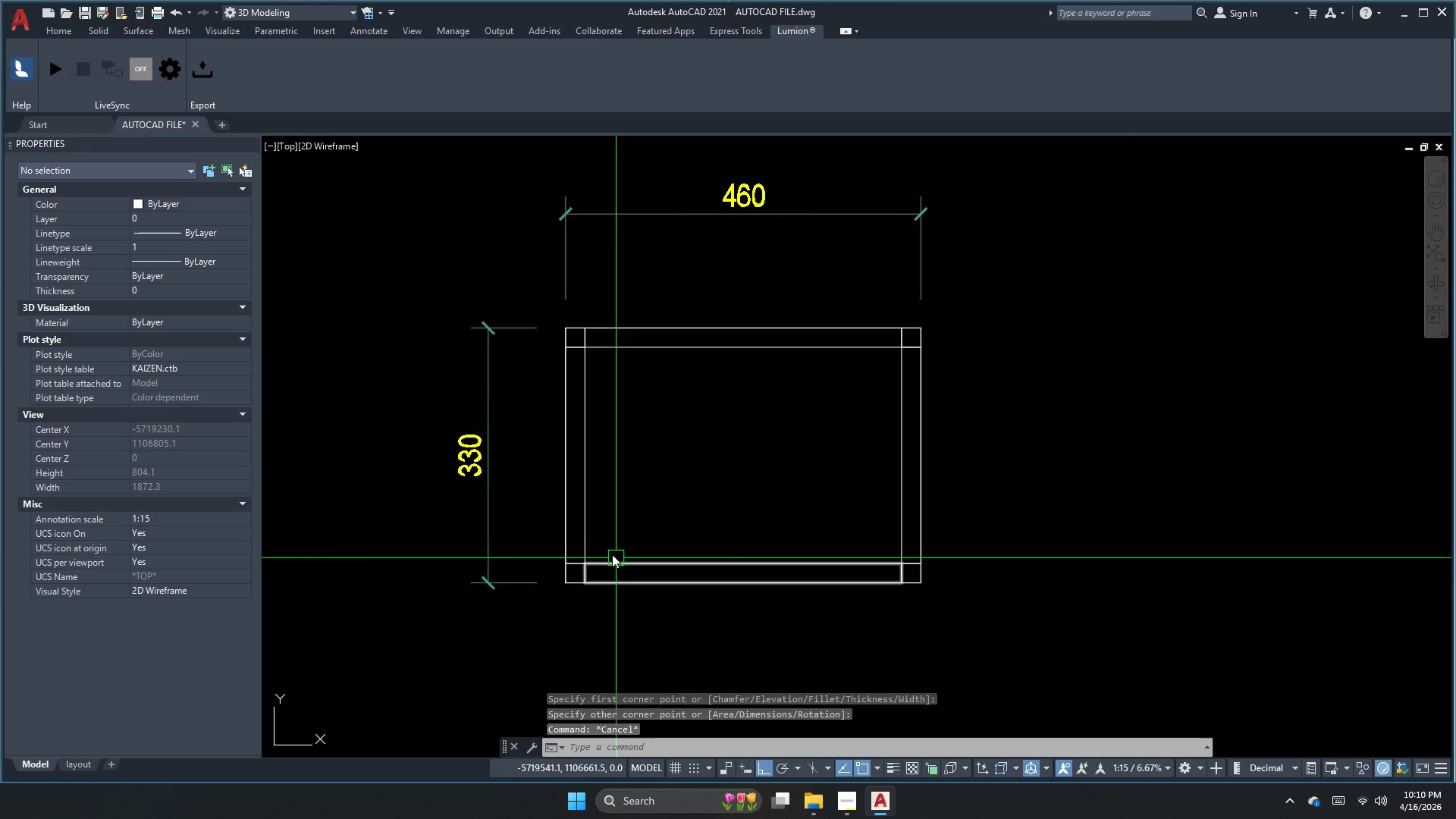 
scroll: coordinate [585, 568], scroll_direction: none, amount: 0.0
 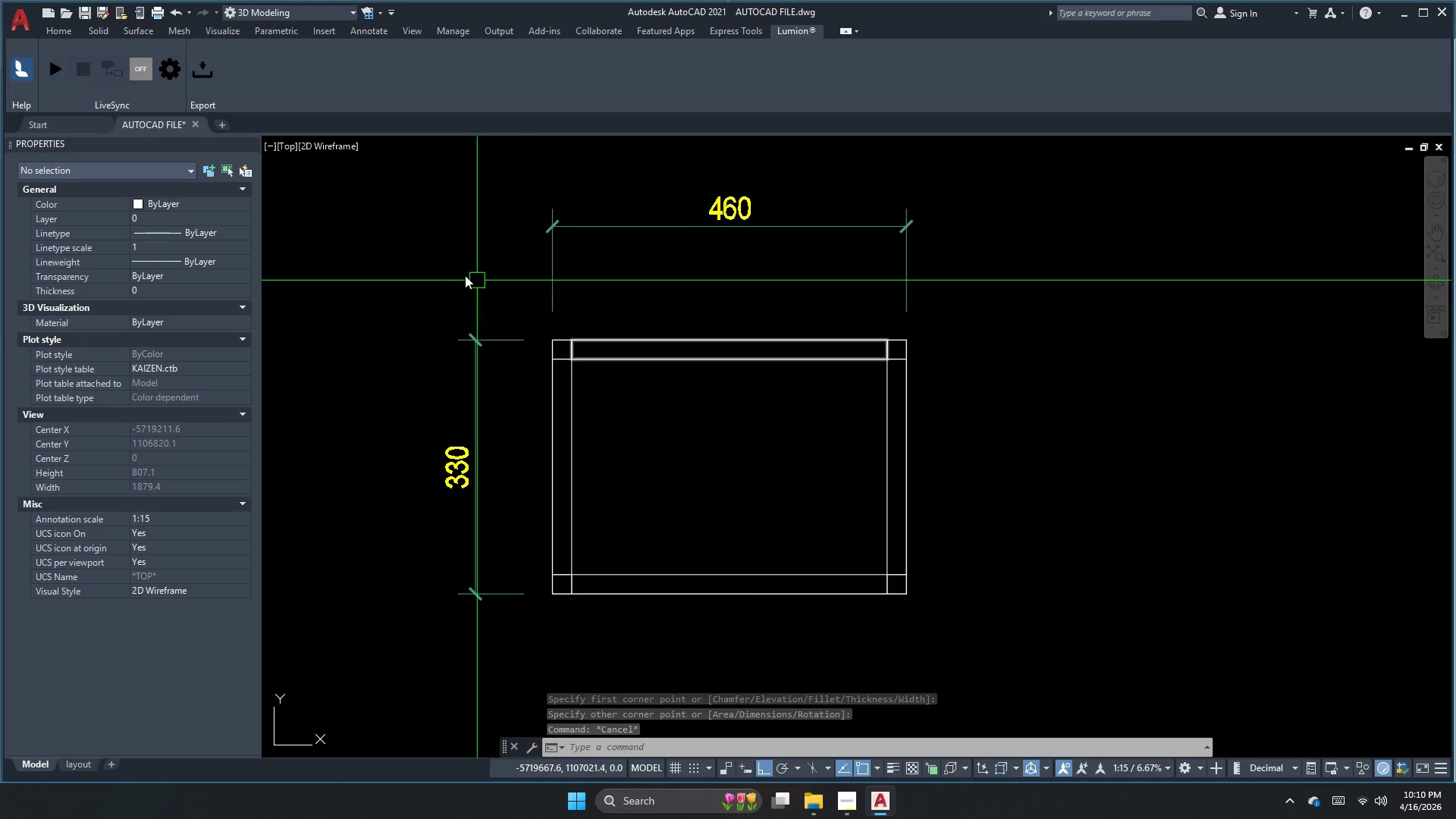 
scroll: coordinate [444, 274], scroll_direction: down, amount: 1.0
 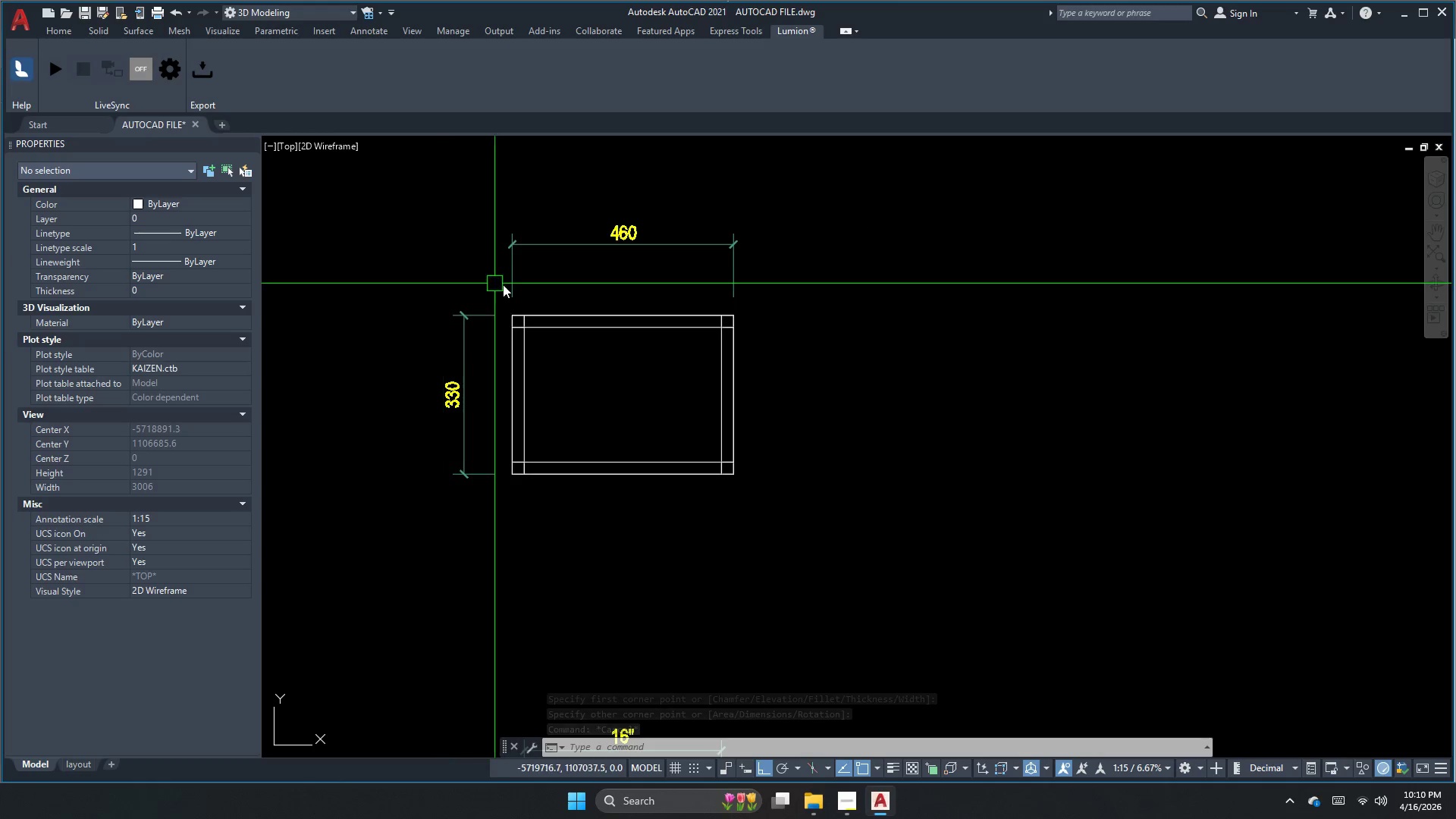 
scroll: coordinate [668, 454], scroll_direction: up, amount: 2.0
 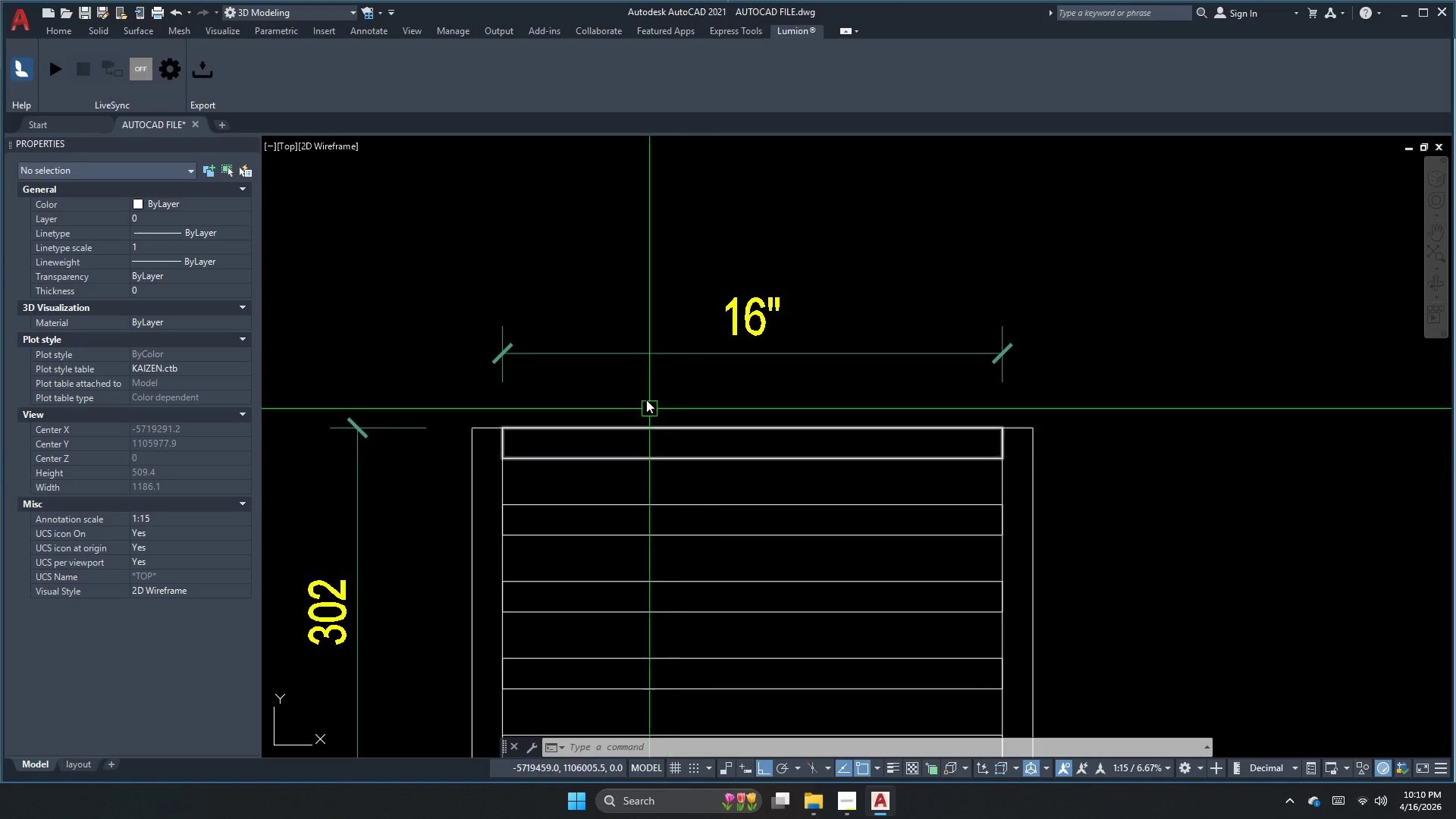 
left_click([643, 443])
 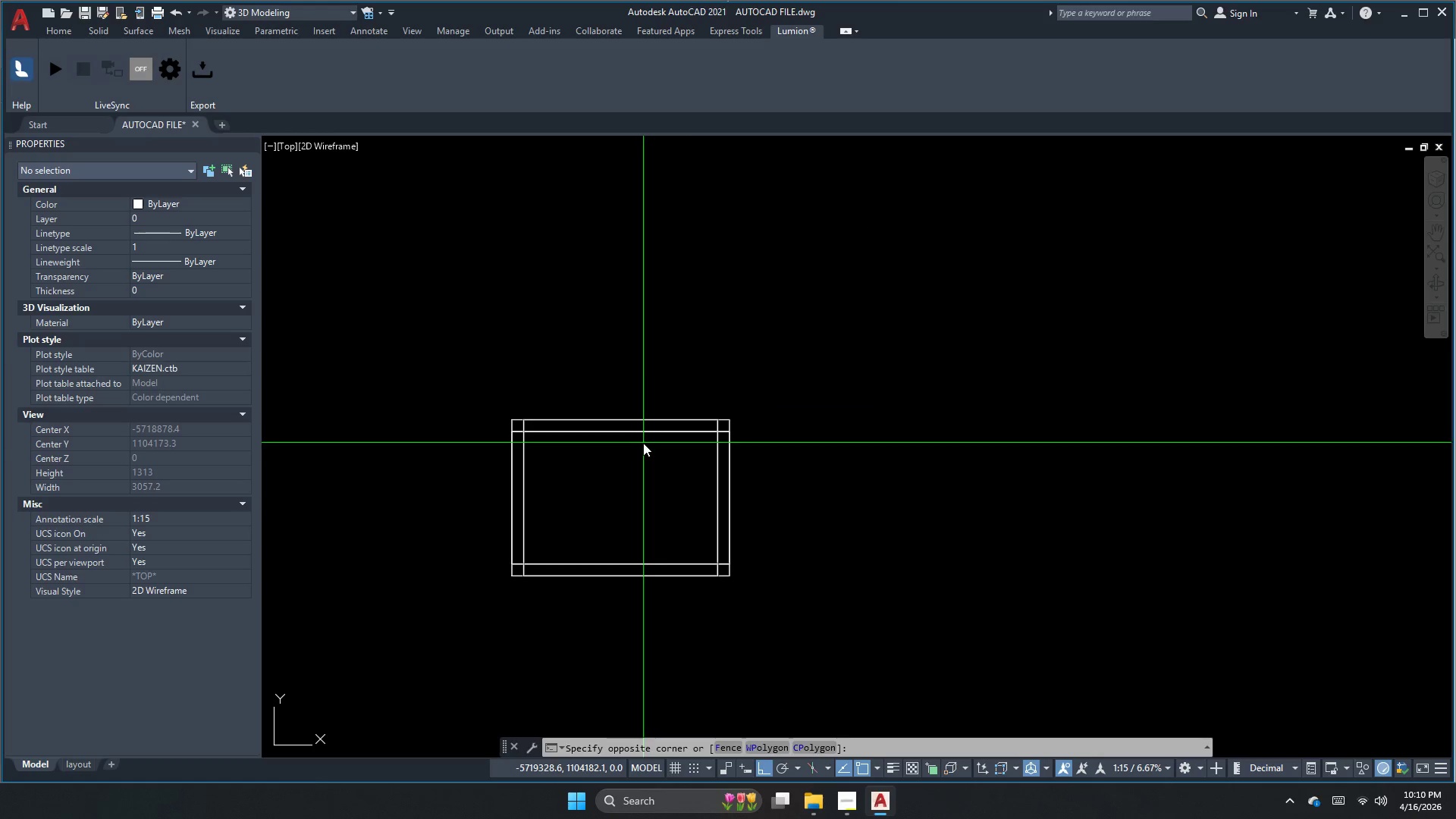 
scroll: coordinate [651, 429], scroll_direction: down, amount: 2.0
 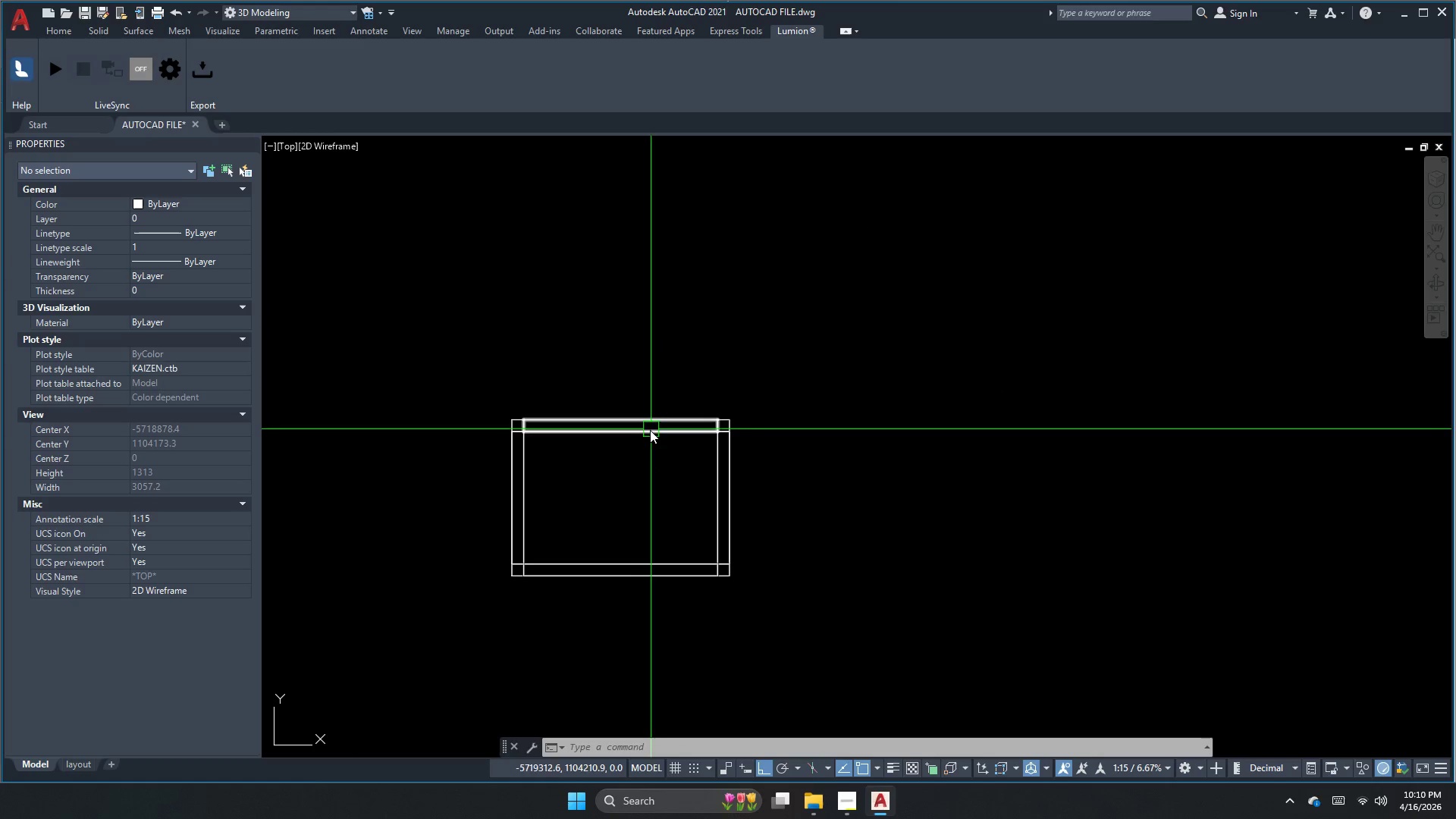 
left_click_drag(start_coordinate=[624, 341], to_coordinate=[619, 331])
 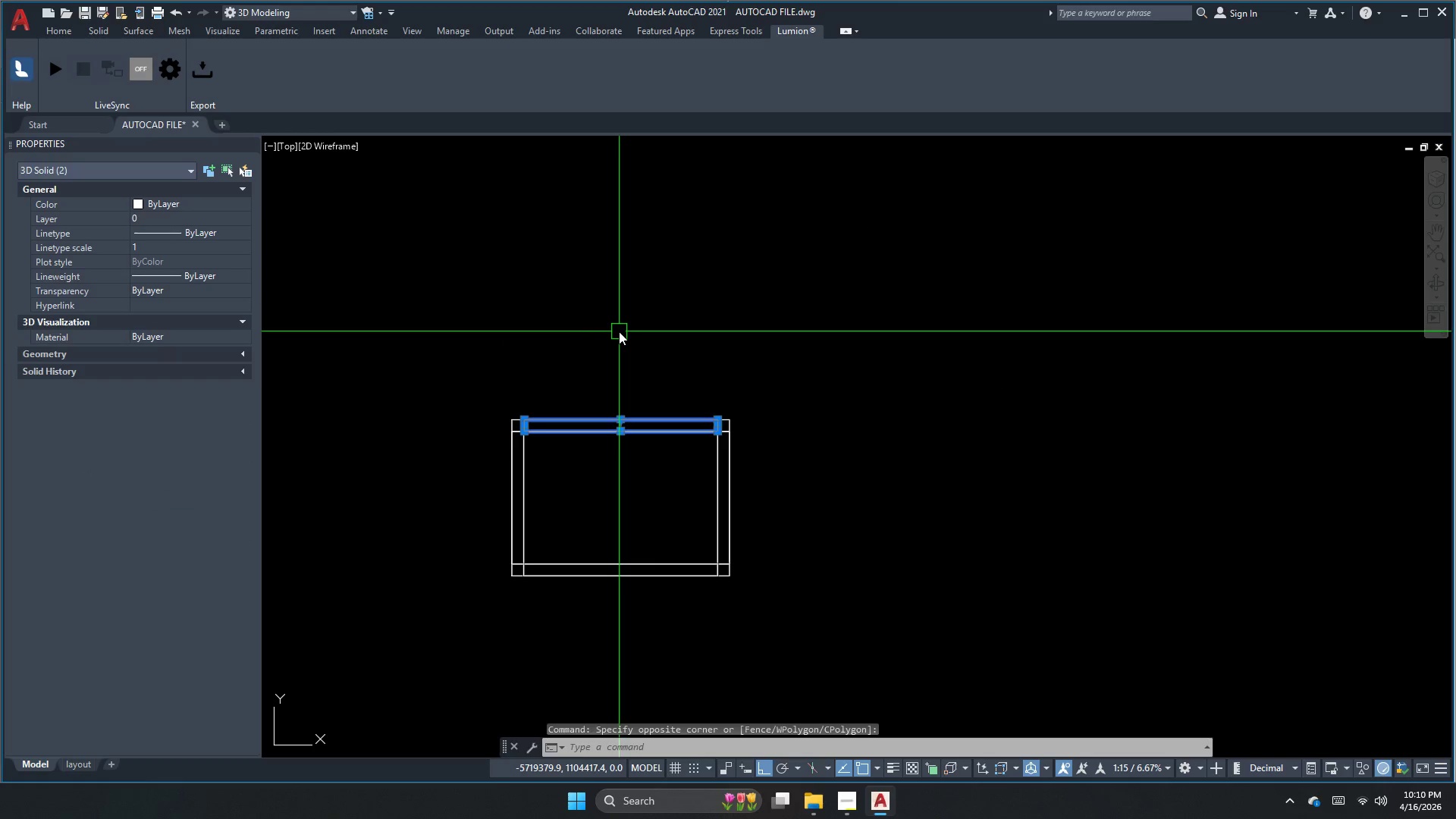 
key(Escape)
 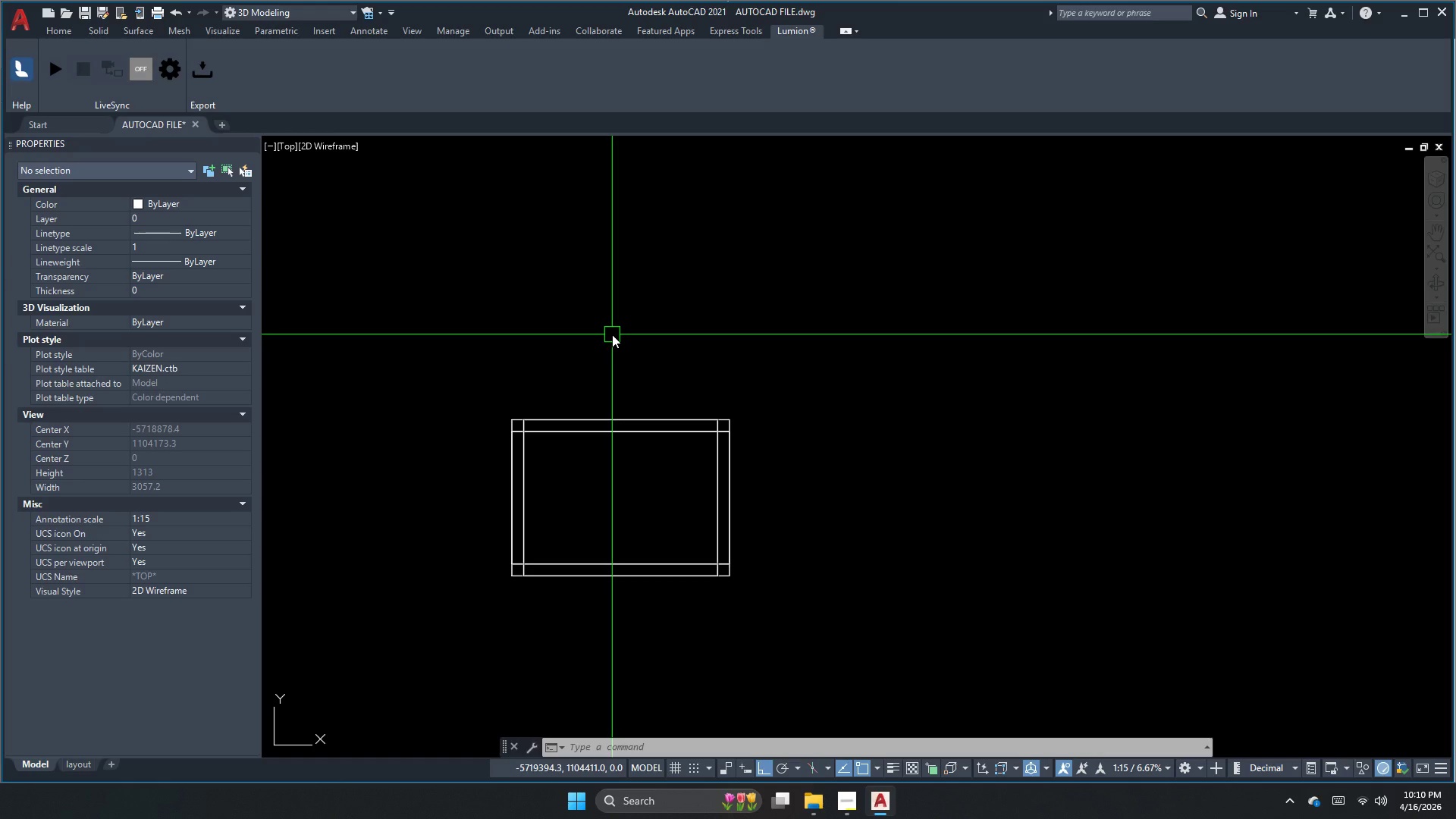 
wait(29.98)
 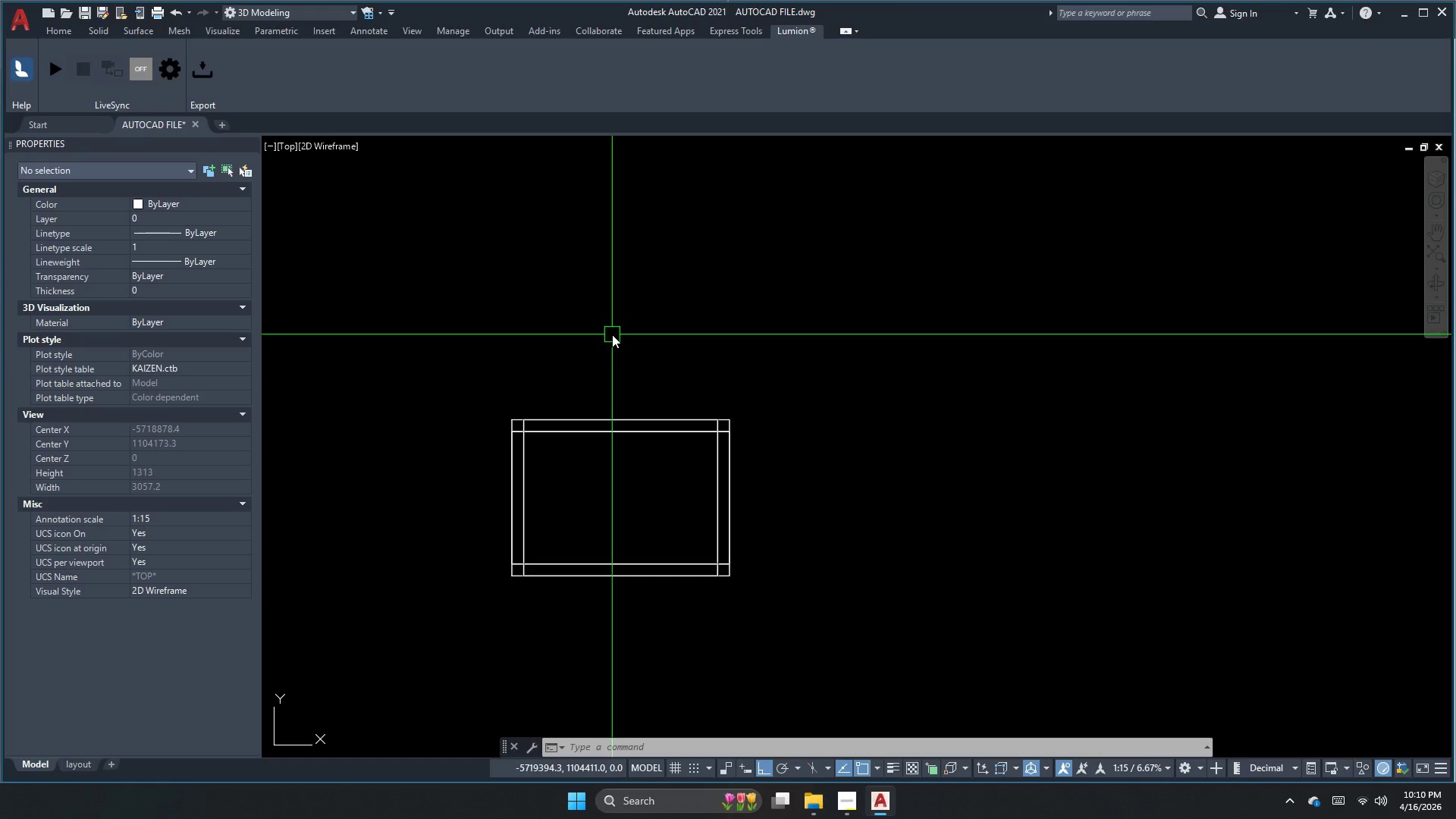 
key(Escape)
 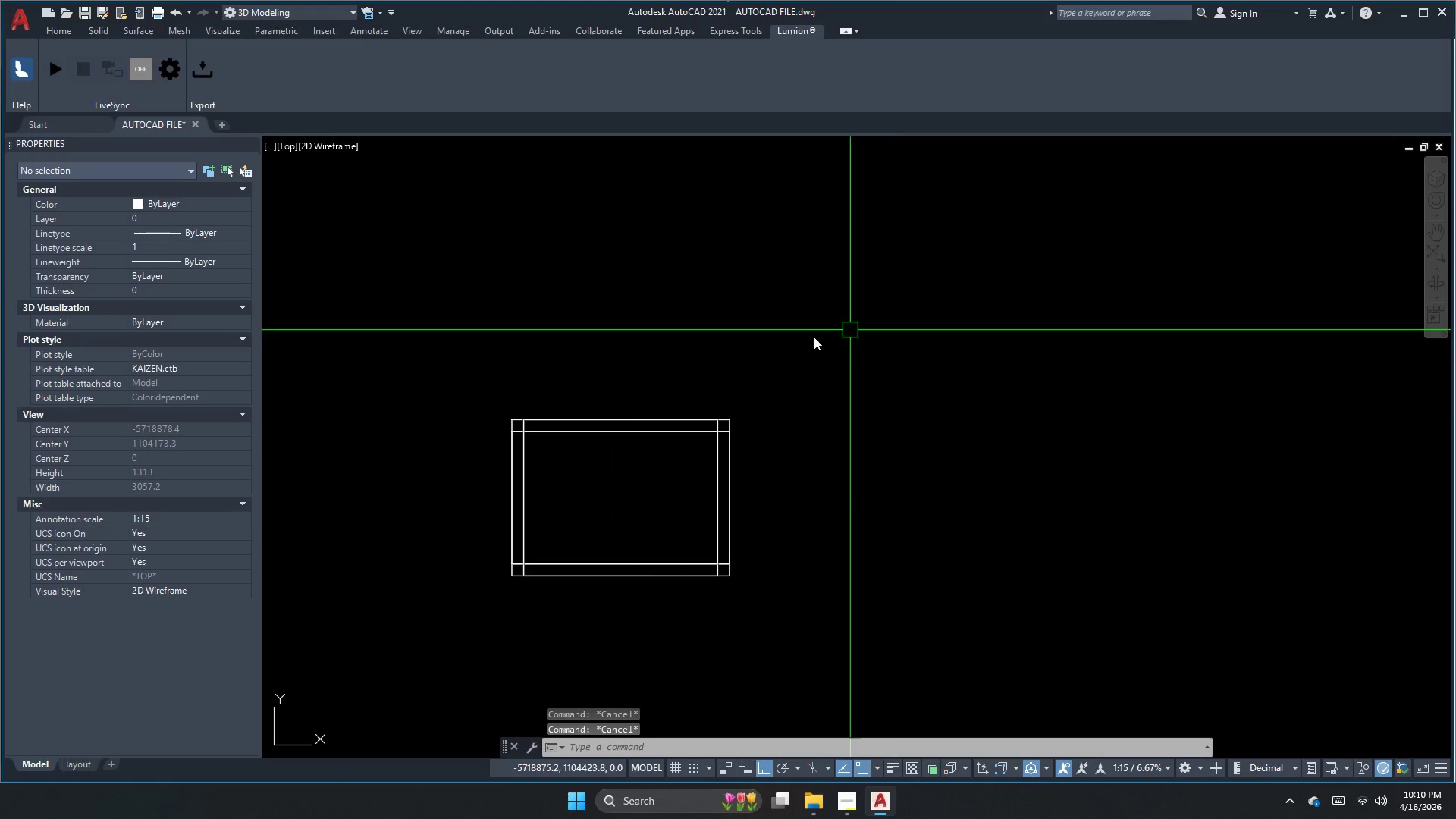 
left_click_drag(start_coordinate=[629, 447], to_coordinate=[629, 432])
 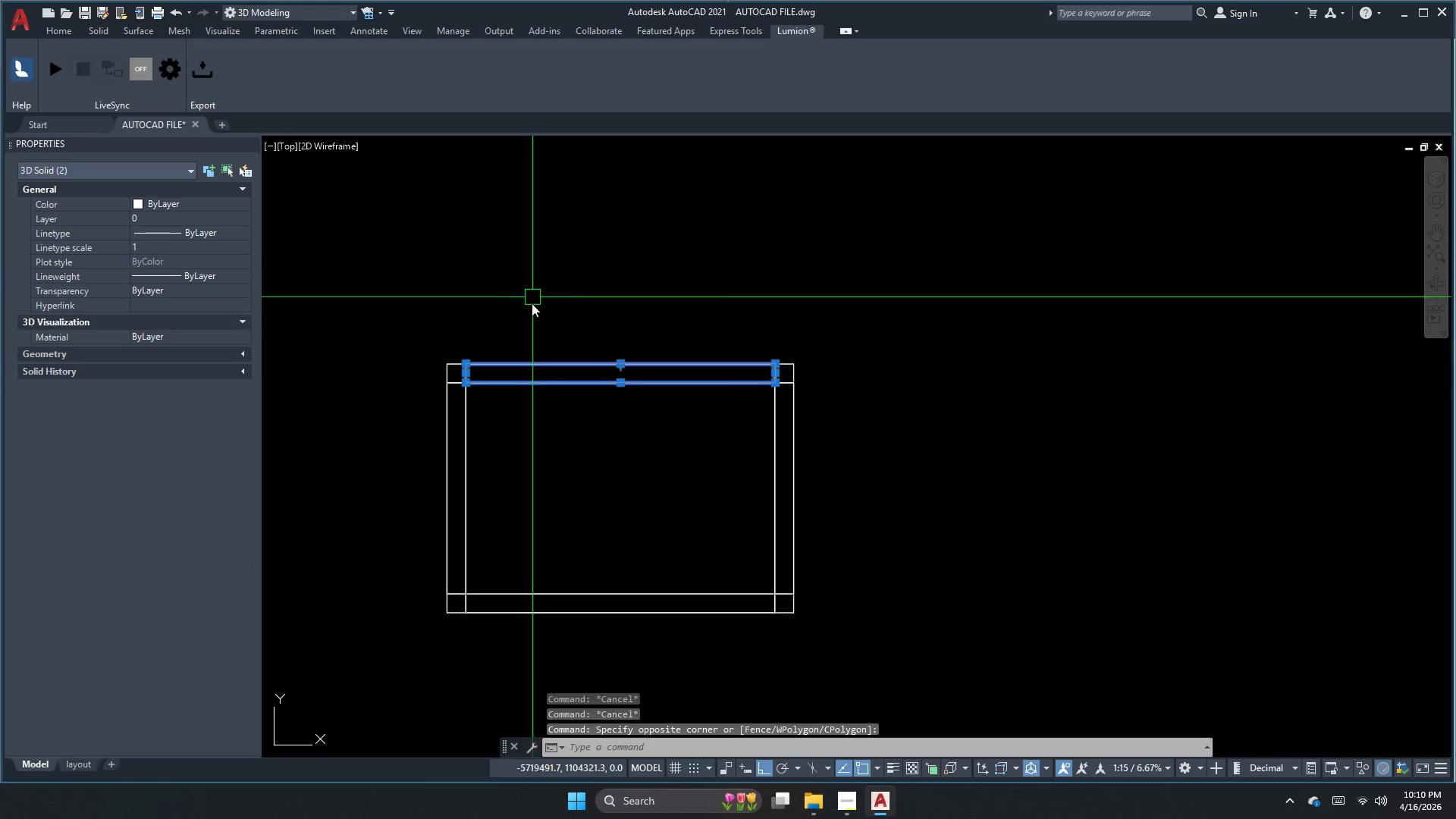 
scroll: coordinate [625, 453], scroll_direction: up, amount: 1.0
 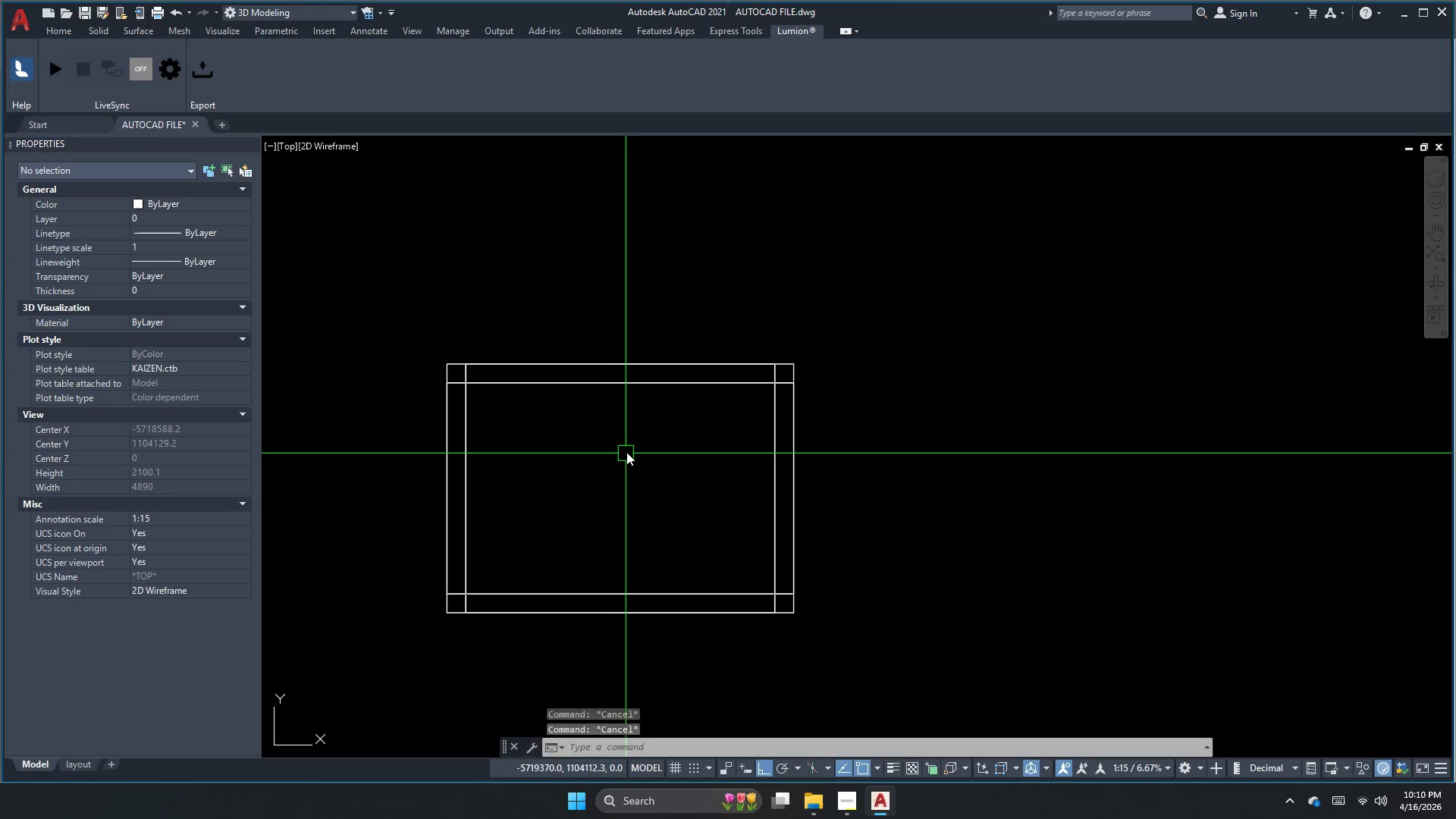 
key(Escape)
 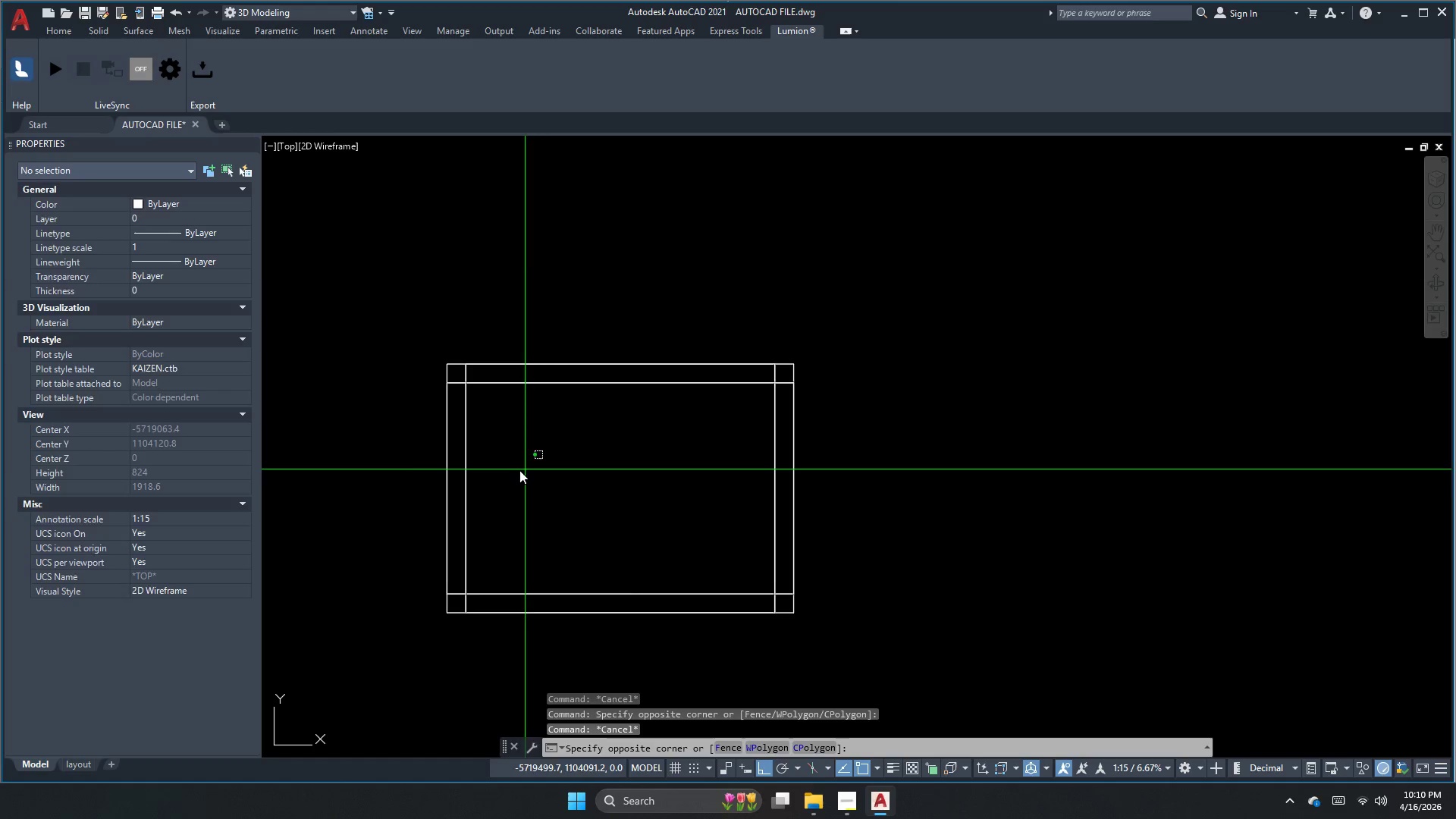 
double_click([420, 460])
 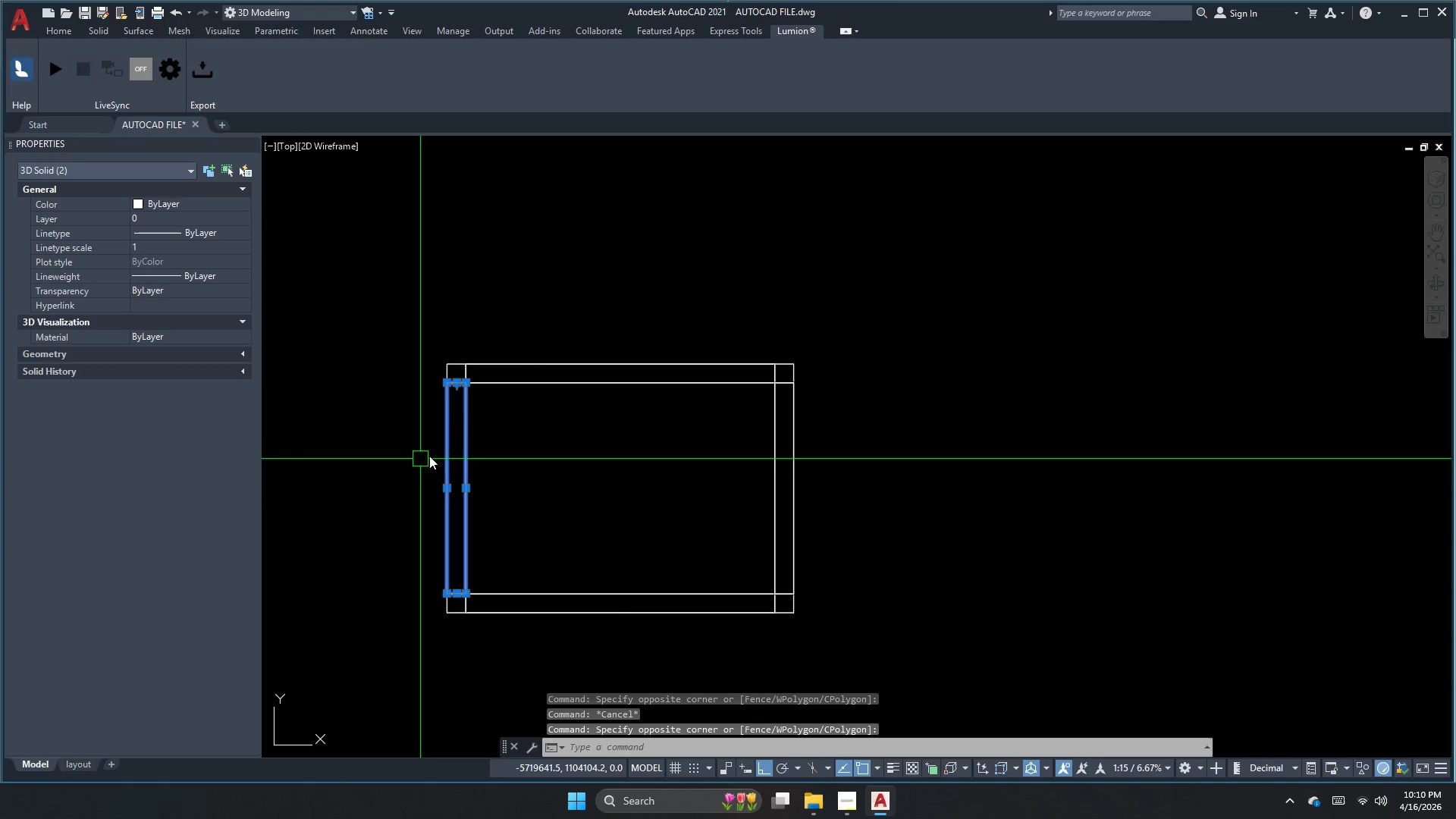 
key(Escape)
 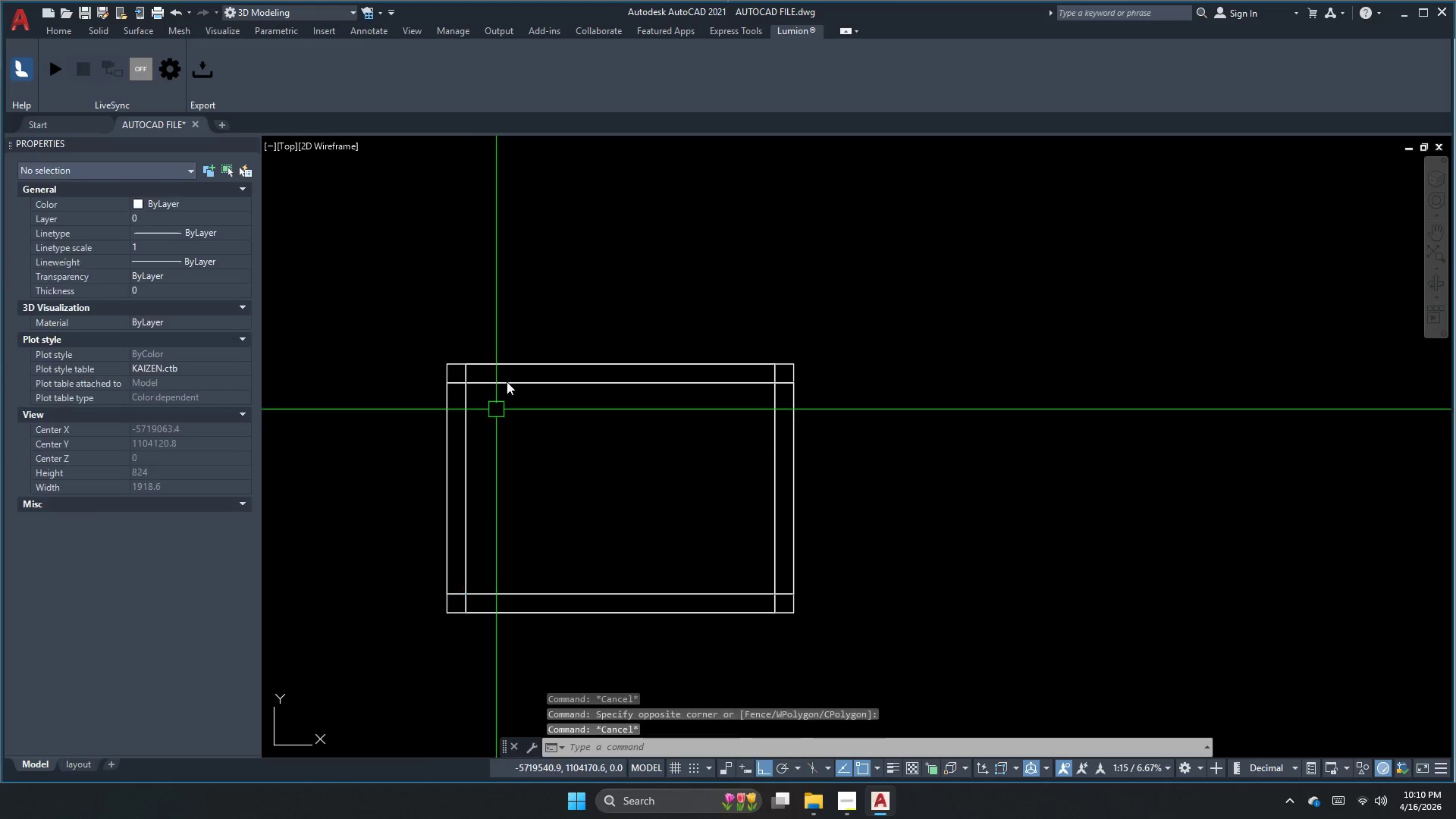 
scroll: coordinate [506, 381], scroll_direction: up, amount: 2.0
 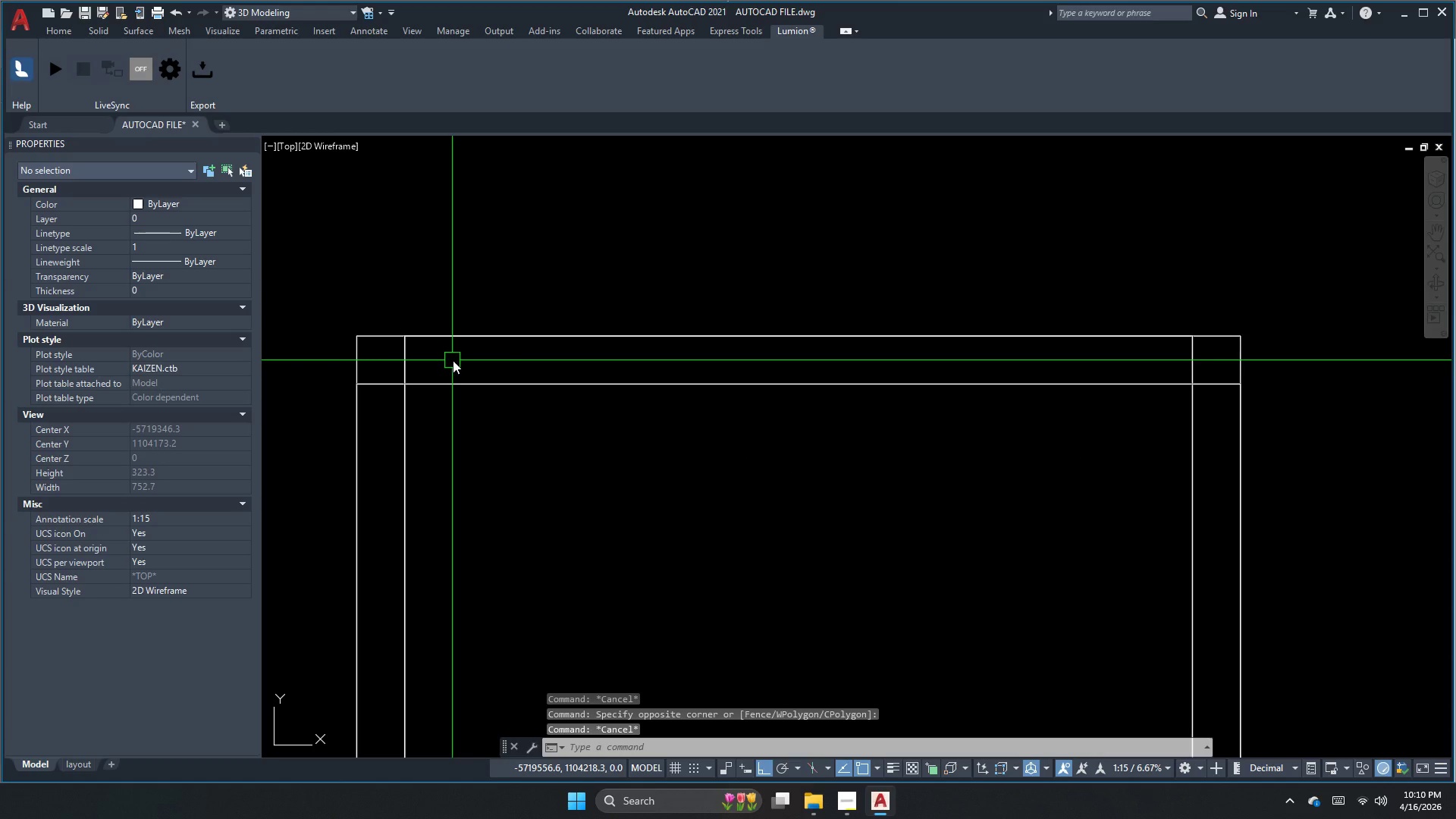 
key(Escape)
 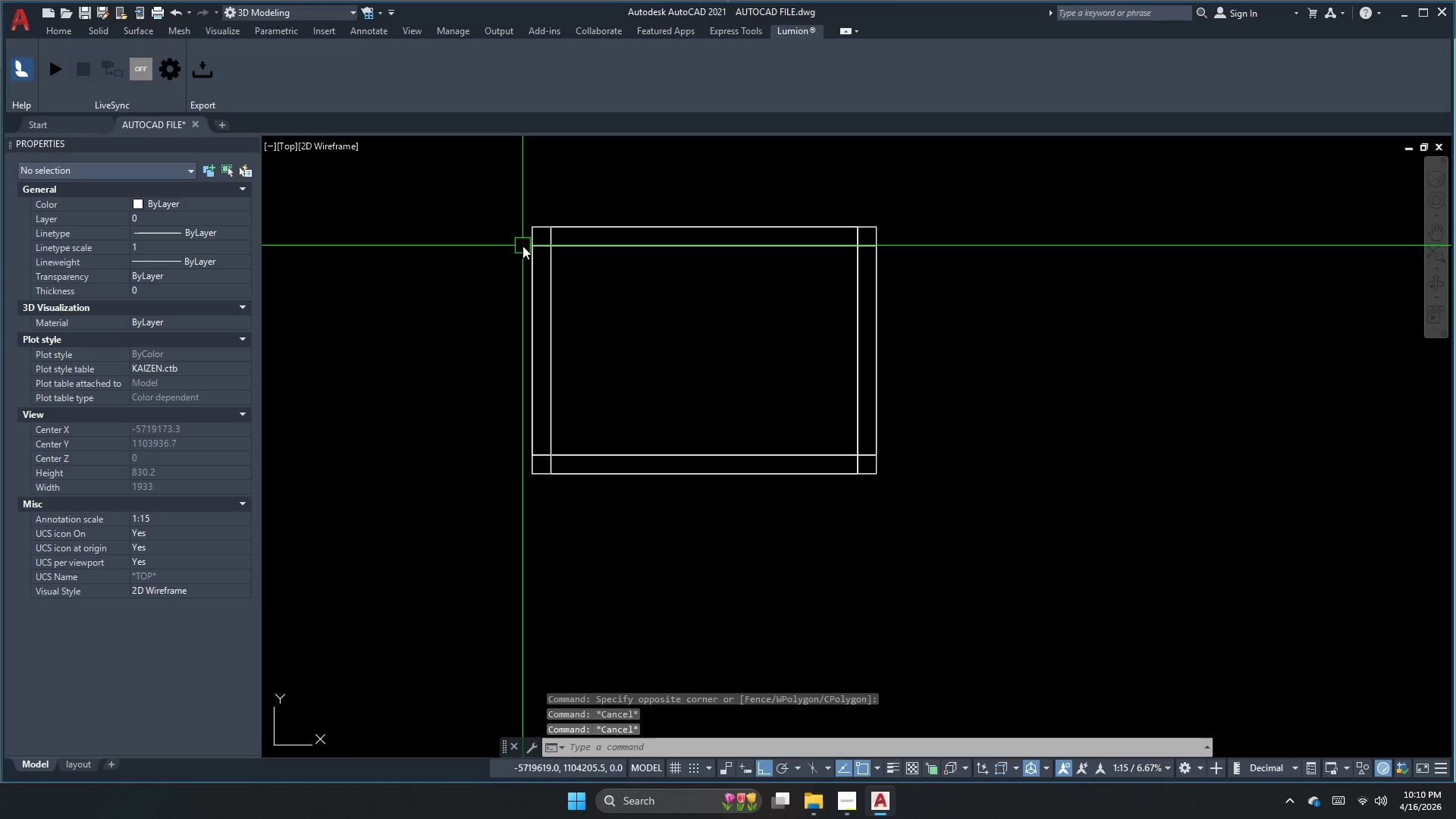 
key(Escape)
 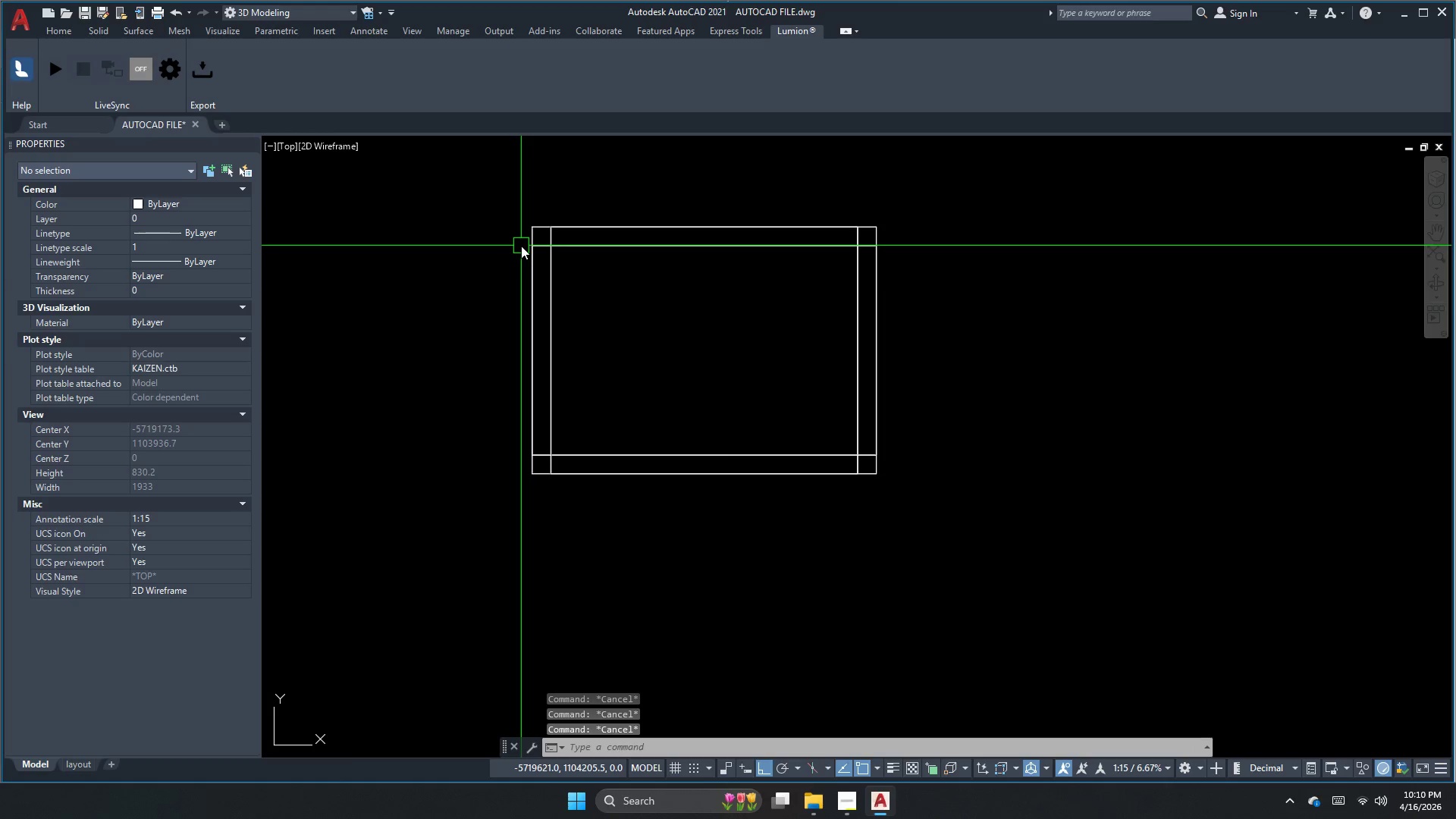 
scroll: coordinate [513, 272], scroll_direction: down, amount: 2.0
 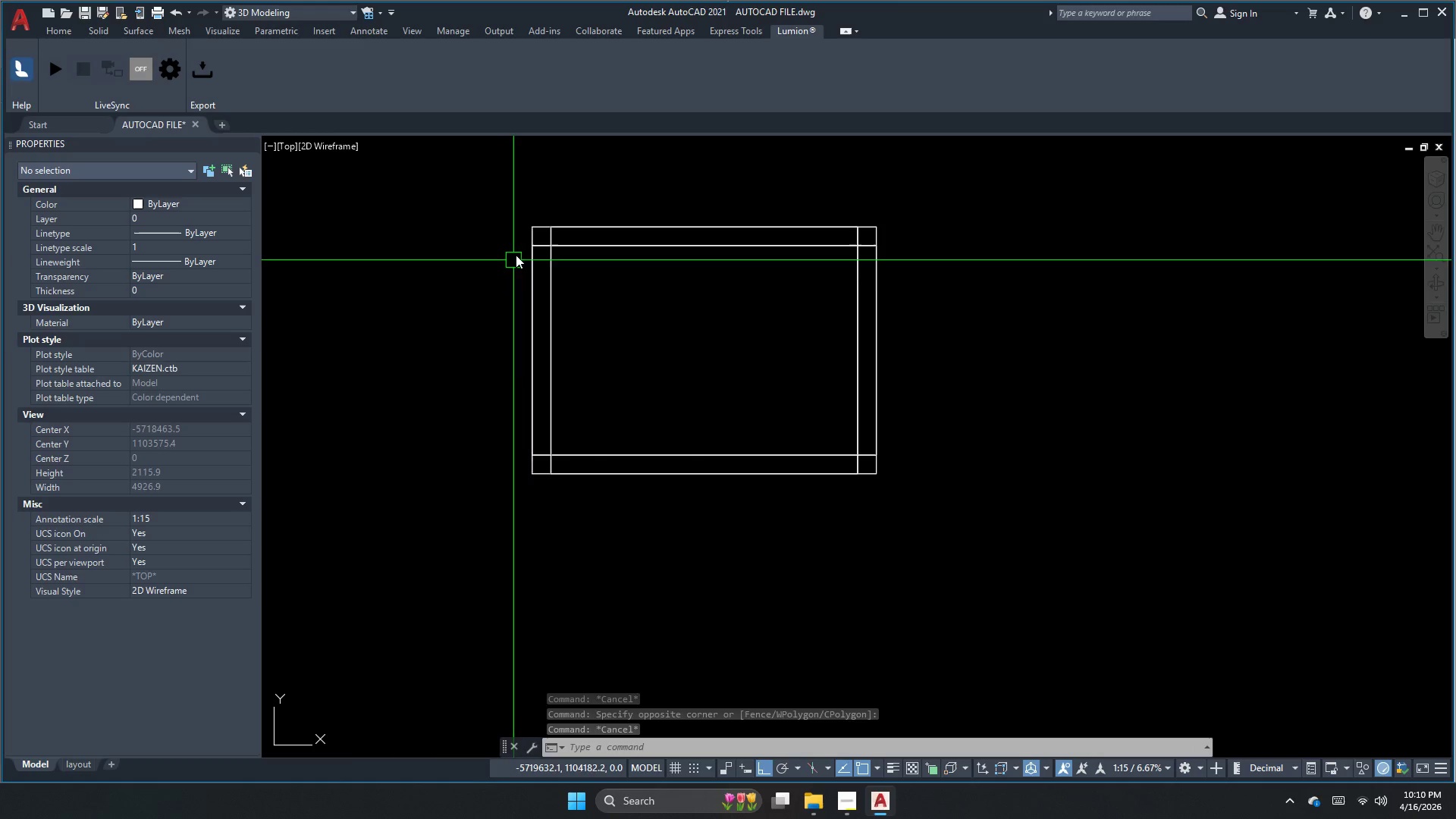 
type(dli )
 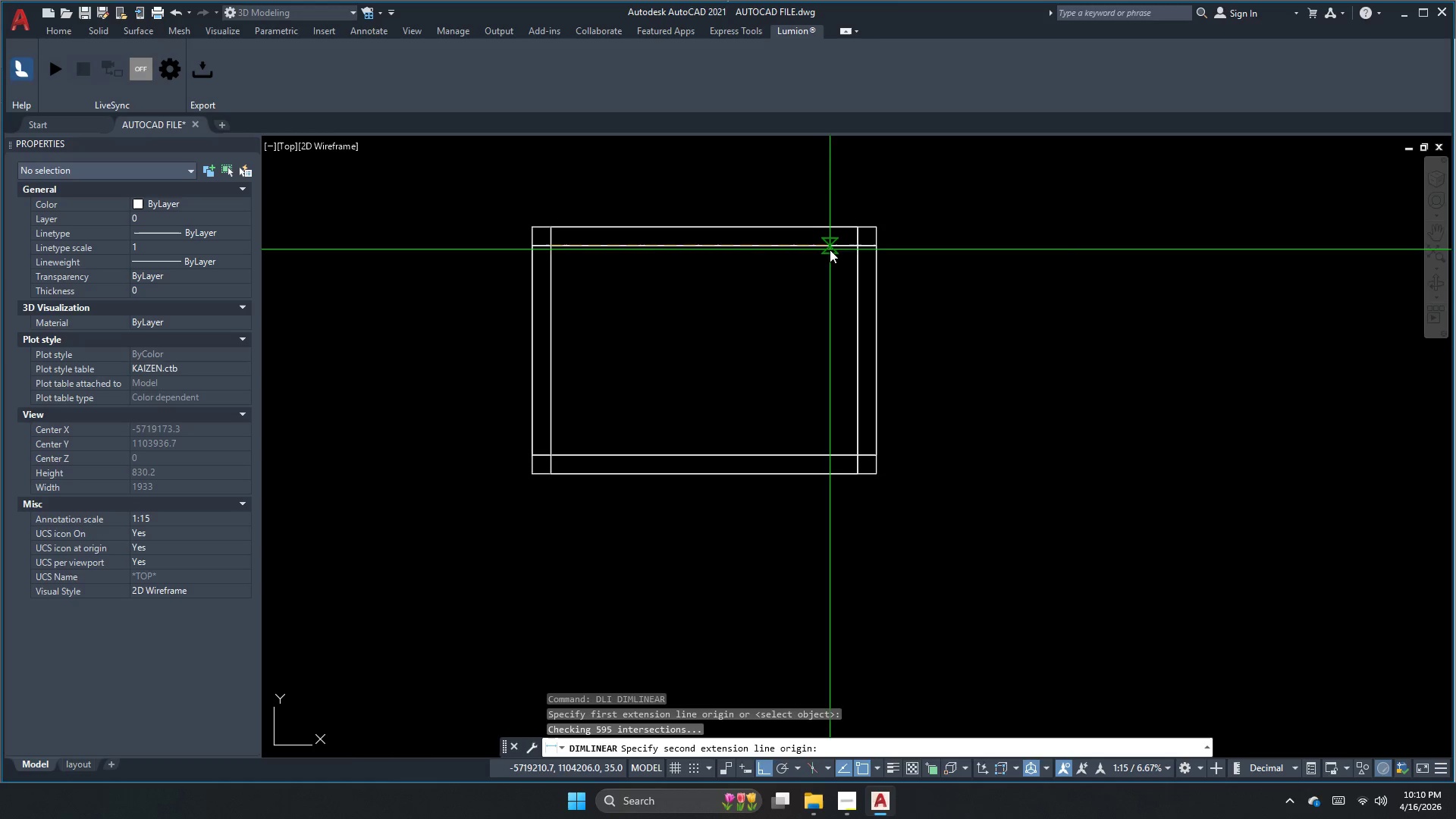 
left_click([855, 246])
 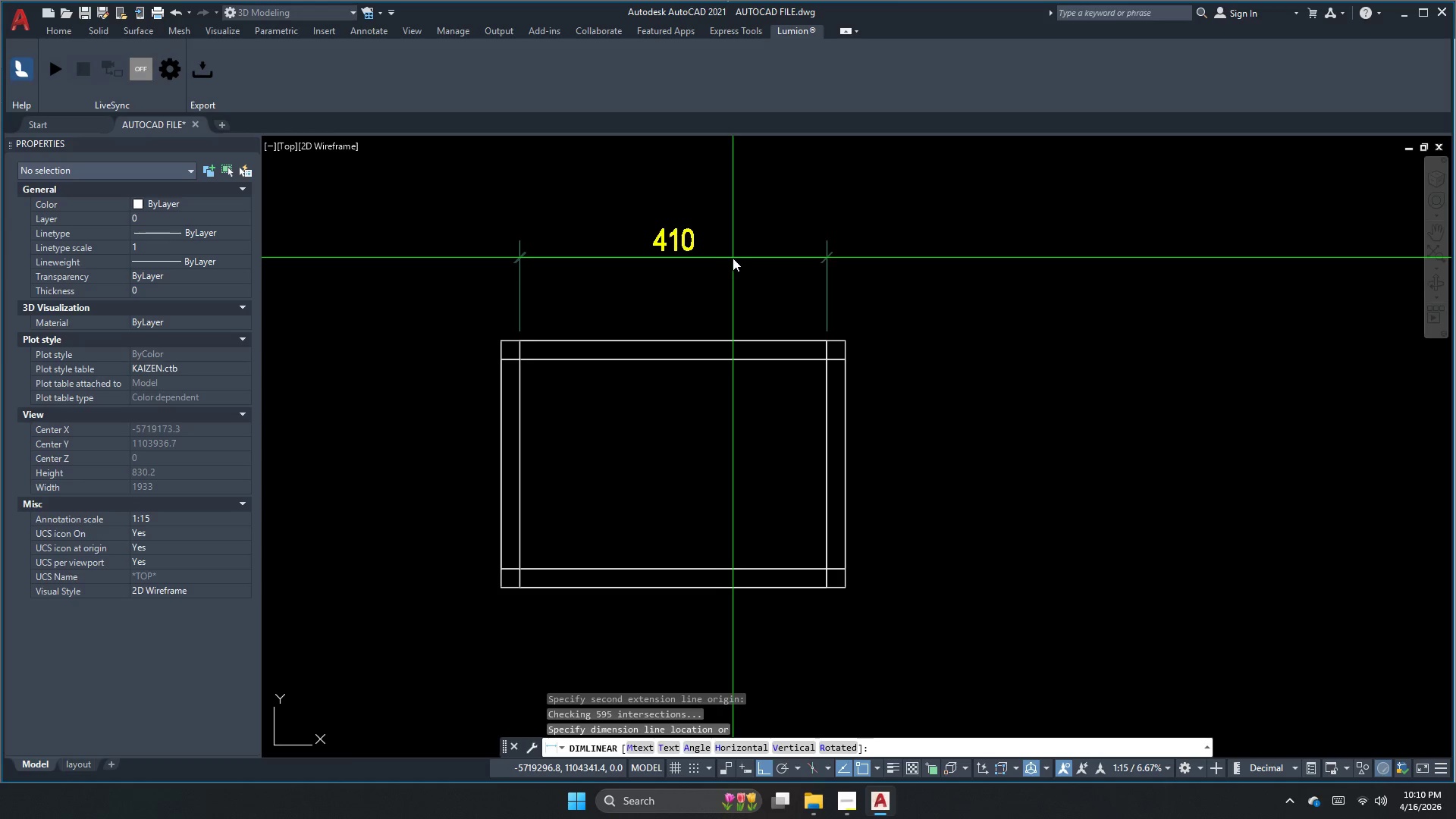 
key(Escape)
key(Escape)
type(dli)
 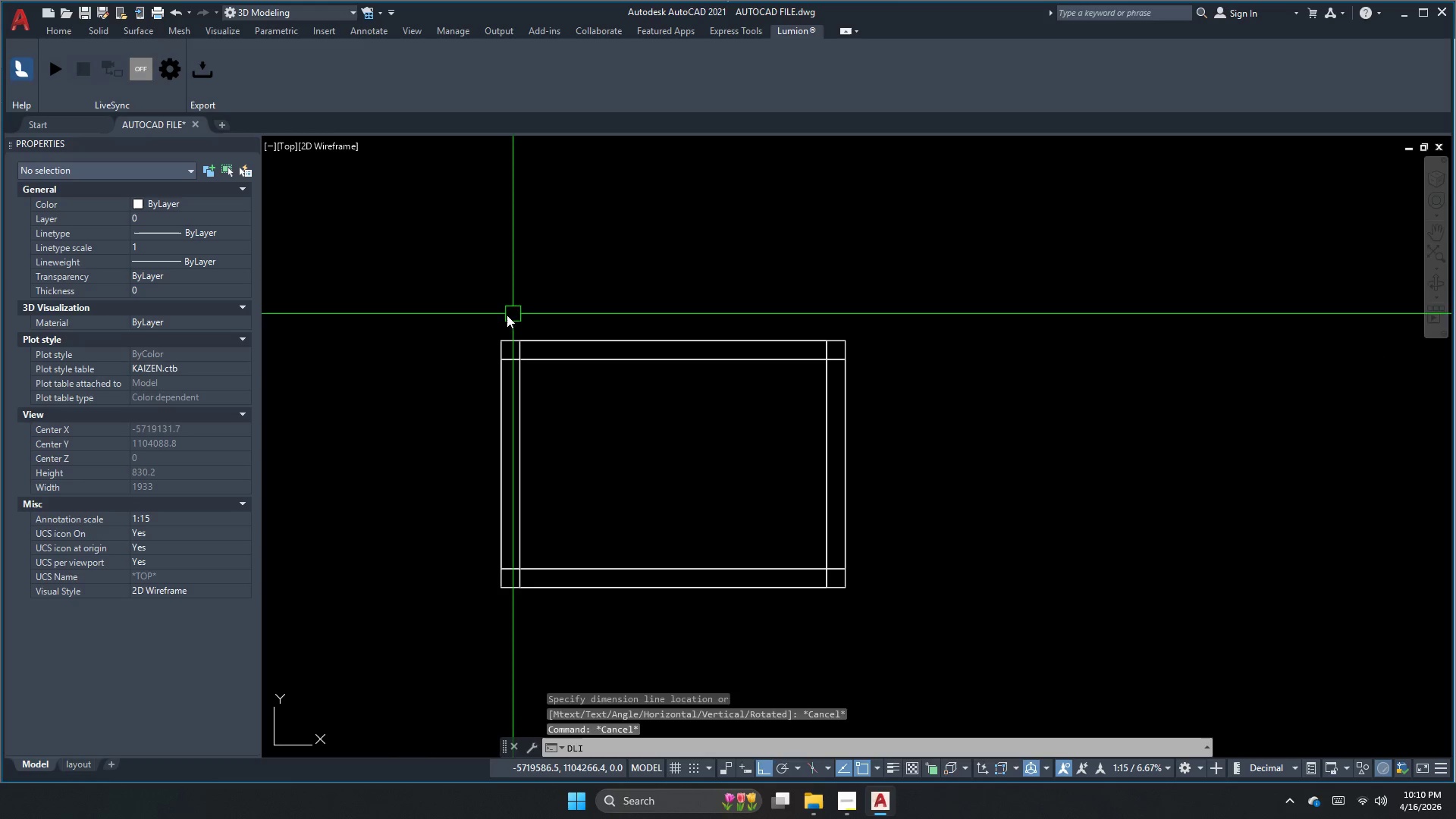 
key(Space)
 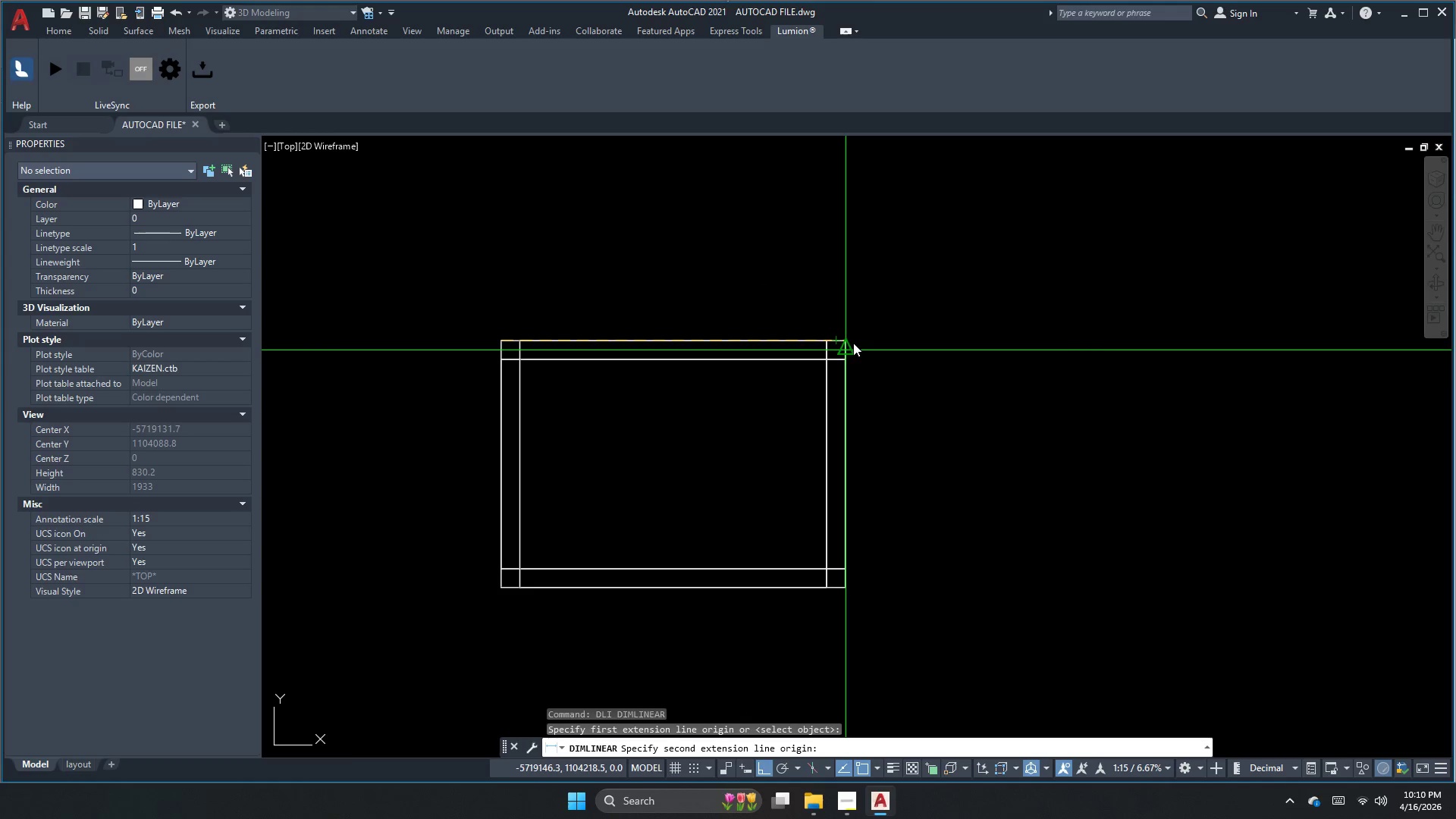 
left_click([848, 341])
 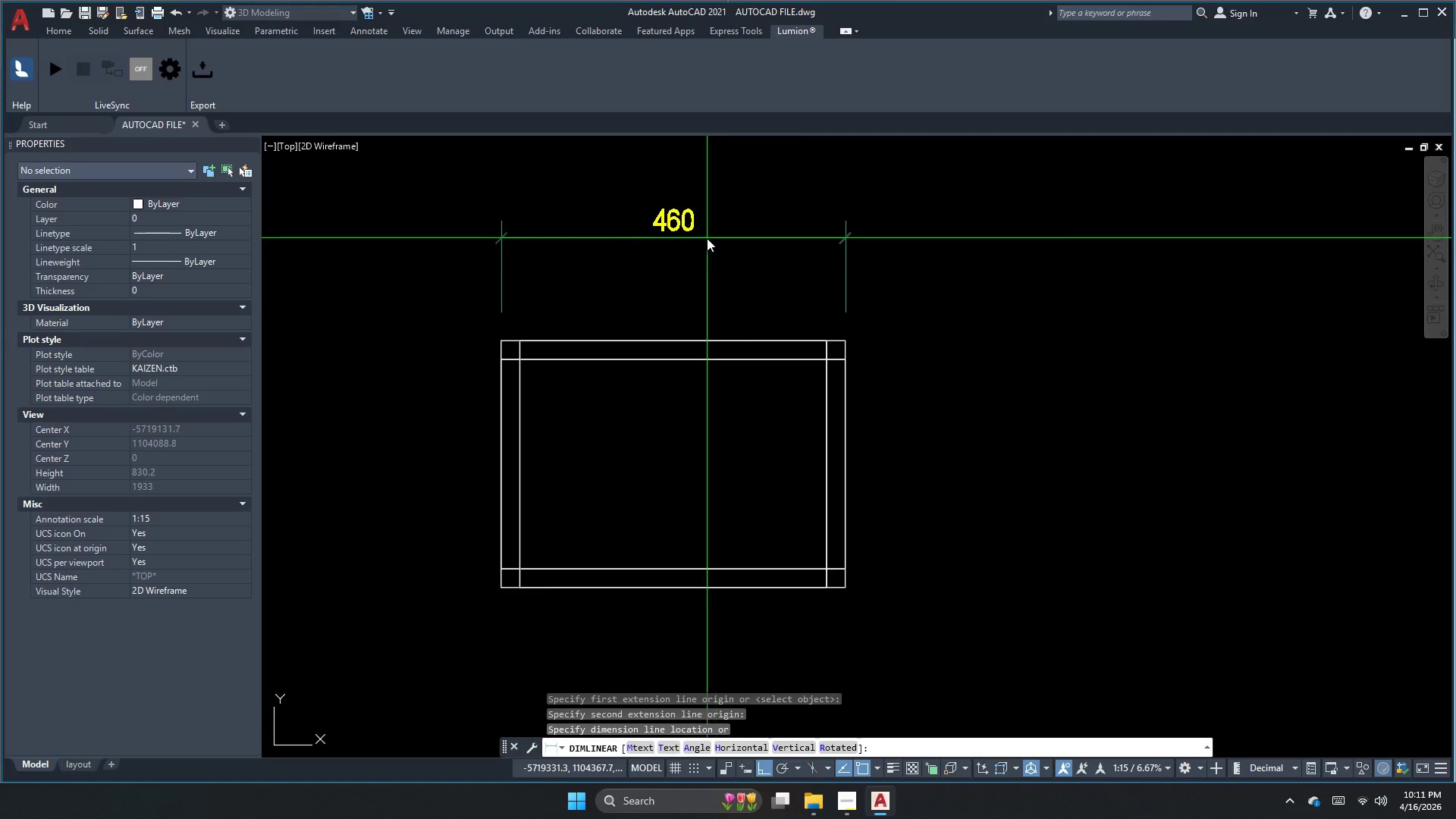 
double_click([704, 274])
 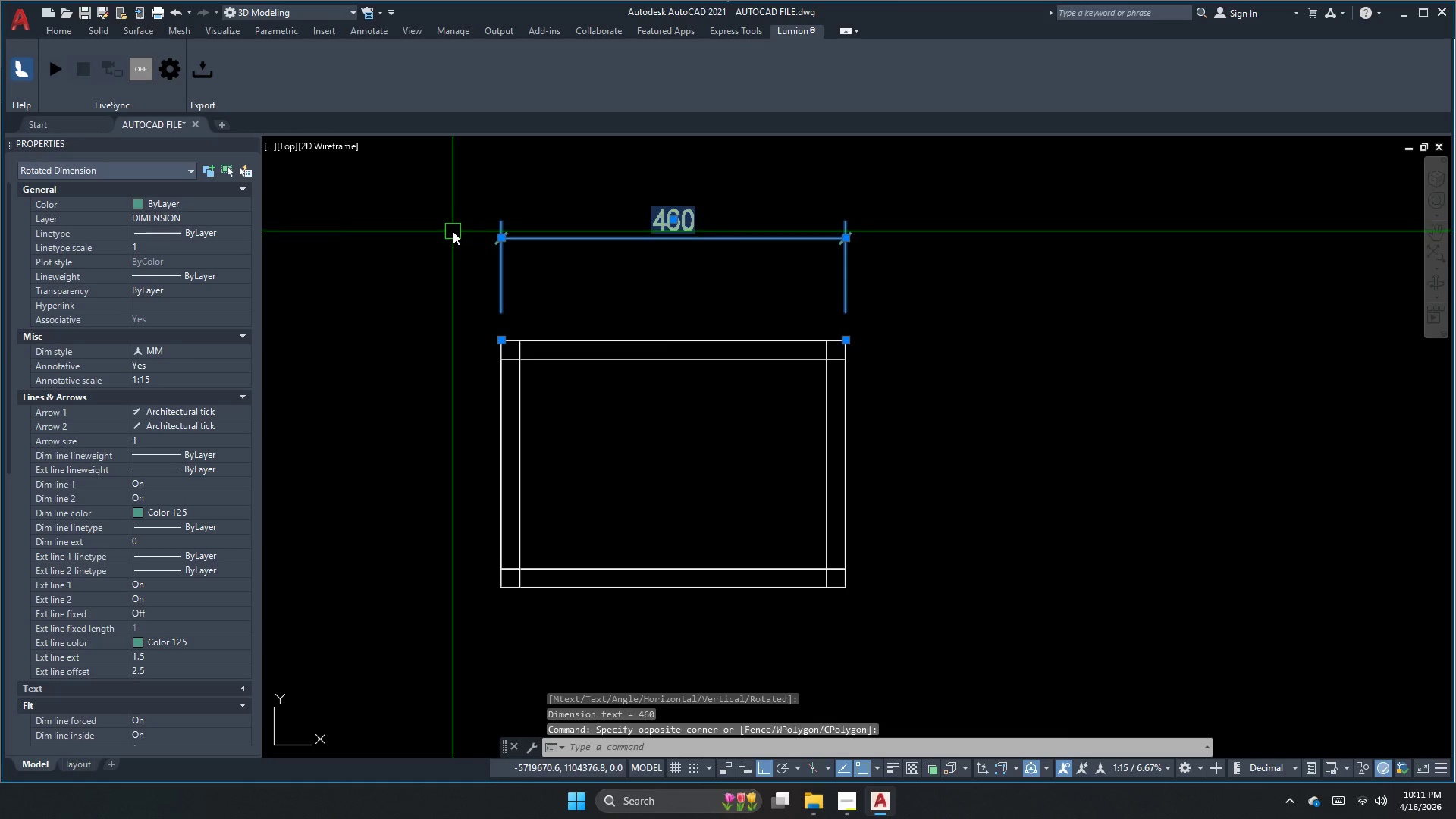 
key(Escape)
 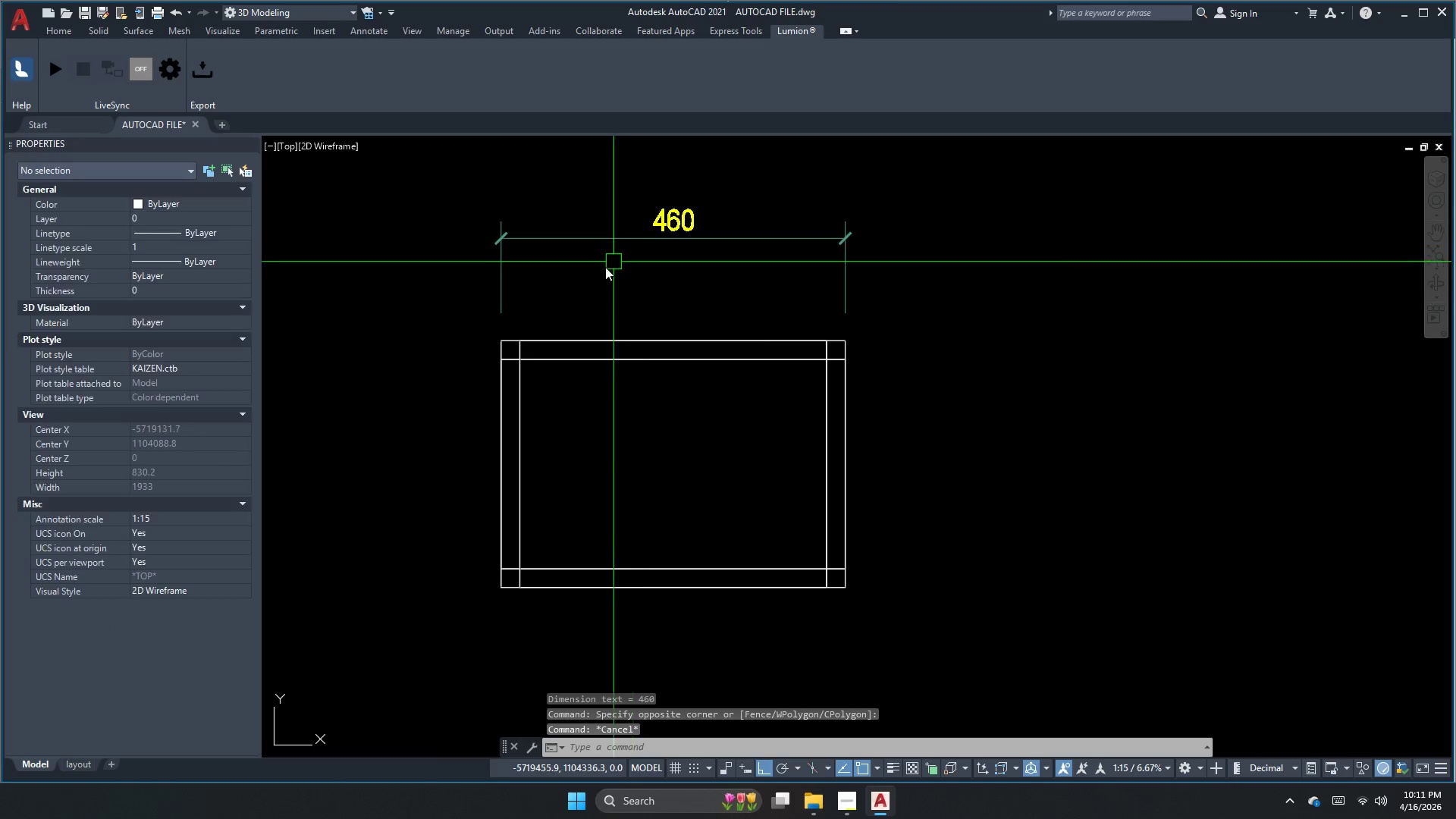 
scroll: coordinate [519, 300], scroll_direction: down, amount: 1.0
 